 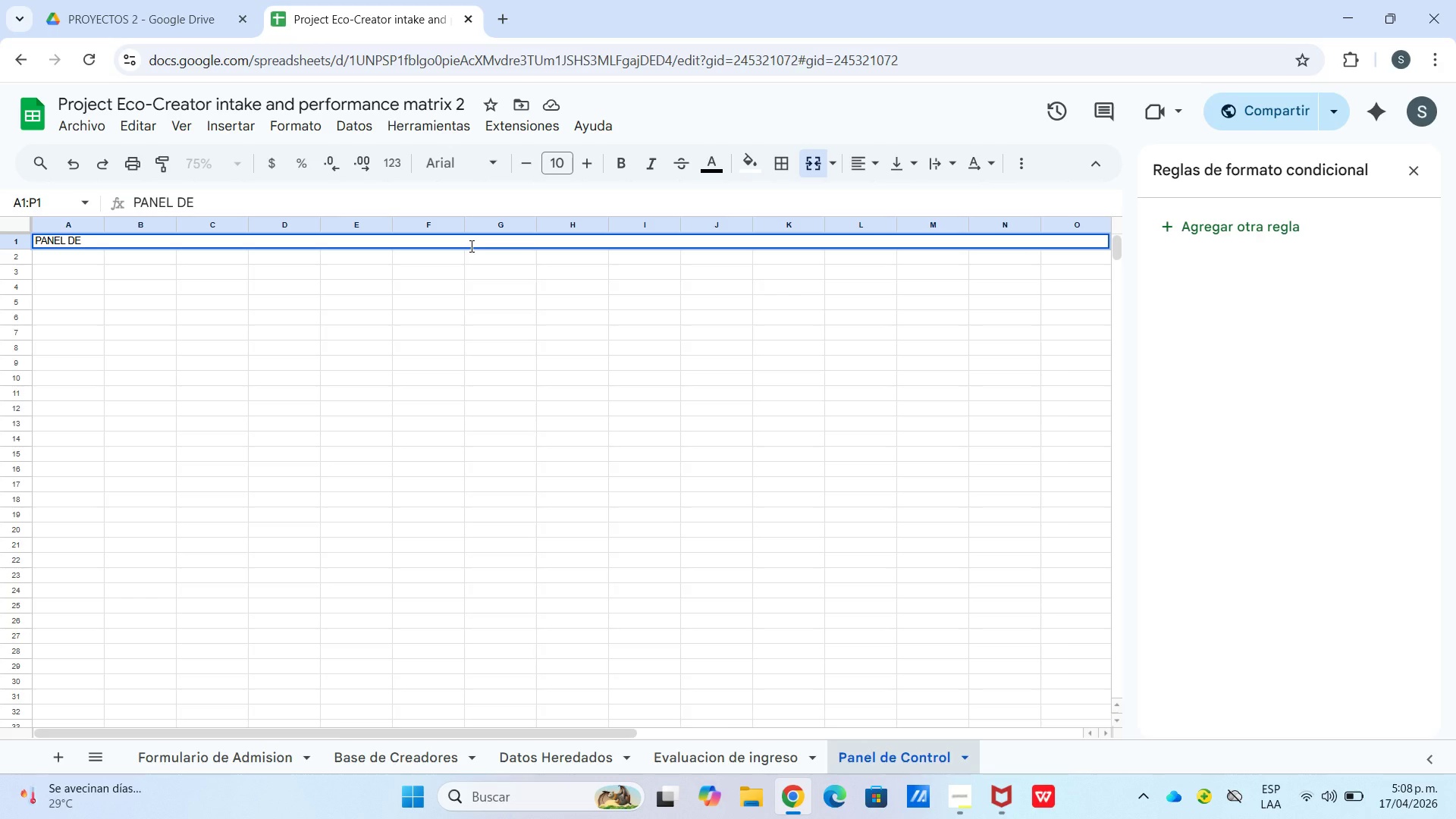 
key(Backspace)
key(Backspace)
type(VERIDIAN BLOOM DIGITAL -- p)
key(Backspace)
type(Panel de Control Ejecutivo)
 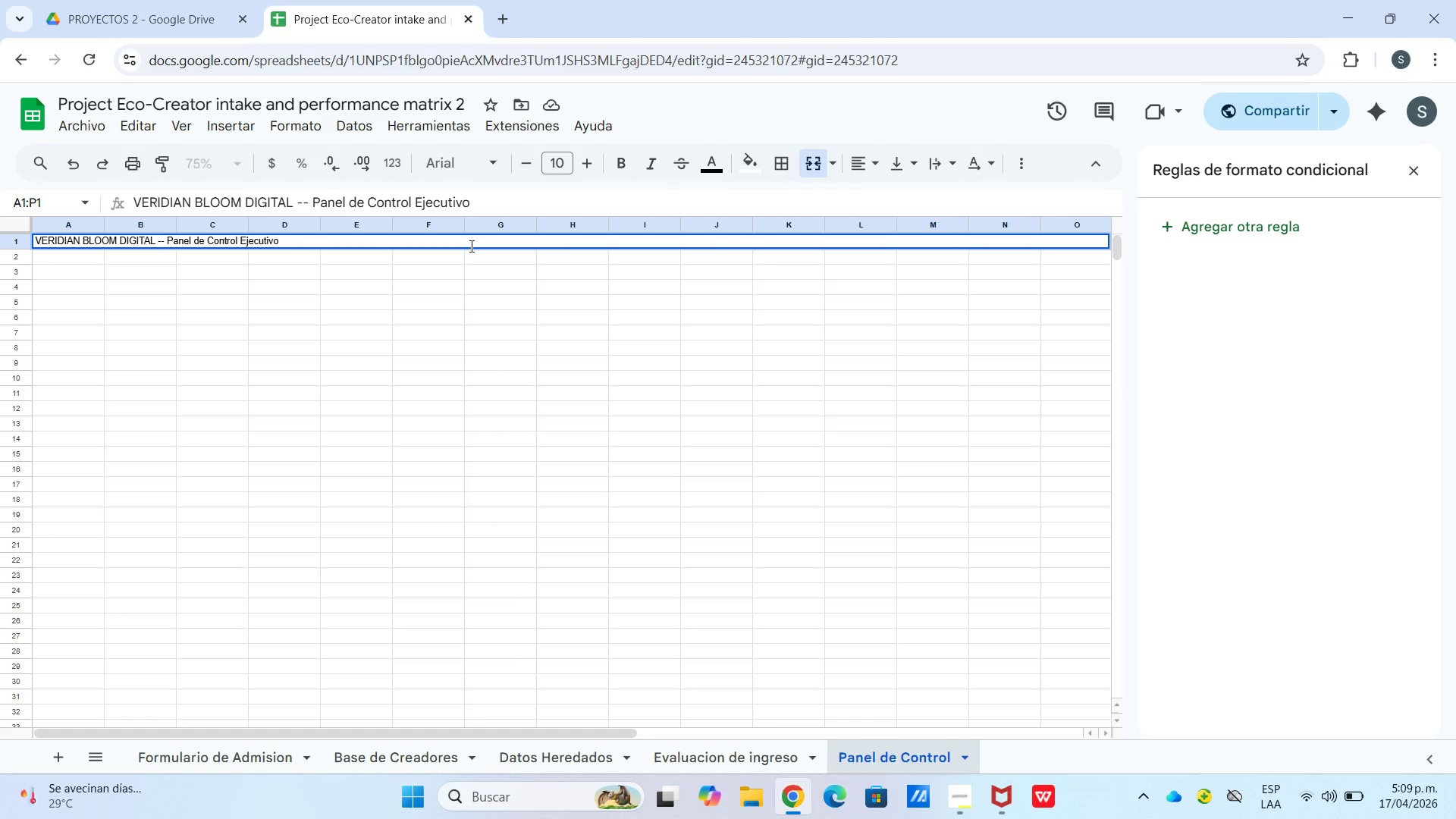 
key(Enter)
 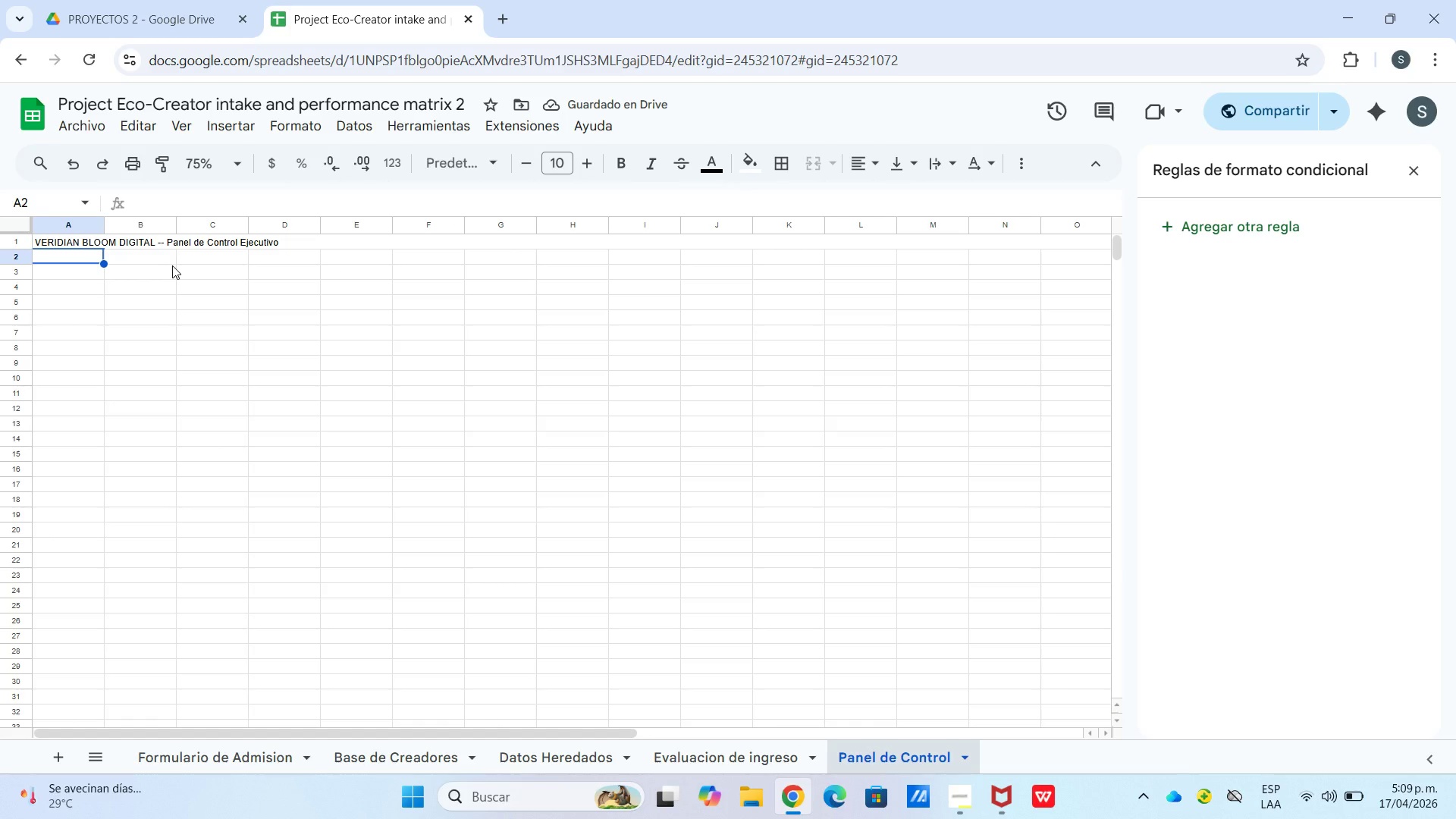 
left_click_drag(start_coordinate=[84, 261], to_coordinate=[817, 262])
 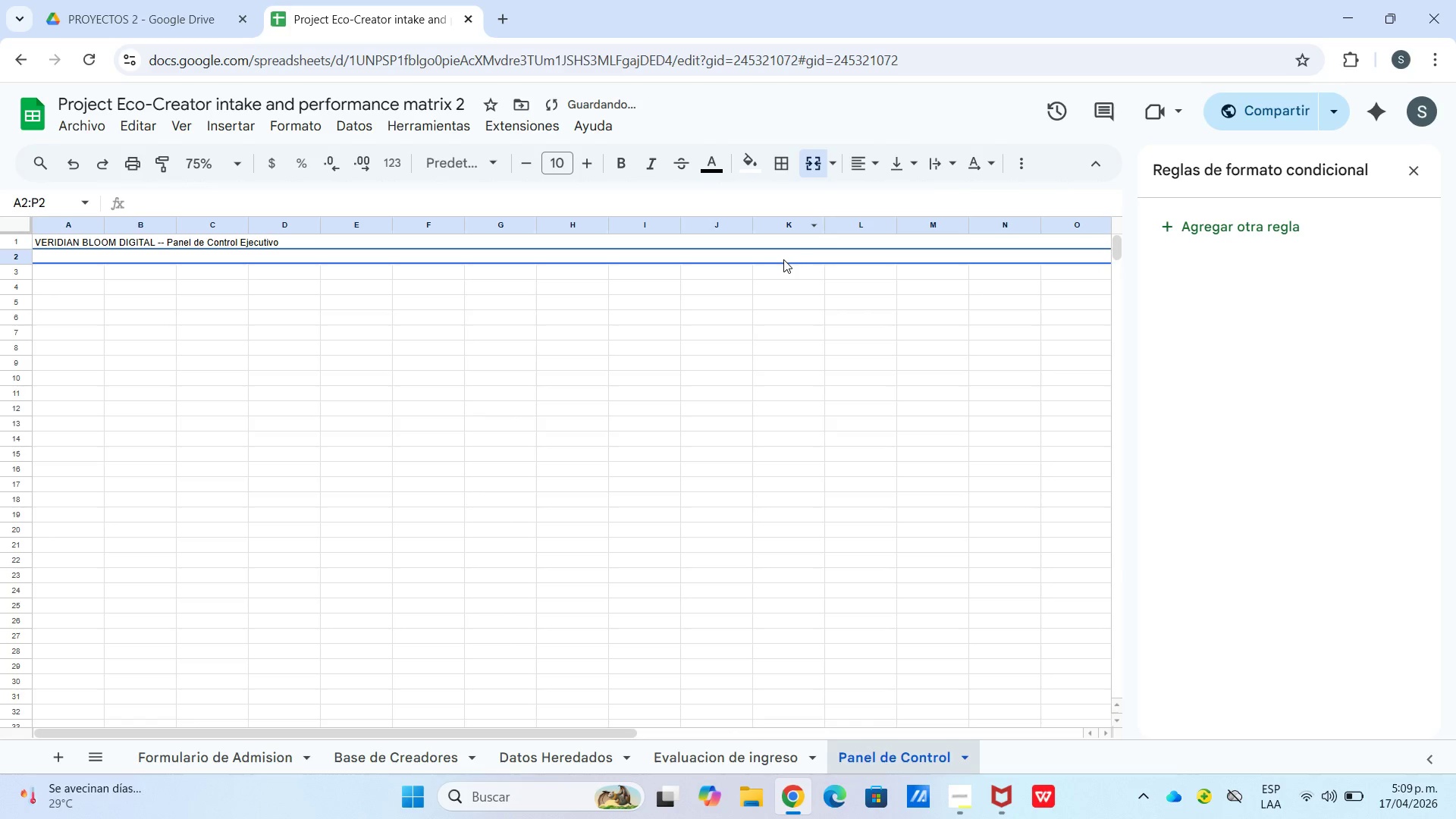 
left_click([783, 259])
 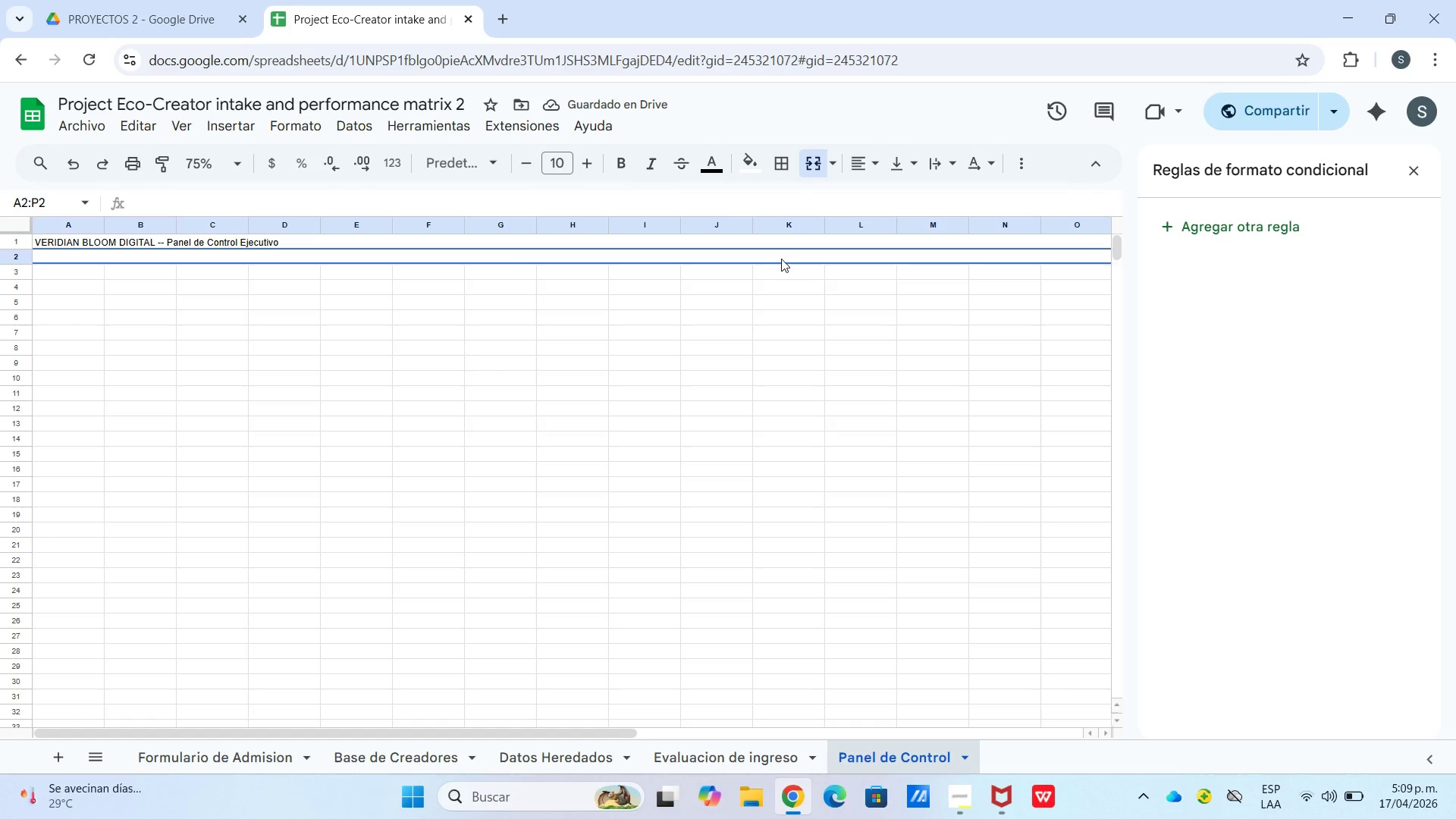 
type(Actualizacion automatica - Daa)
key(Backspace)
type(tos en tiempo real)
 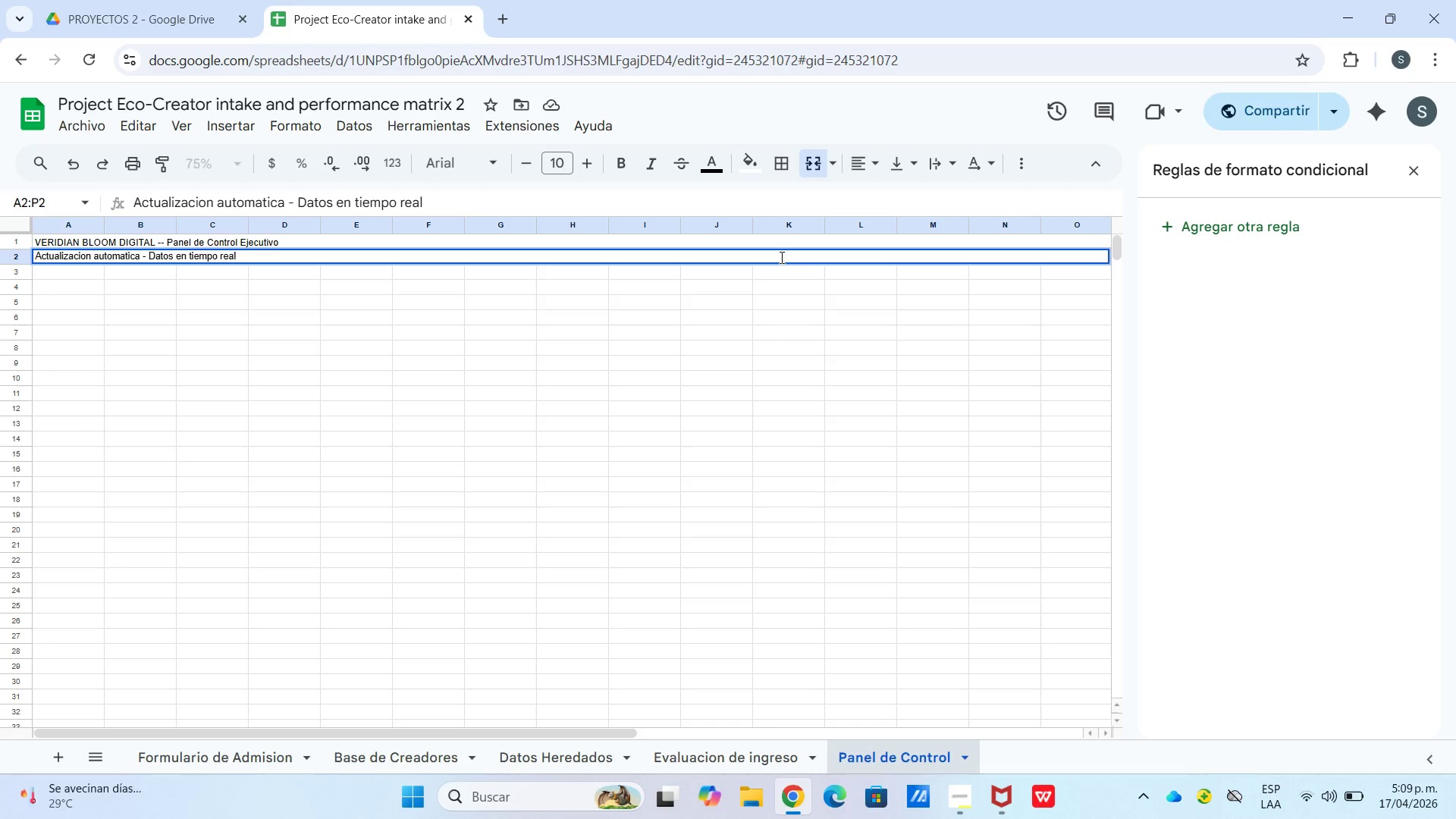 
wait(5.05)
 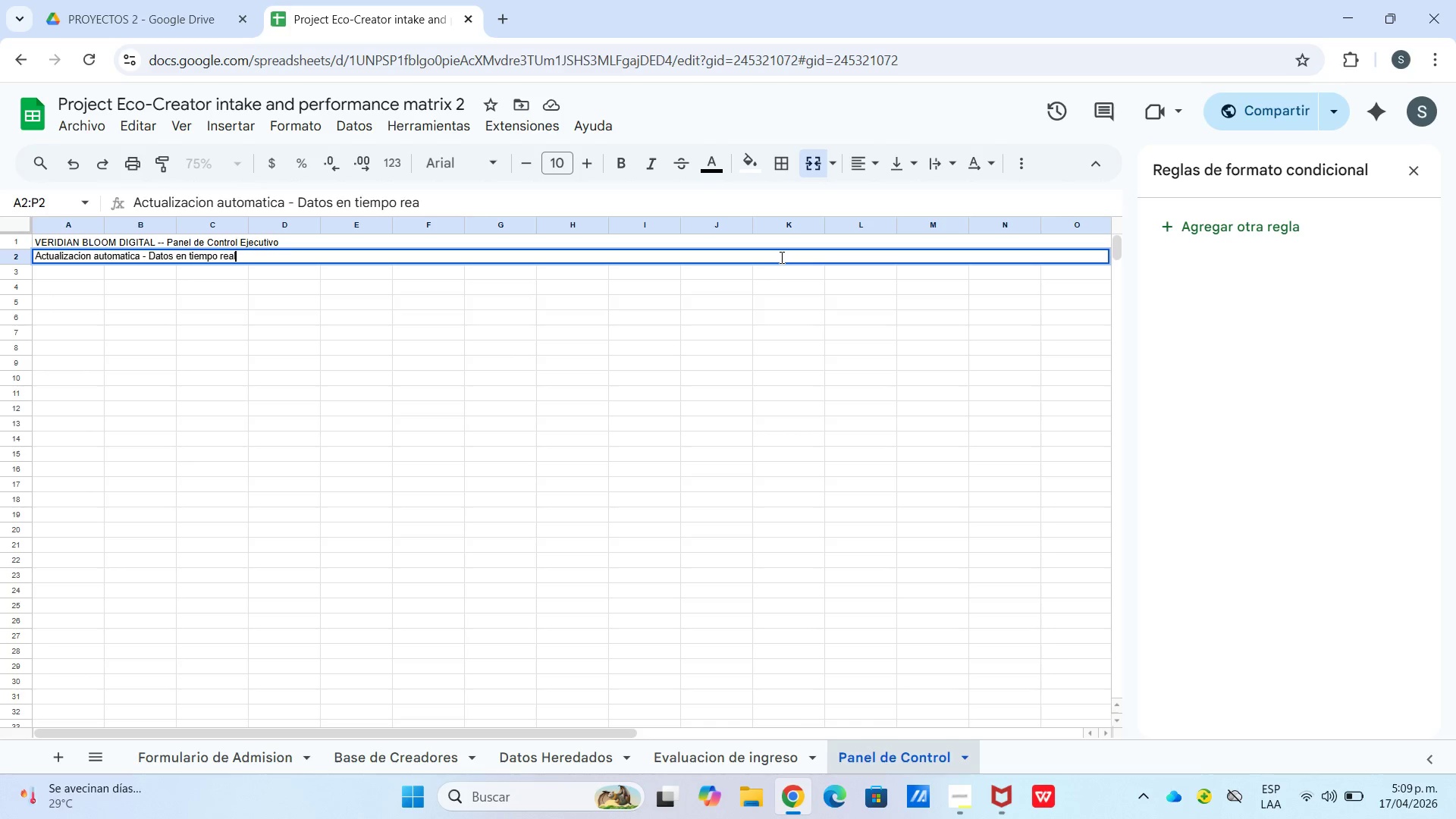 
left_click_drag(start_coordinate=[709, 238], to_coordinate=[714, 262])
 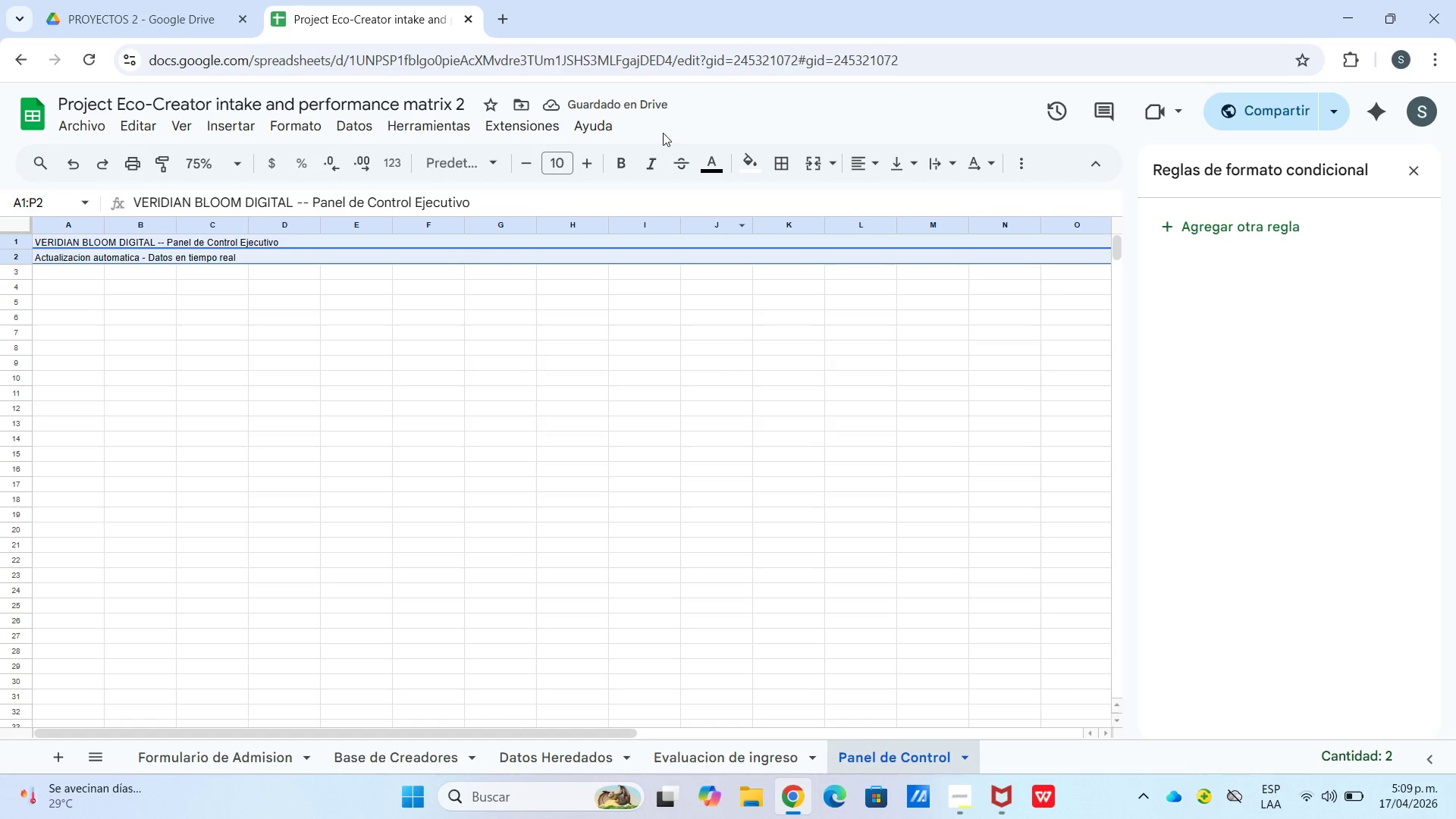 
left_click([613, 155])
 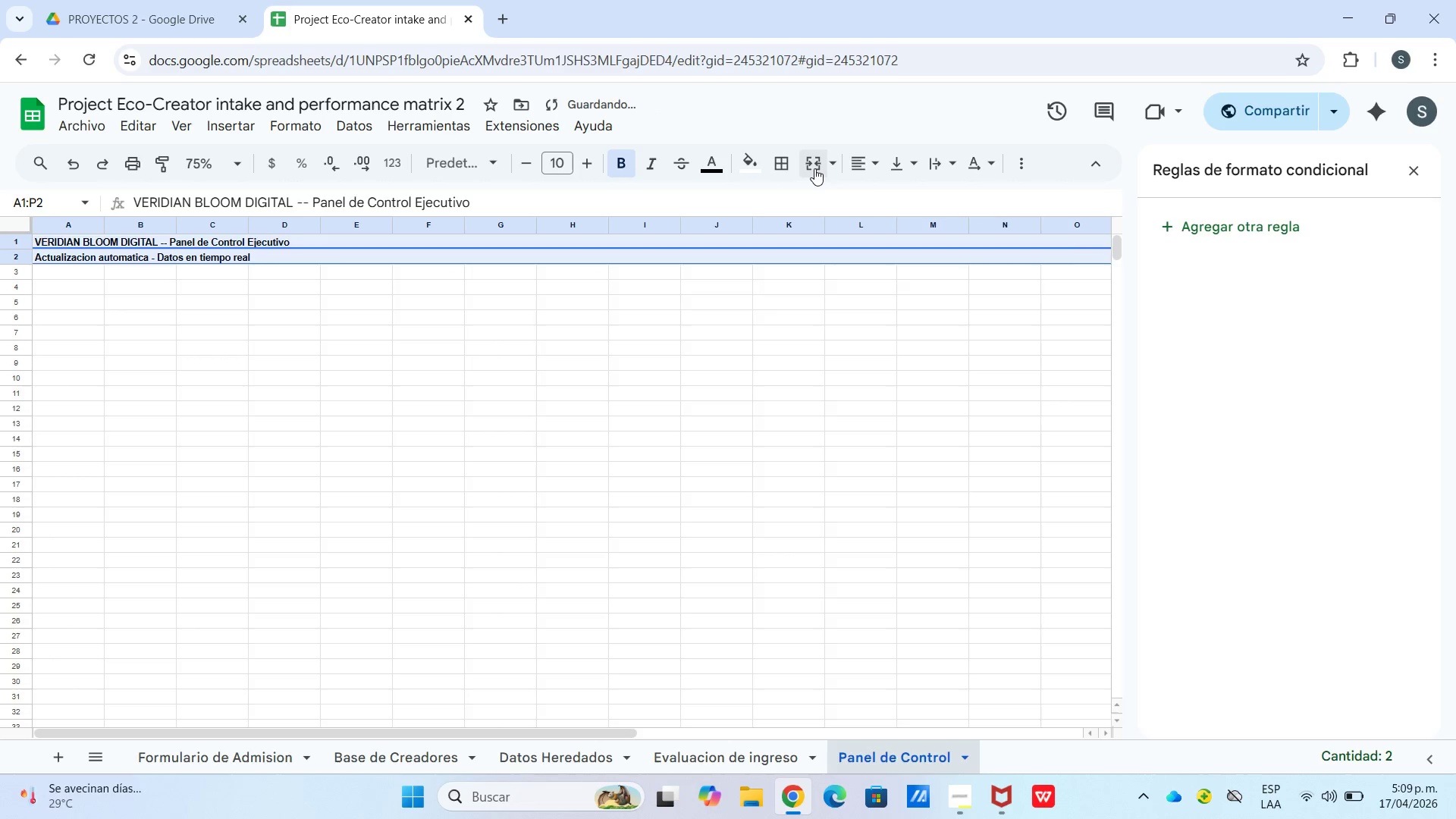 
double_click([814, 168])
 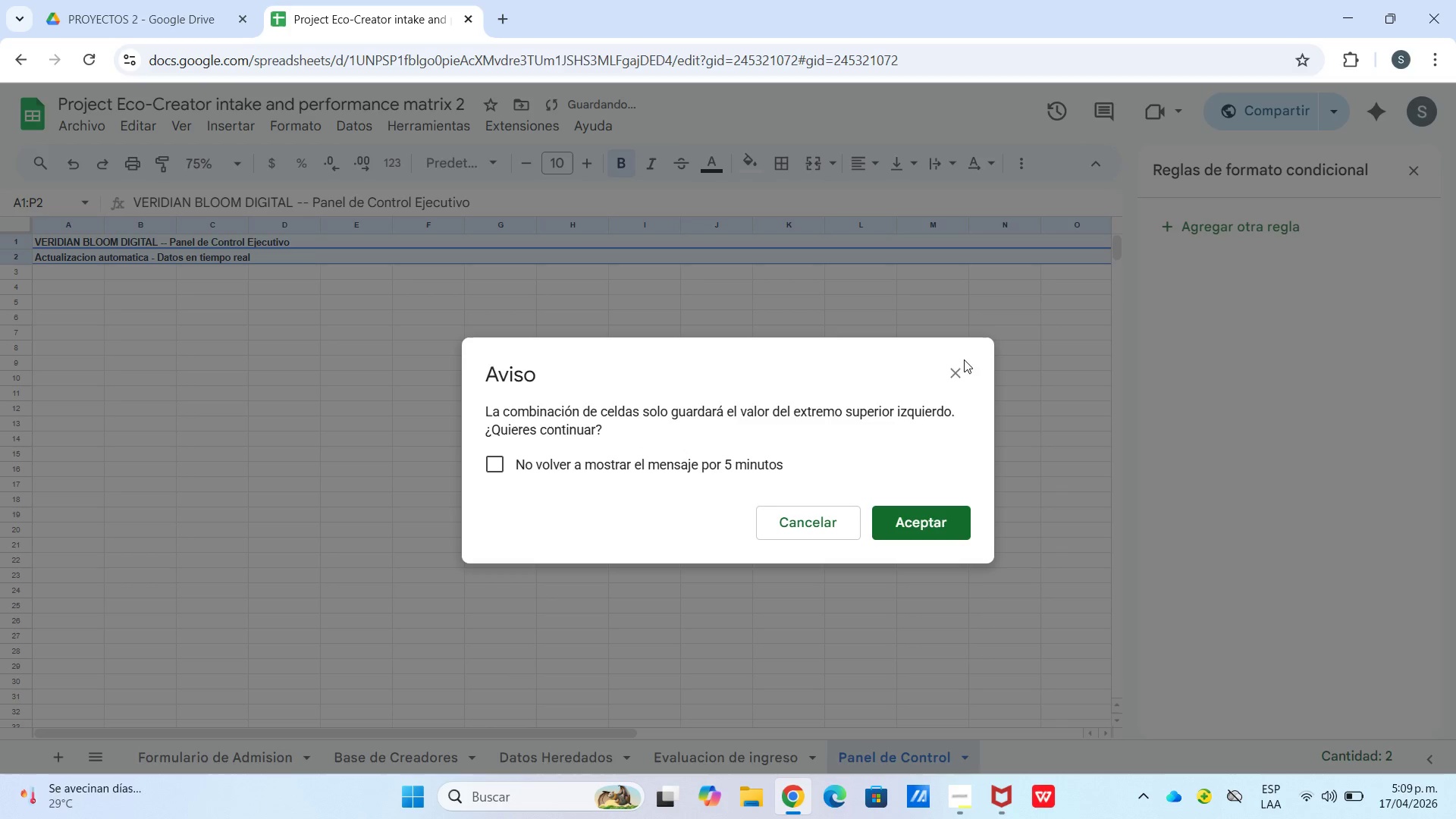 
left_click([961, 366])
 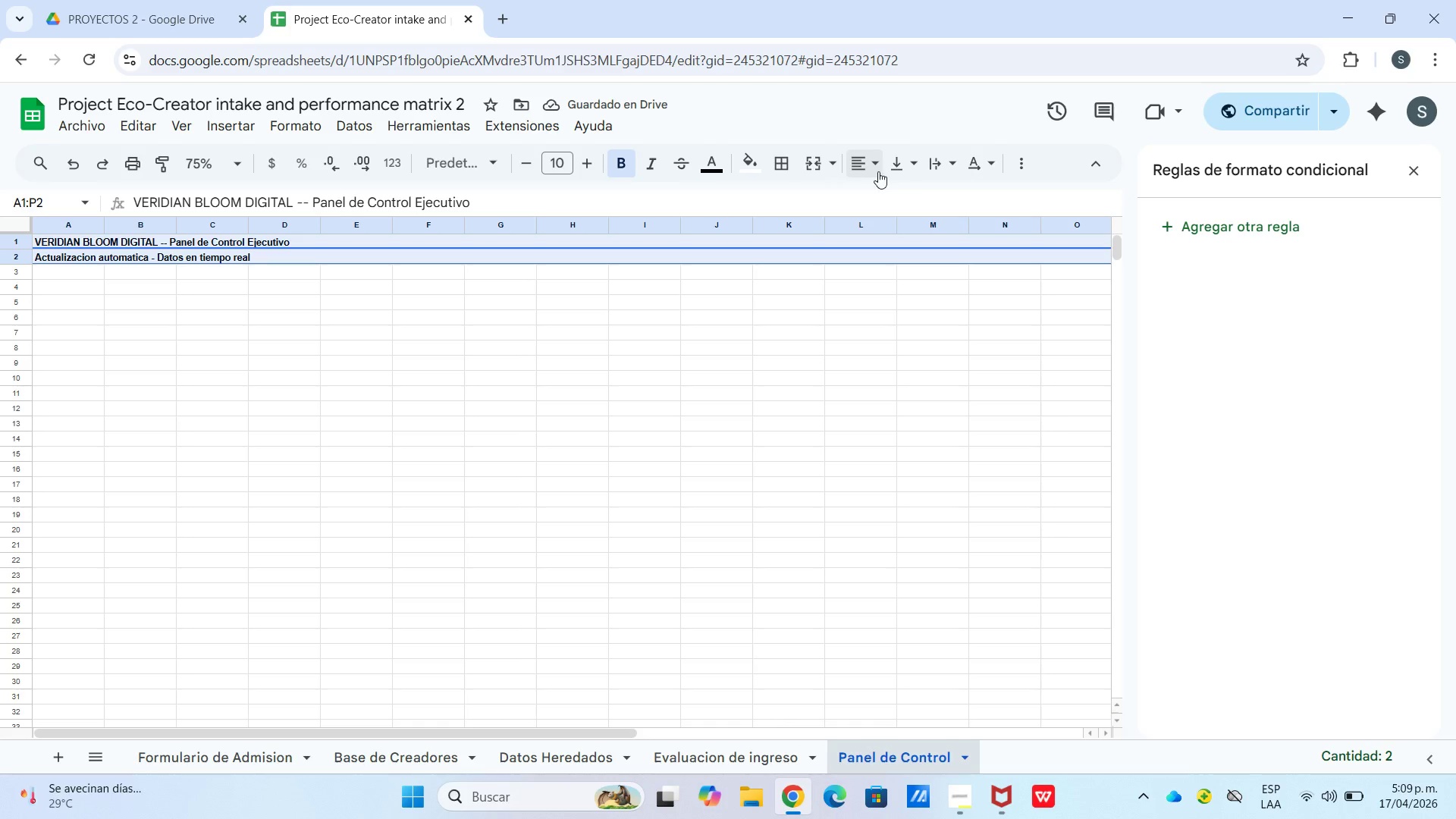 
double_click([871, 165])
 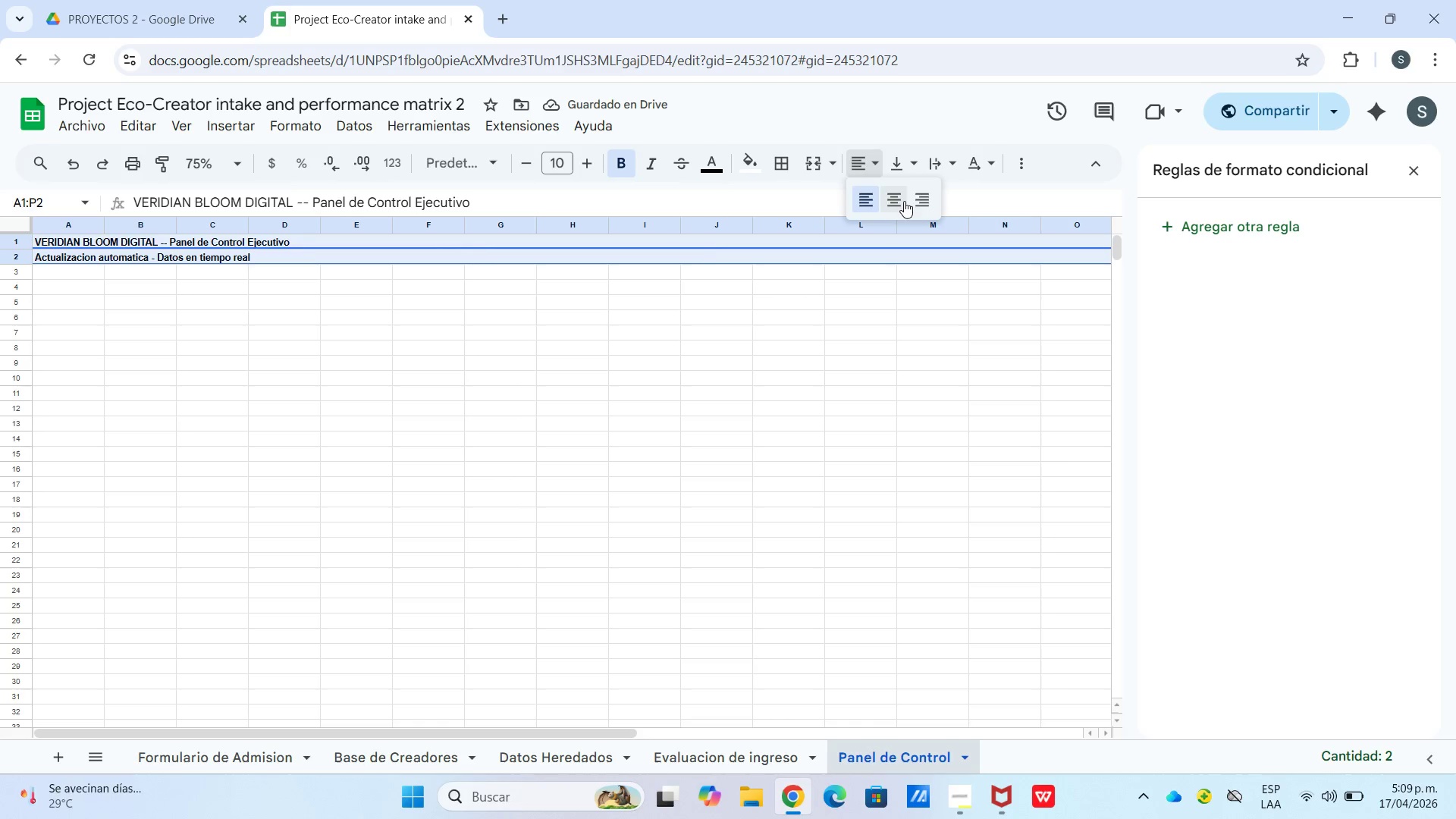 
left_click([905, 201])
 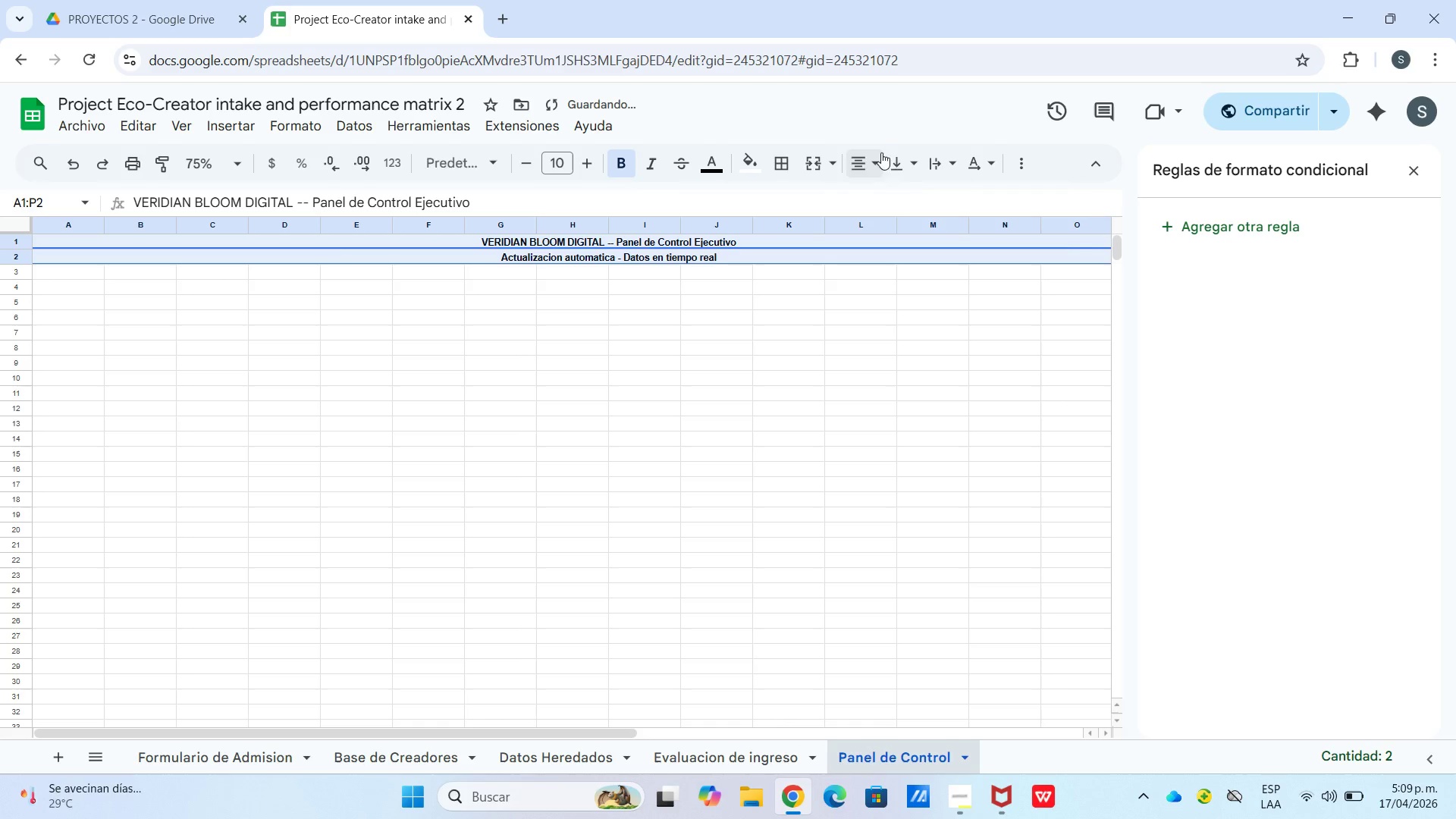 
left_click_drag(start_coordinate=[894, 155], to_coordinate=[898, 158])
 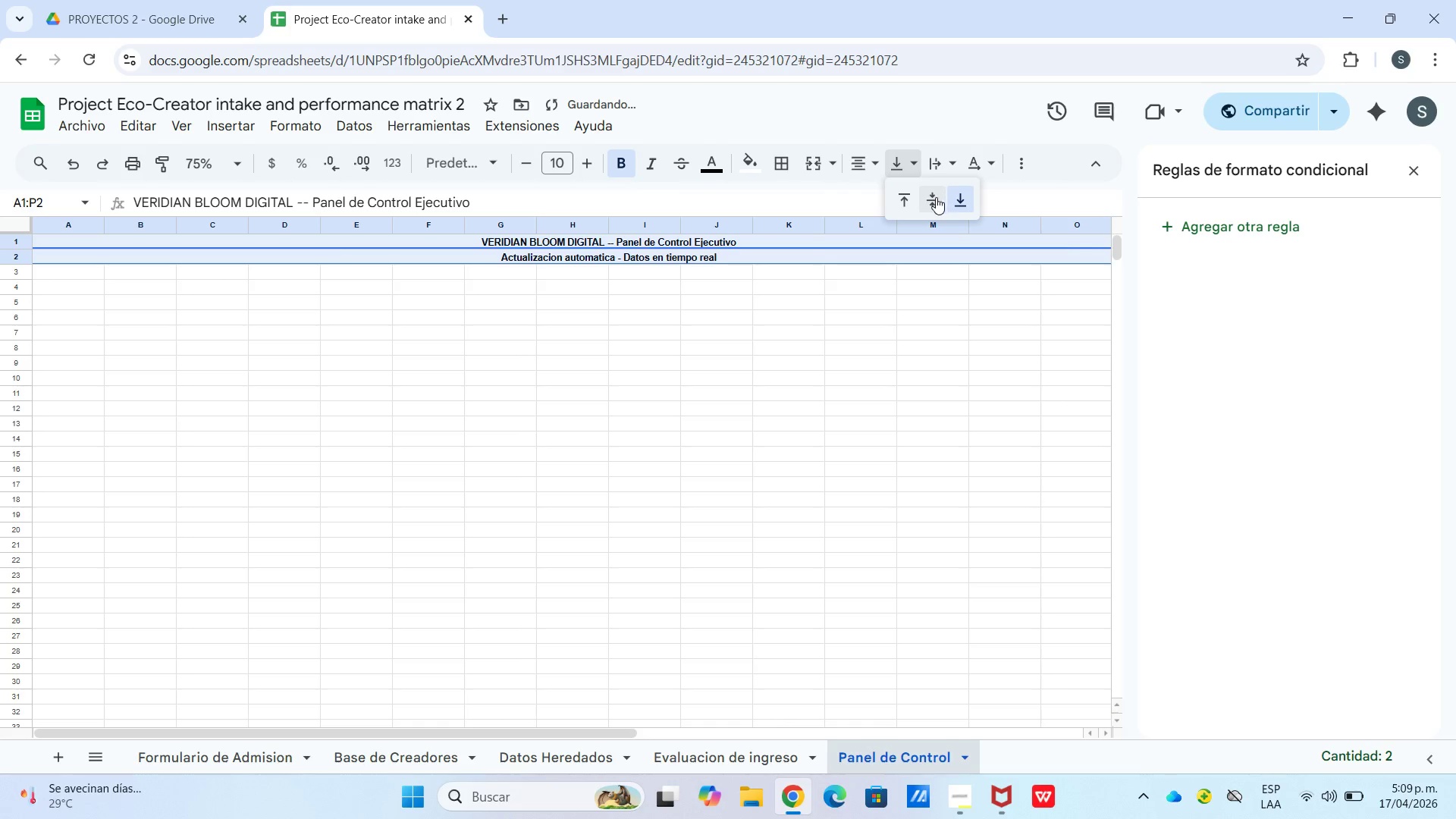 
left_click([934, 199])
 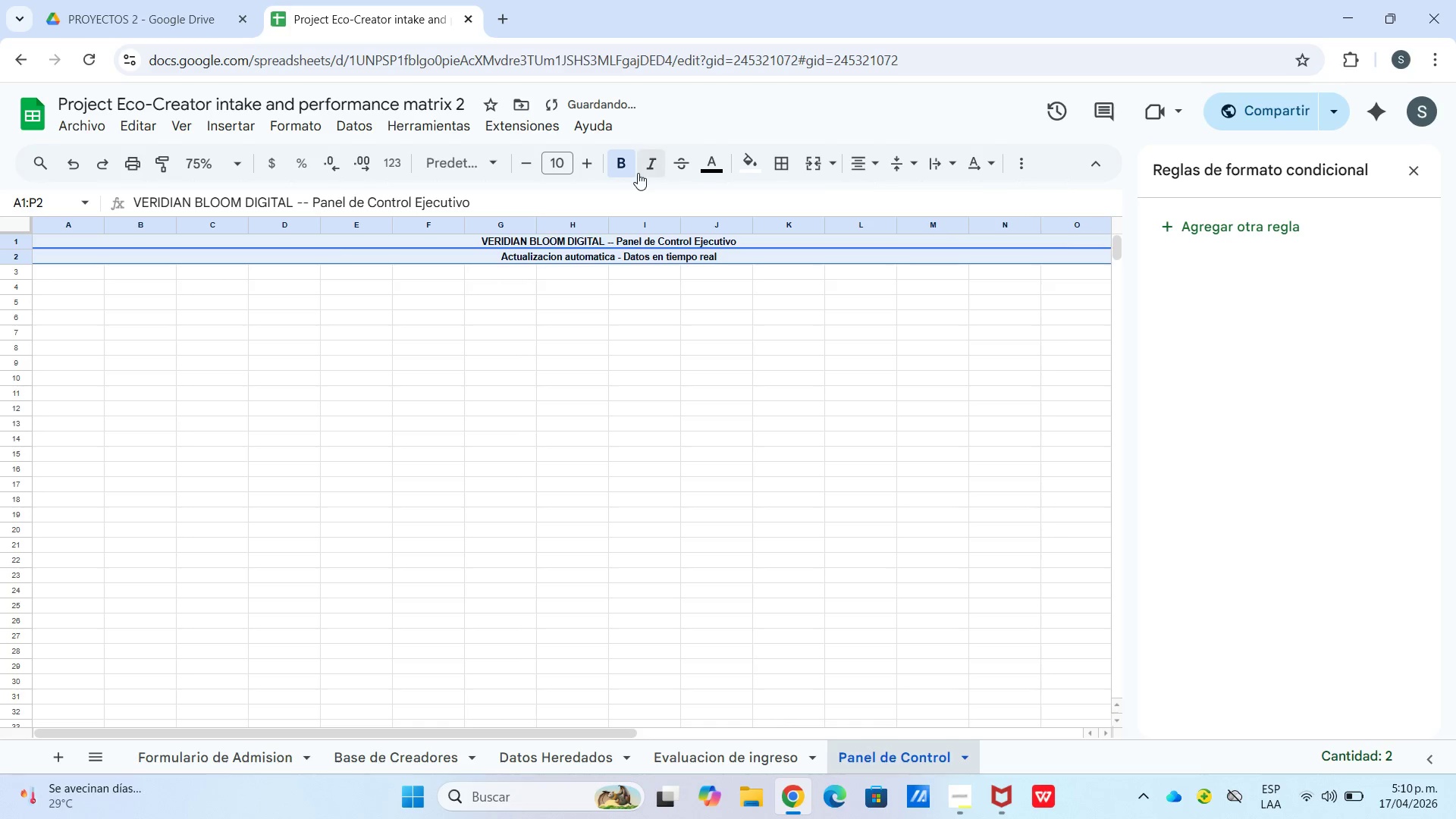 
left_click([627, 164])
 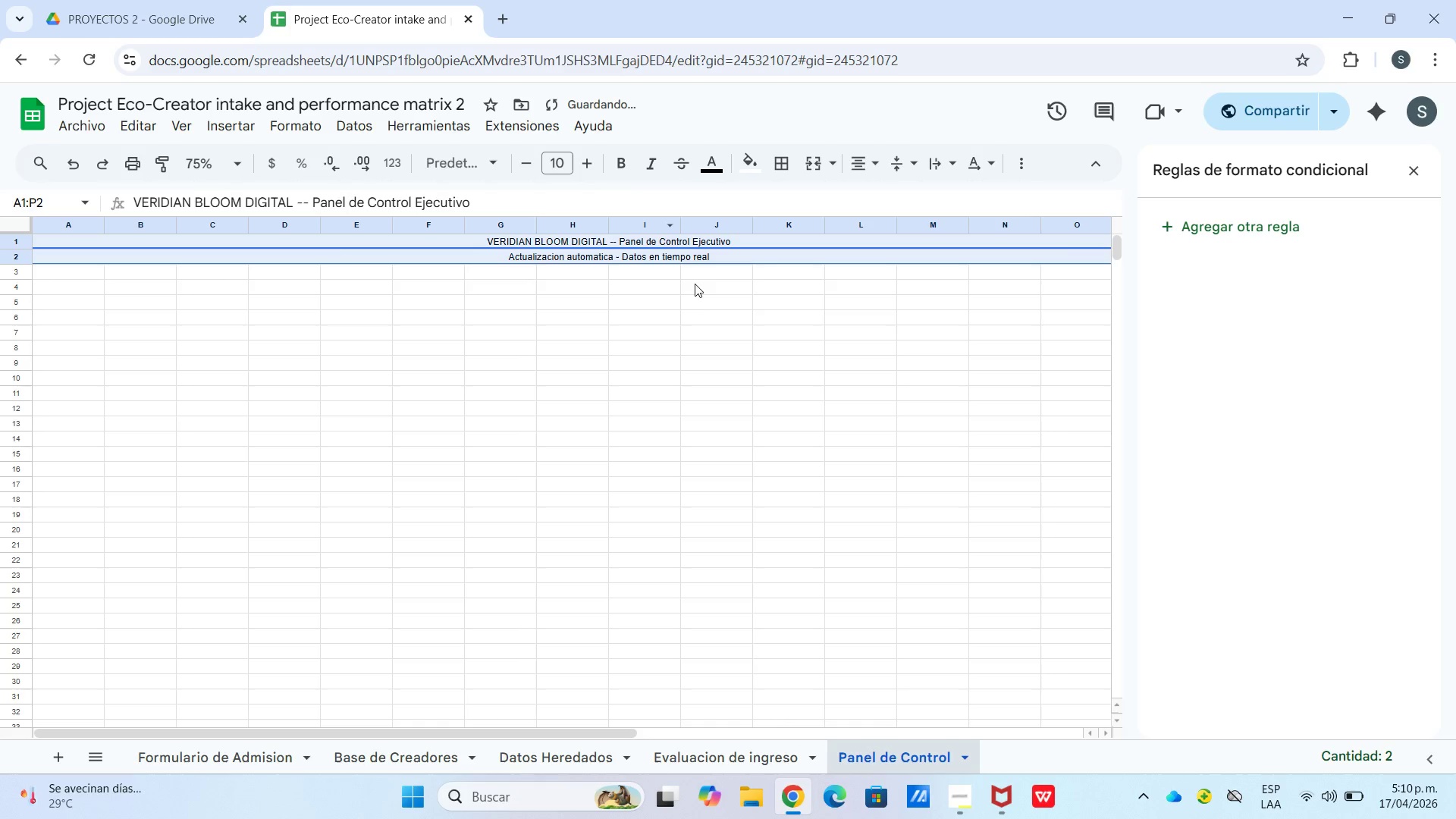 
left_click_drag(start_coordinate=[696, 298], to_coordinate=[689, 292])
 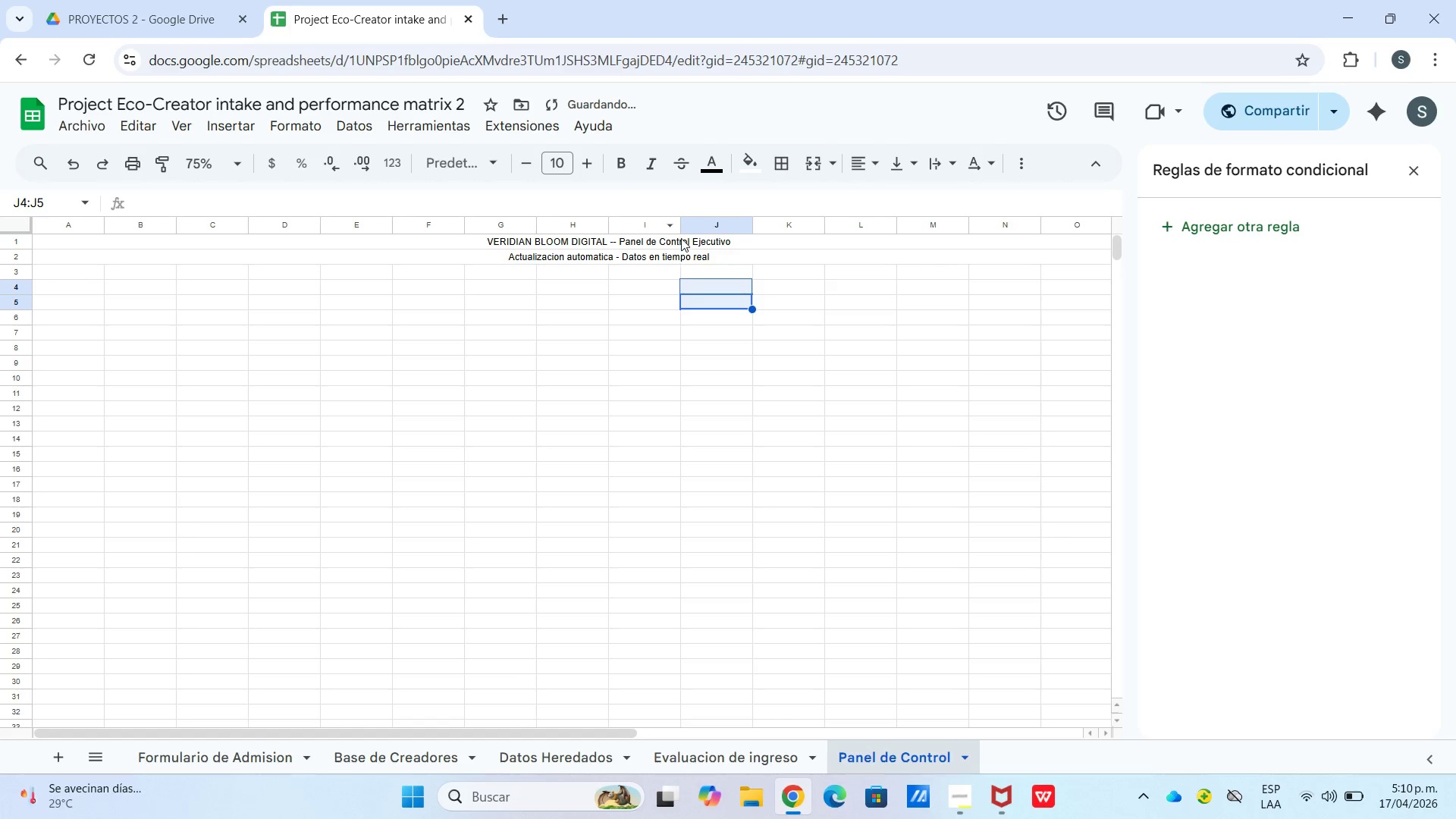 
left_click([681, 236])
 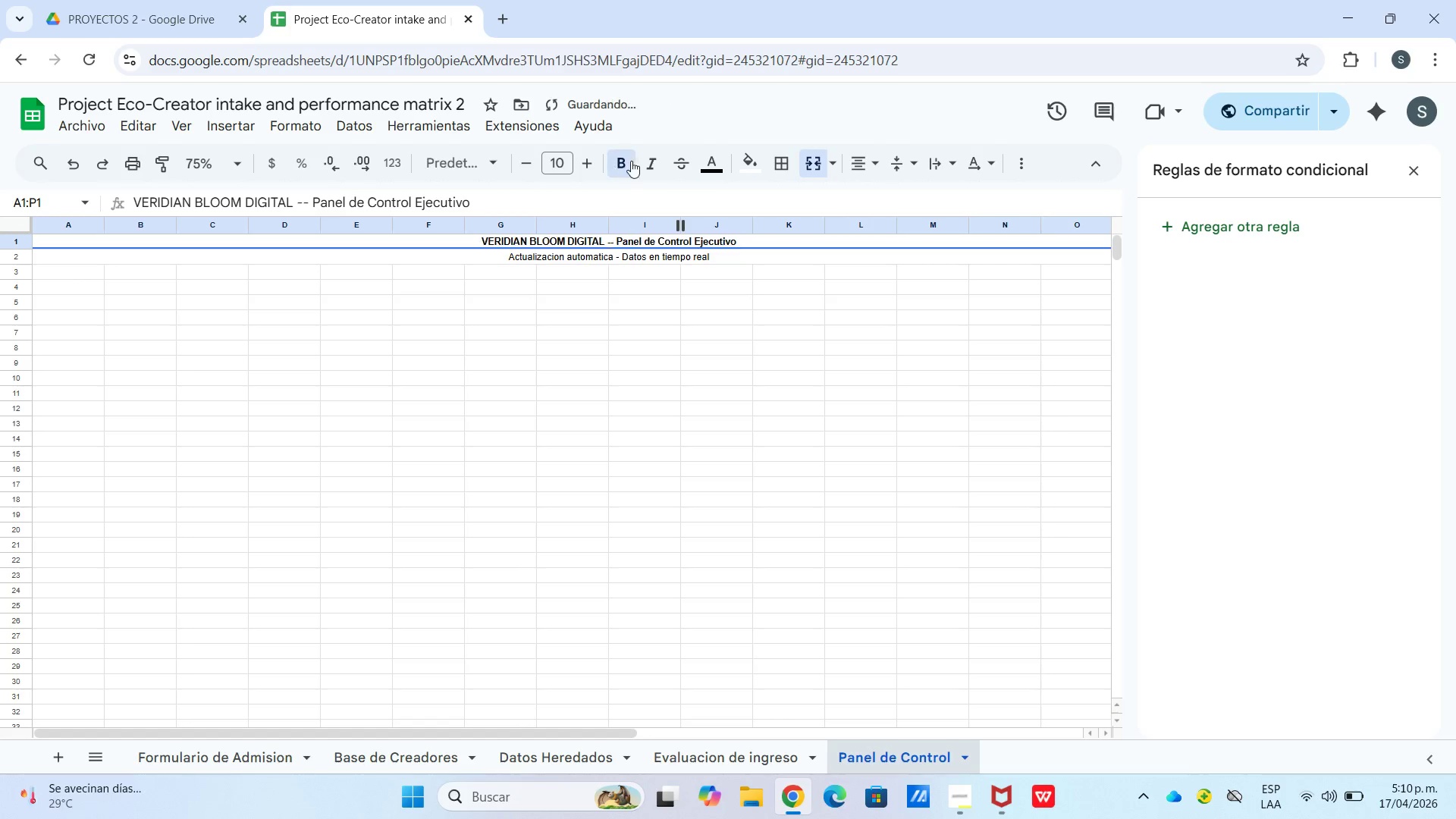 
left_click([718, 161])
 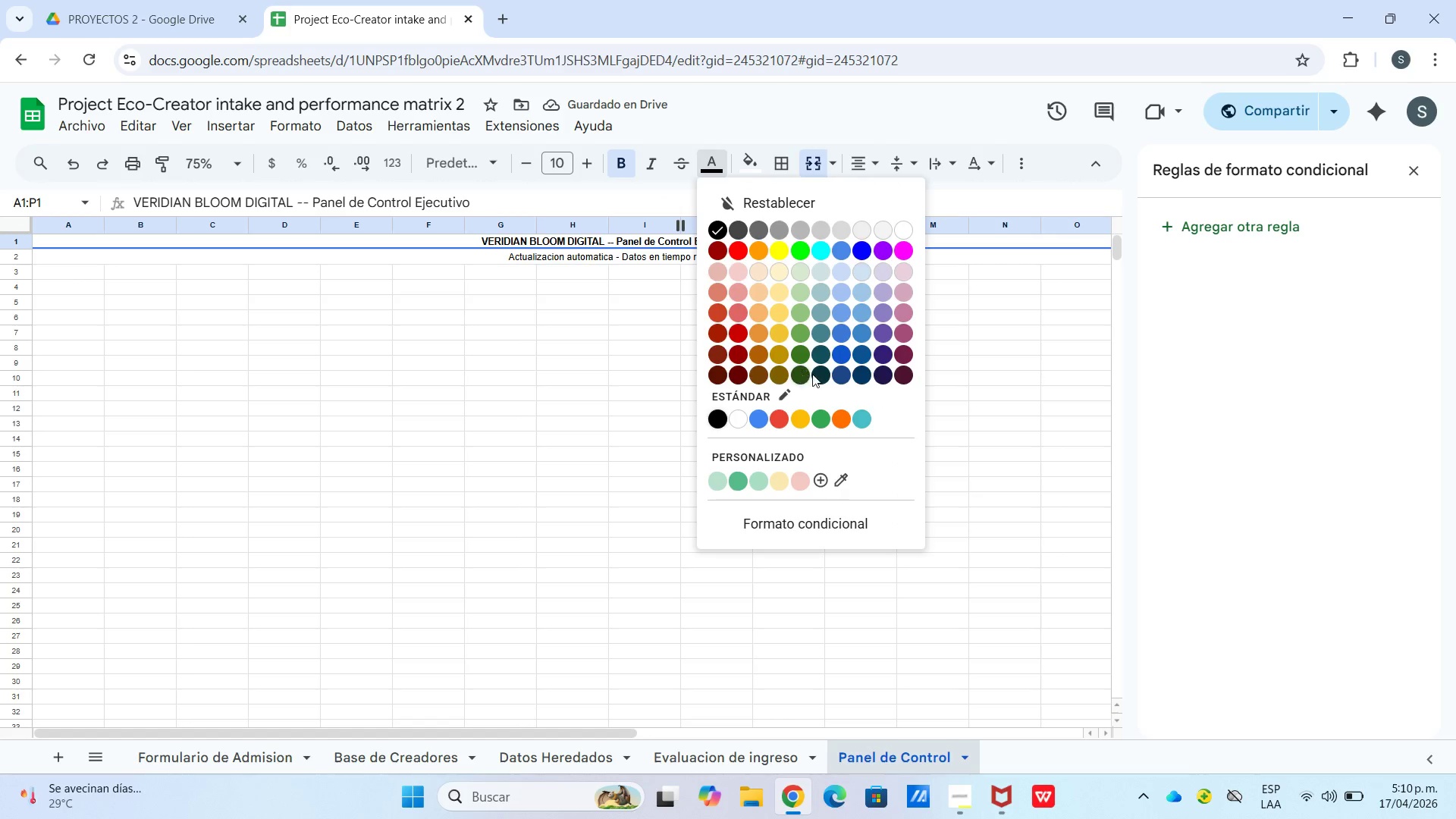 
left_click([805, 372])
 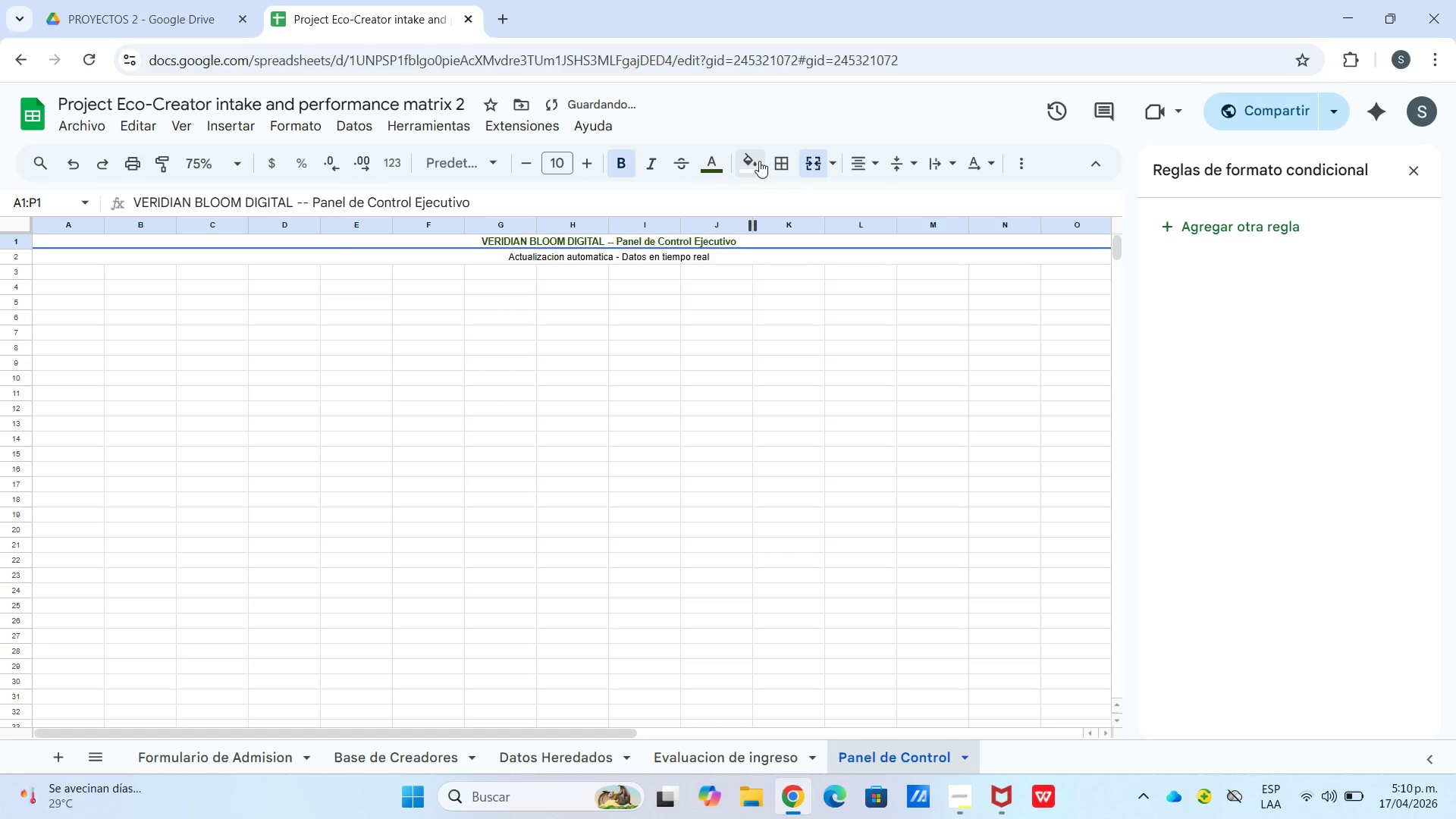 
left_click([755, 163])
 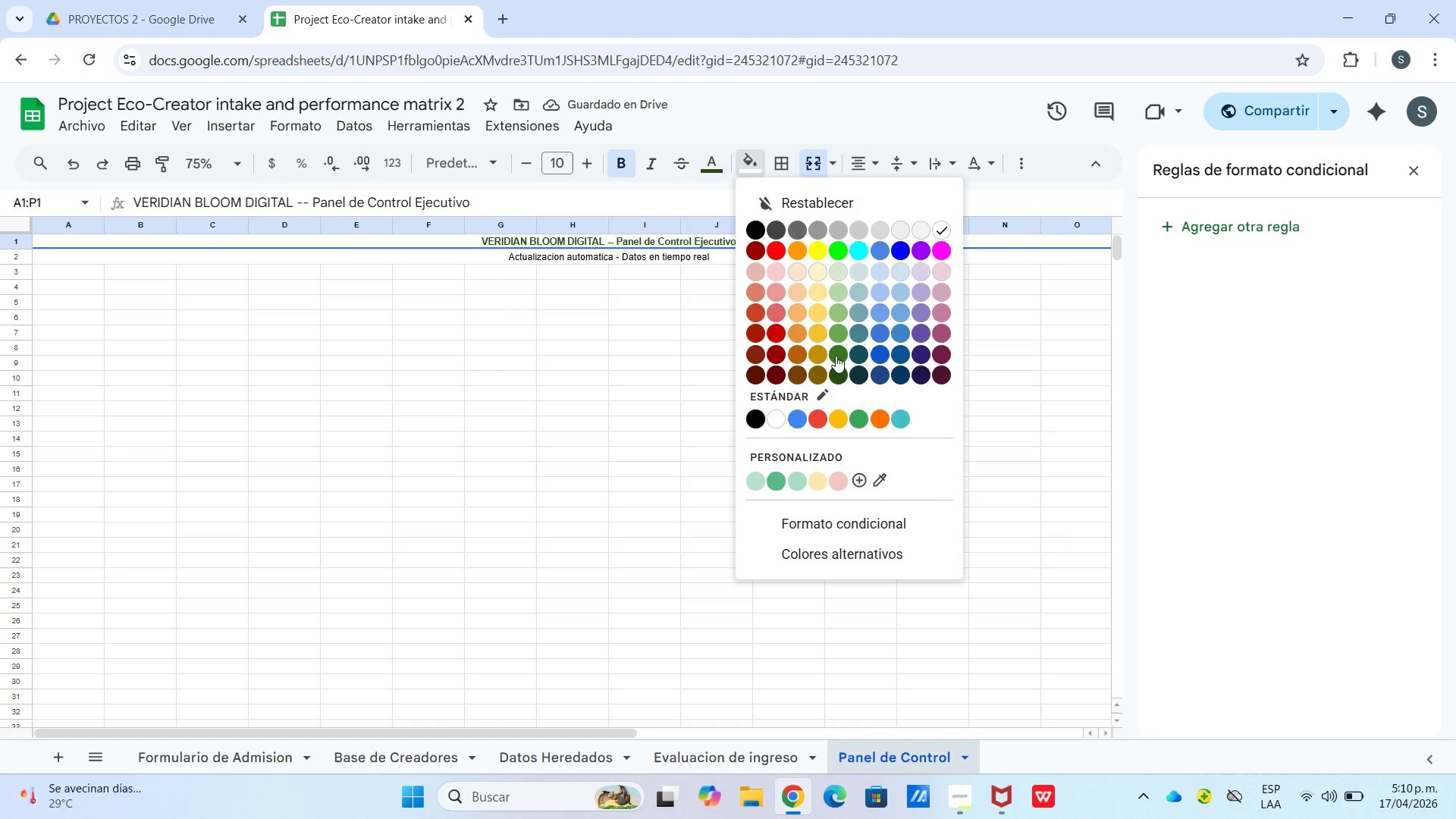 
left_click([841, 366])
 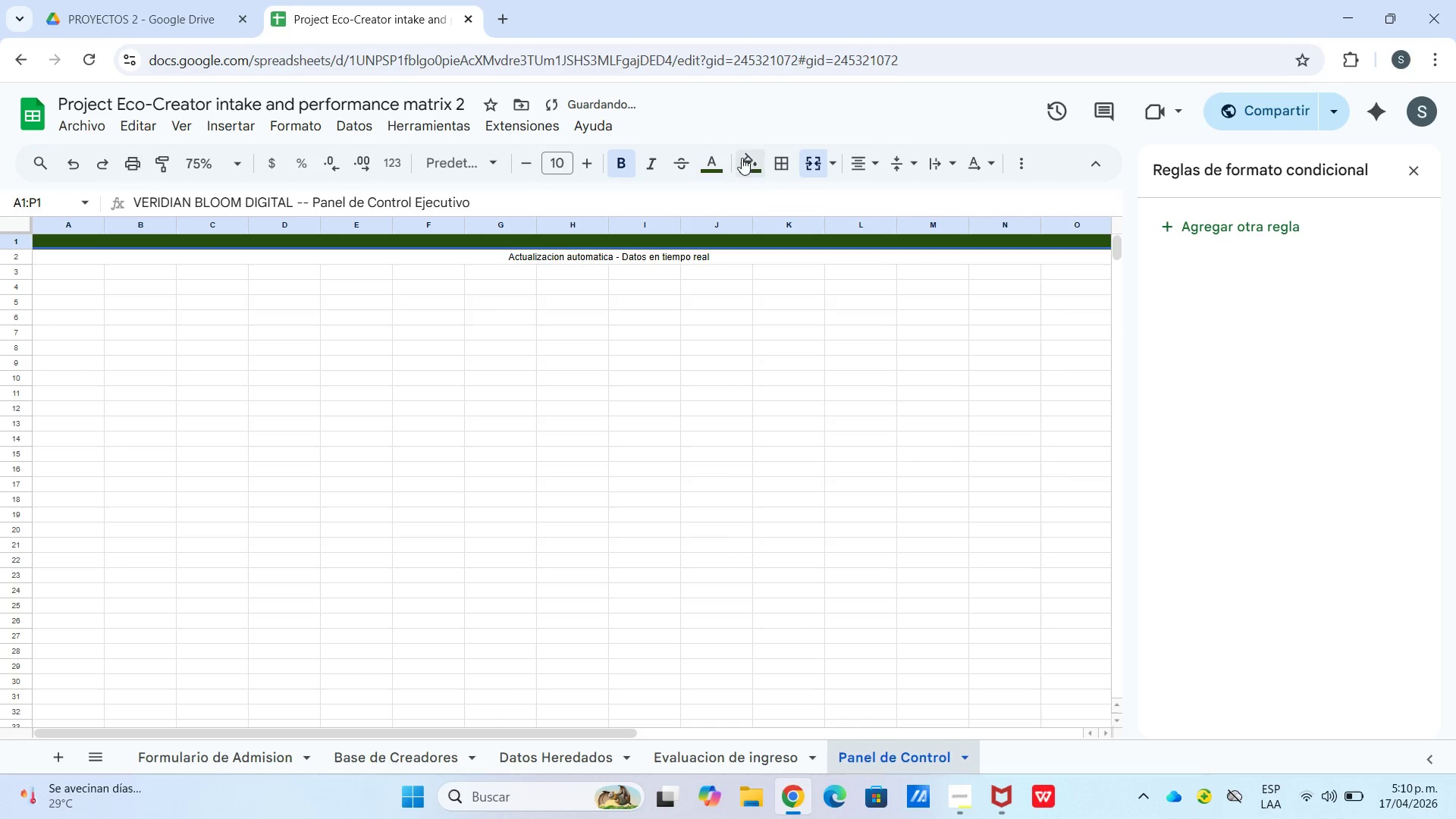 
left_click_drag(start_coordinate=[711, 155], to_coordinate=[717, 155])
 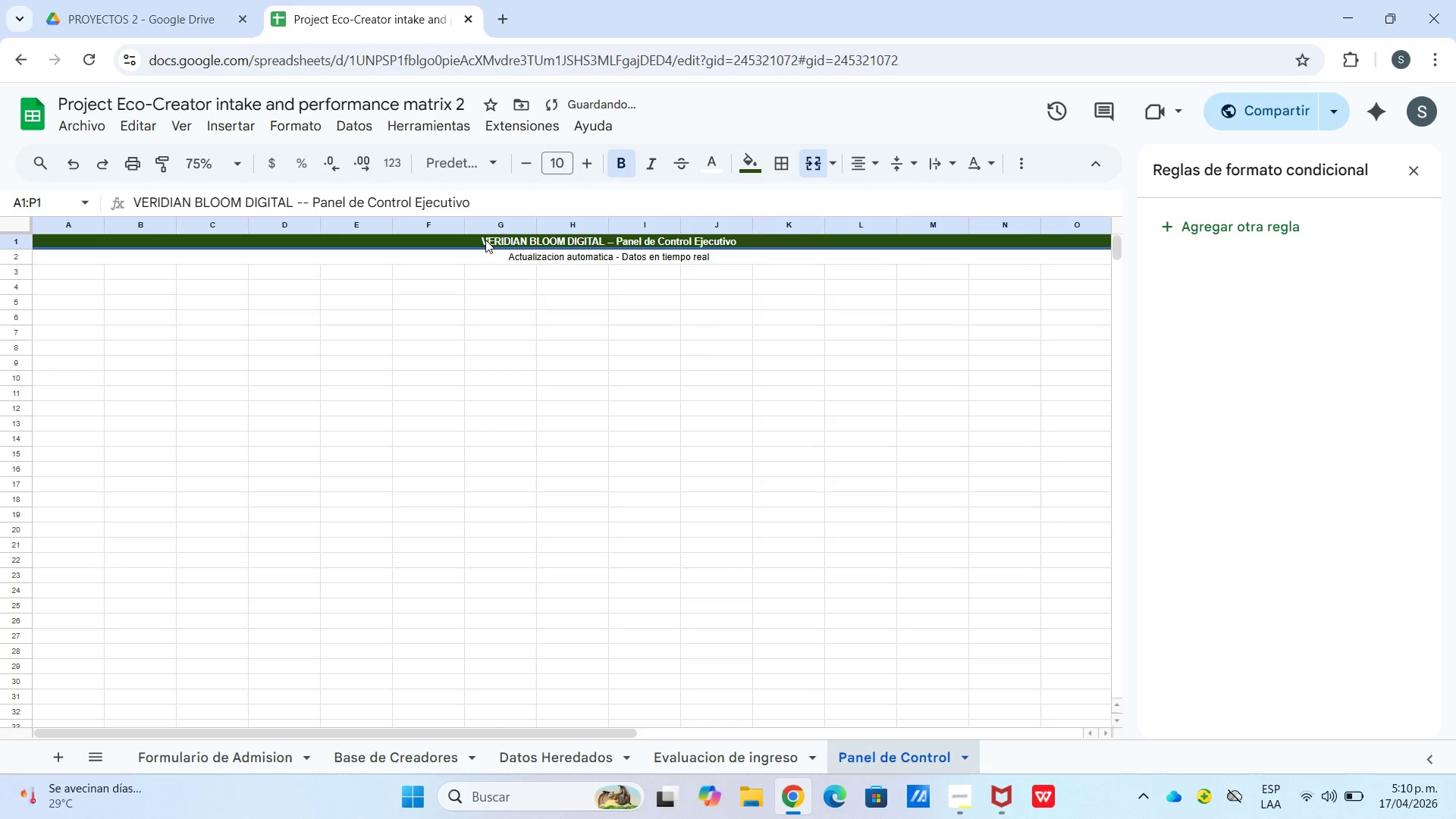 
double_click([481, 240])
 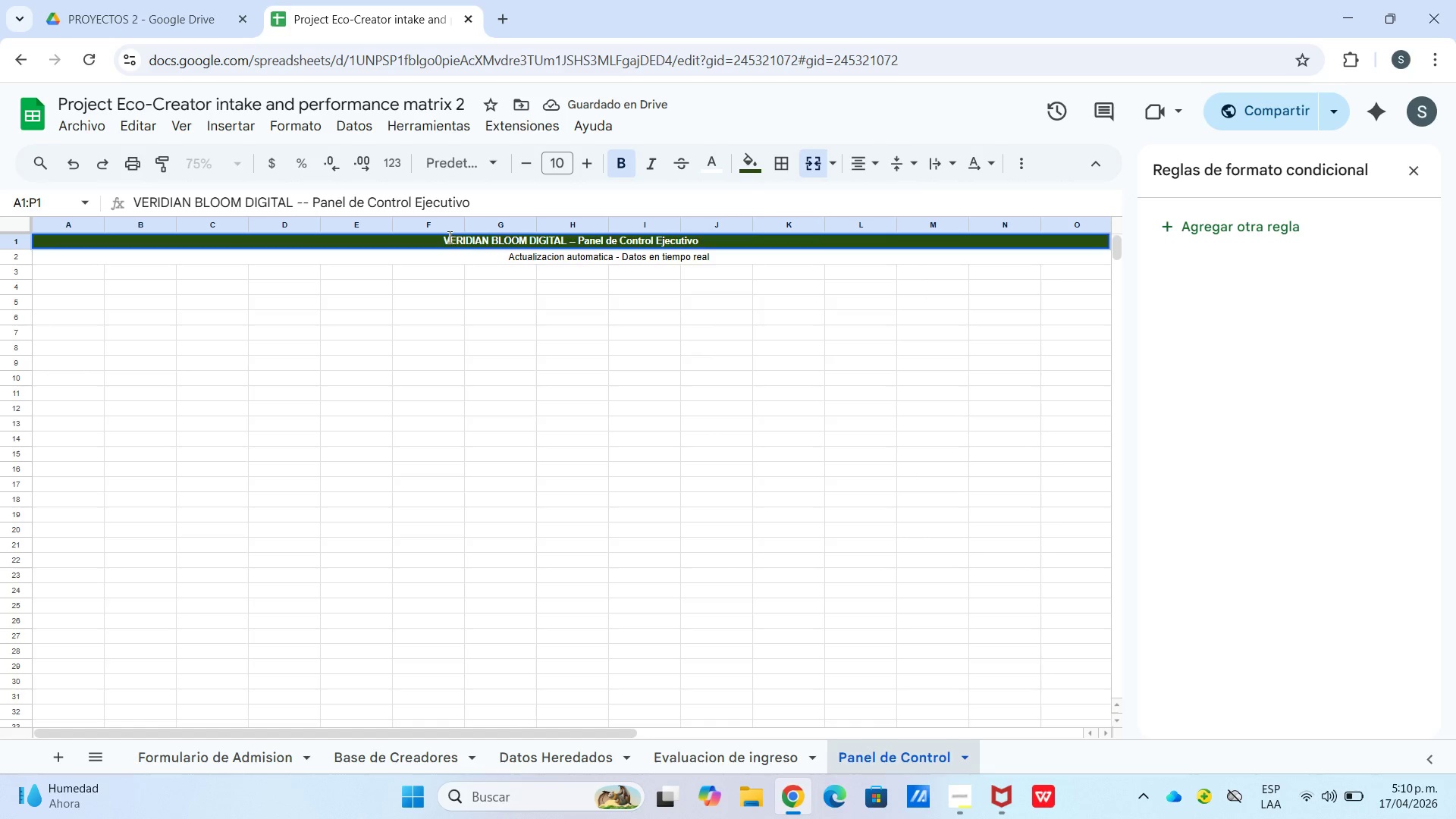 
left_click([444, 235])
 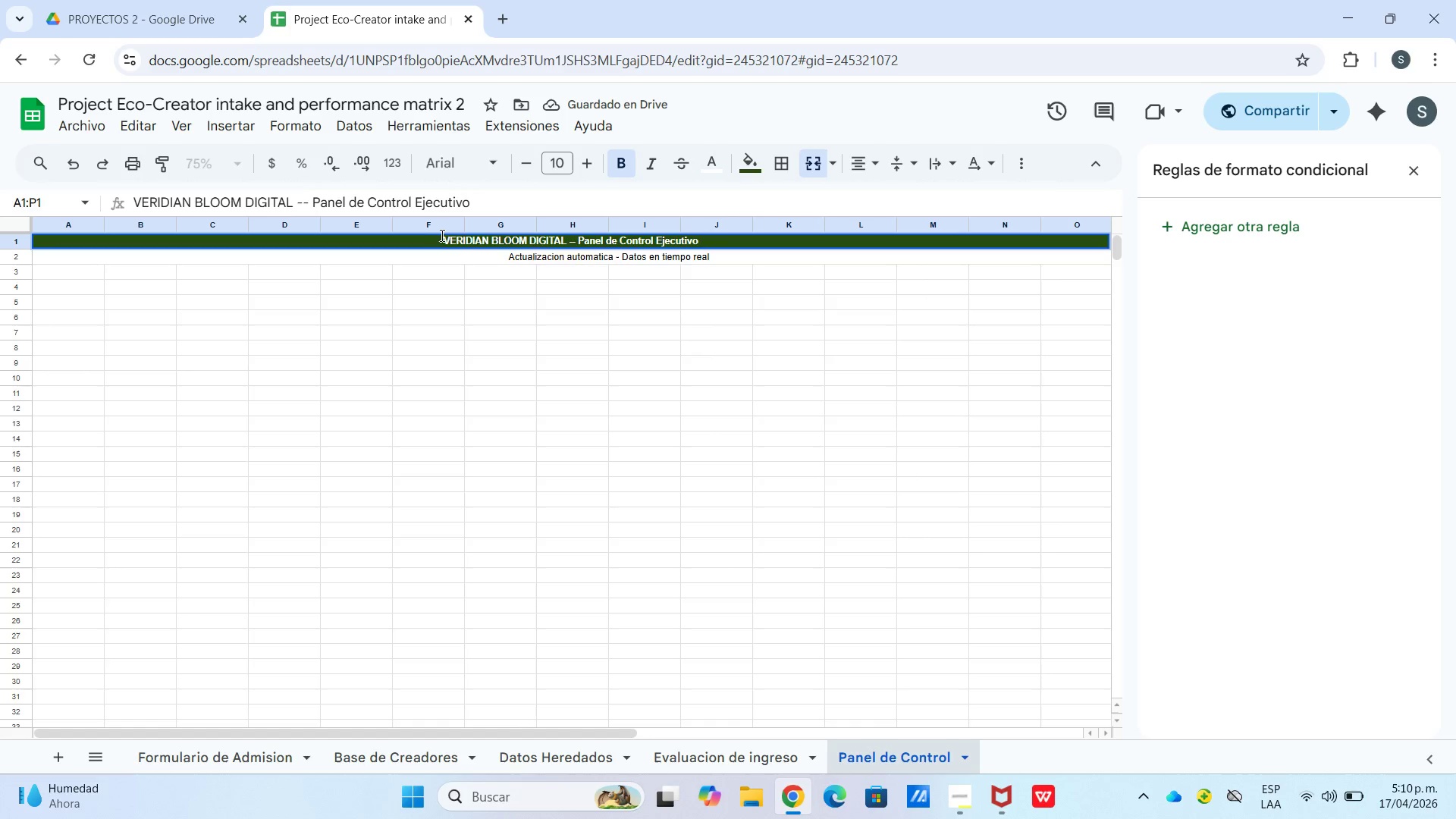 
right_click([439, 237])
 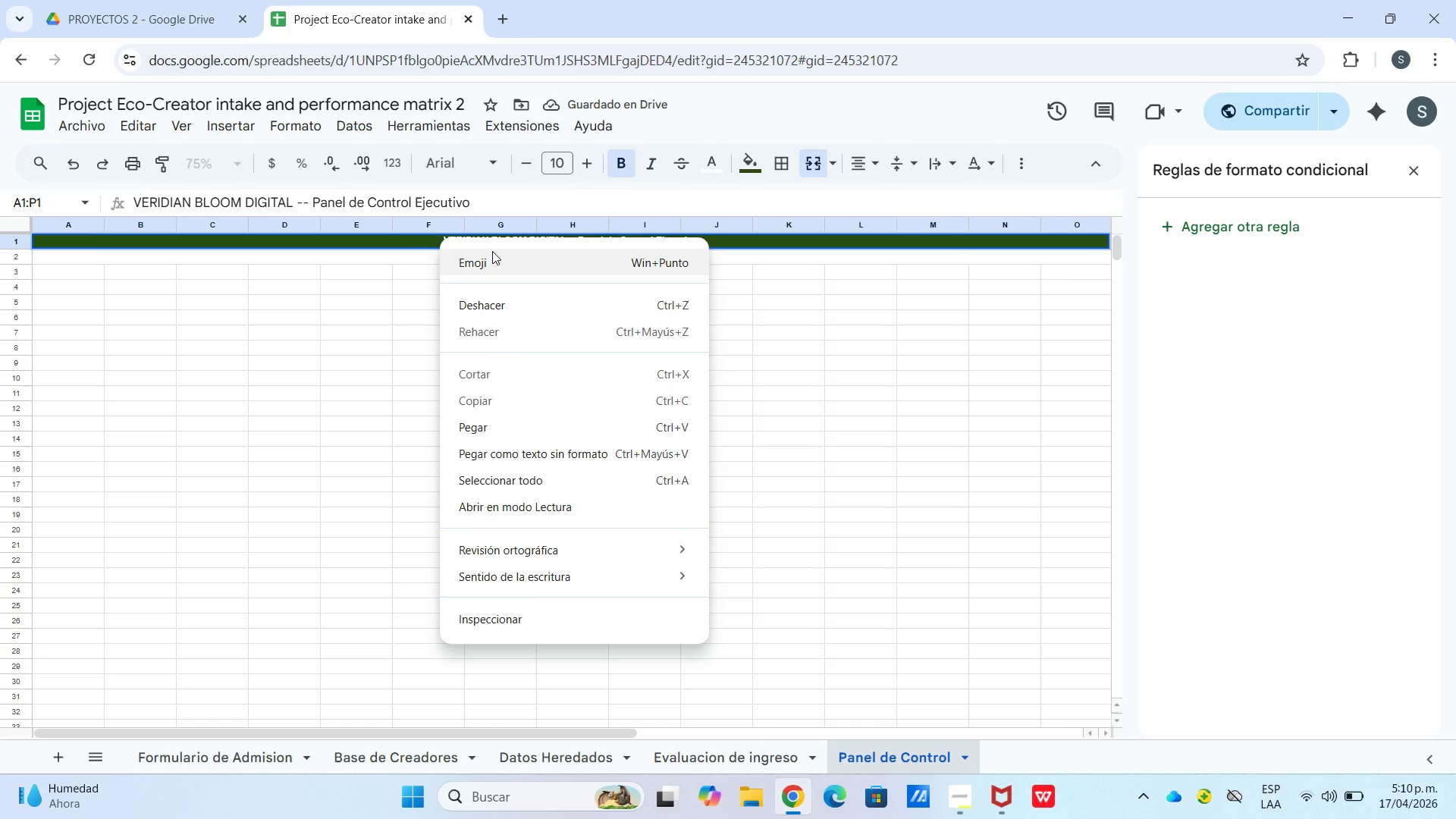 
left_click([492, 256])
 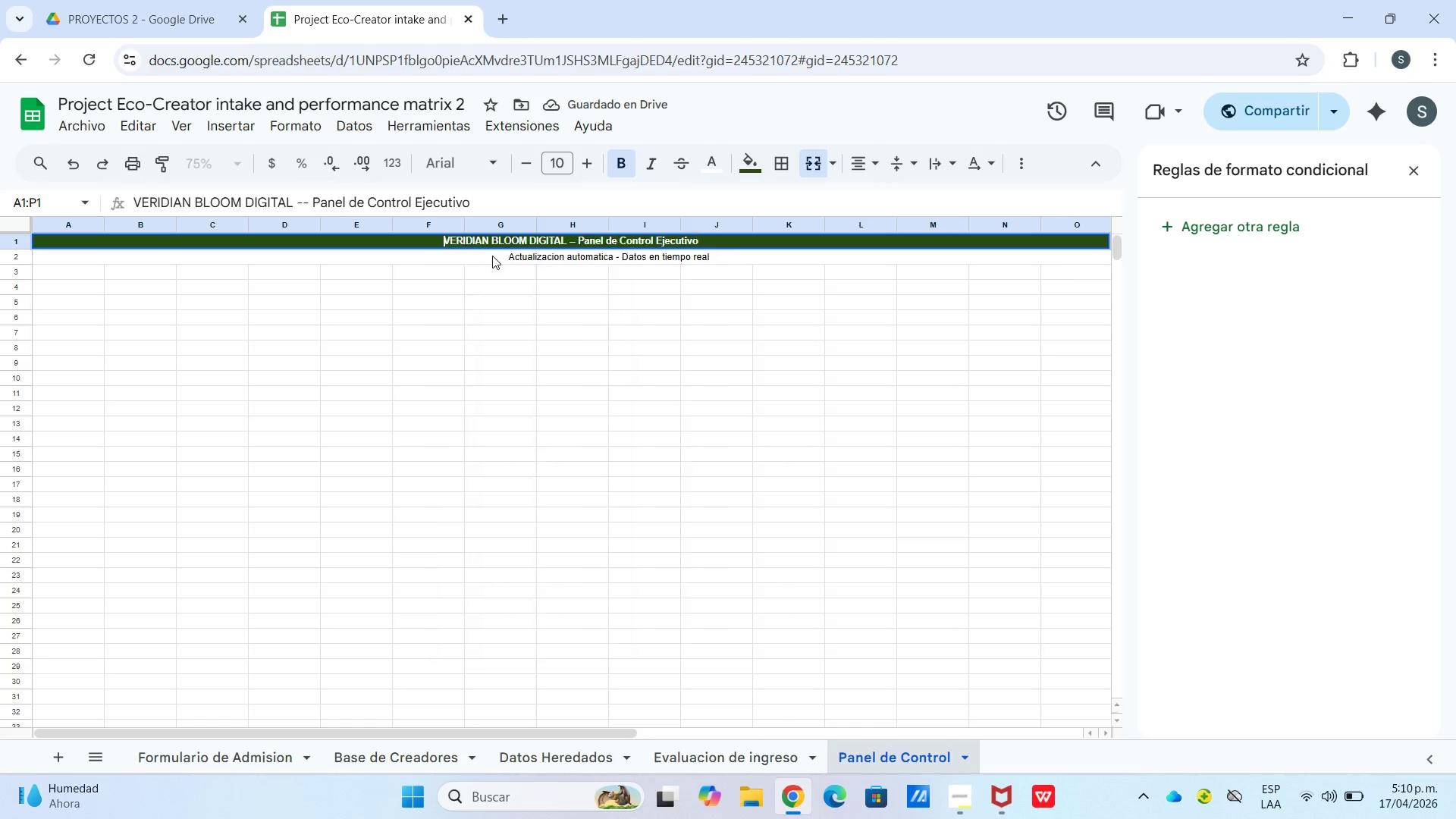 
left_click([496, 513])
 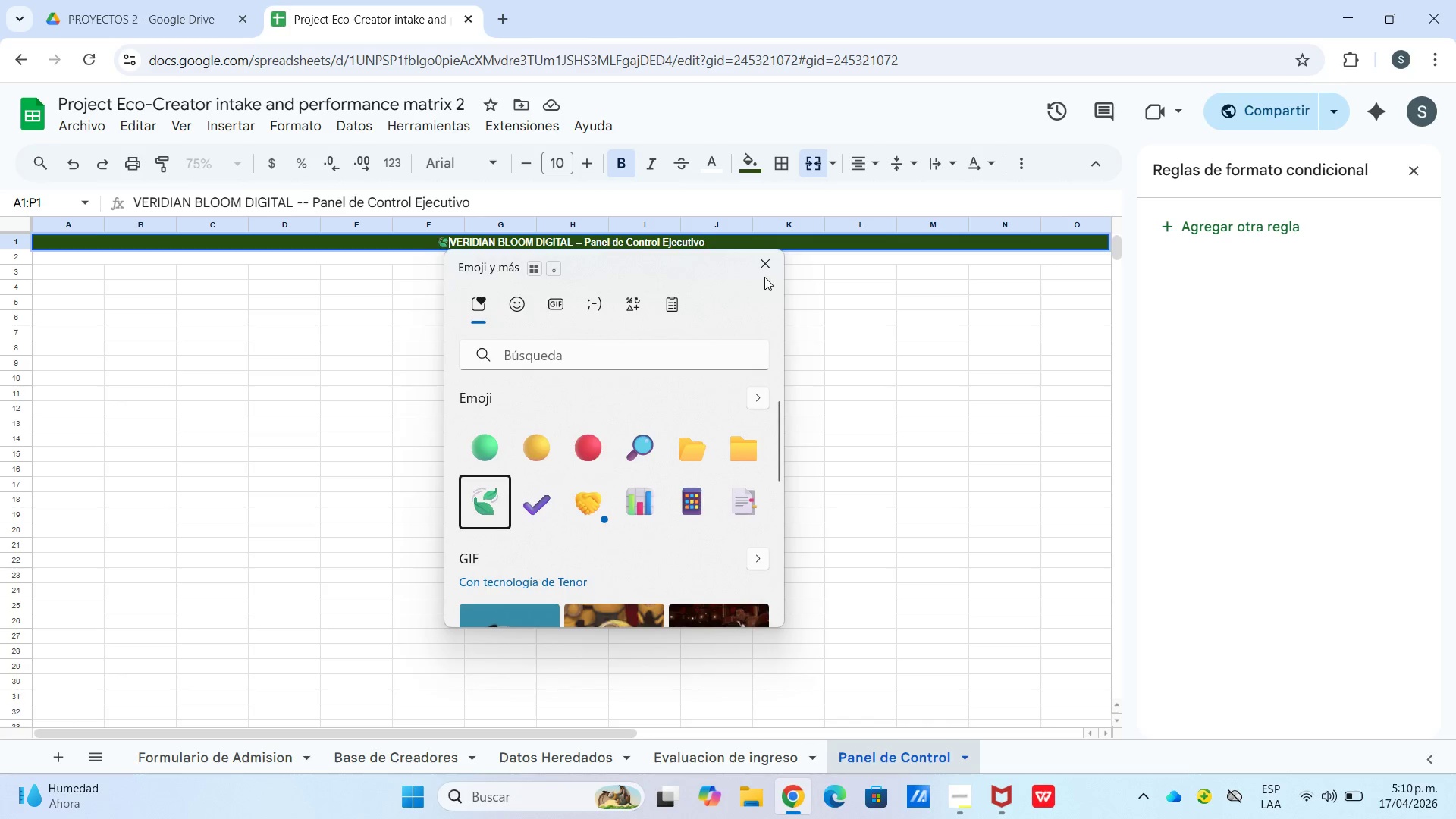 
left_click([770, 262])
 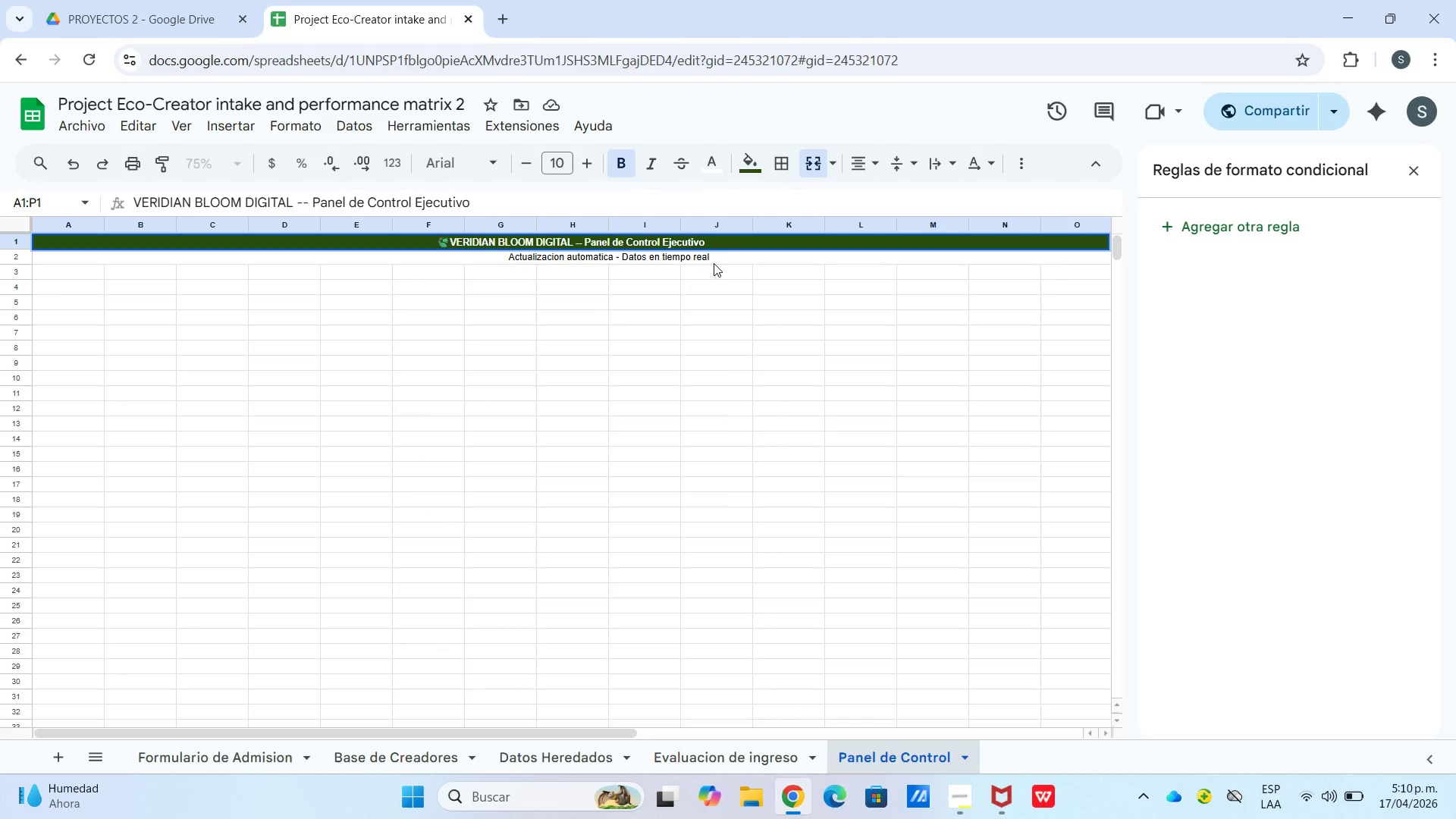 
wait(6.94)
 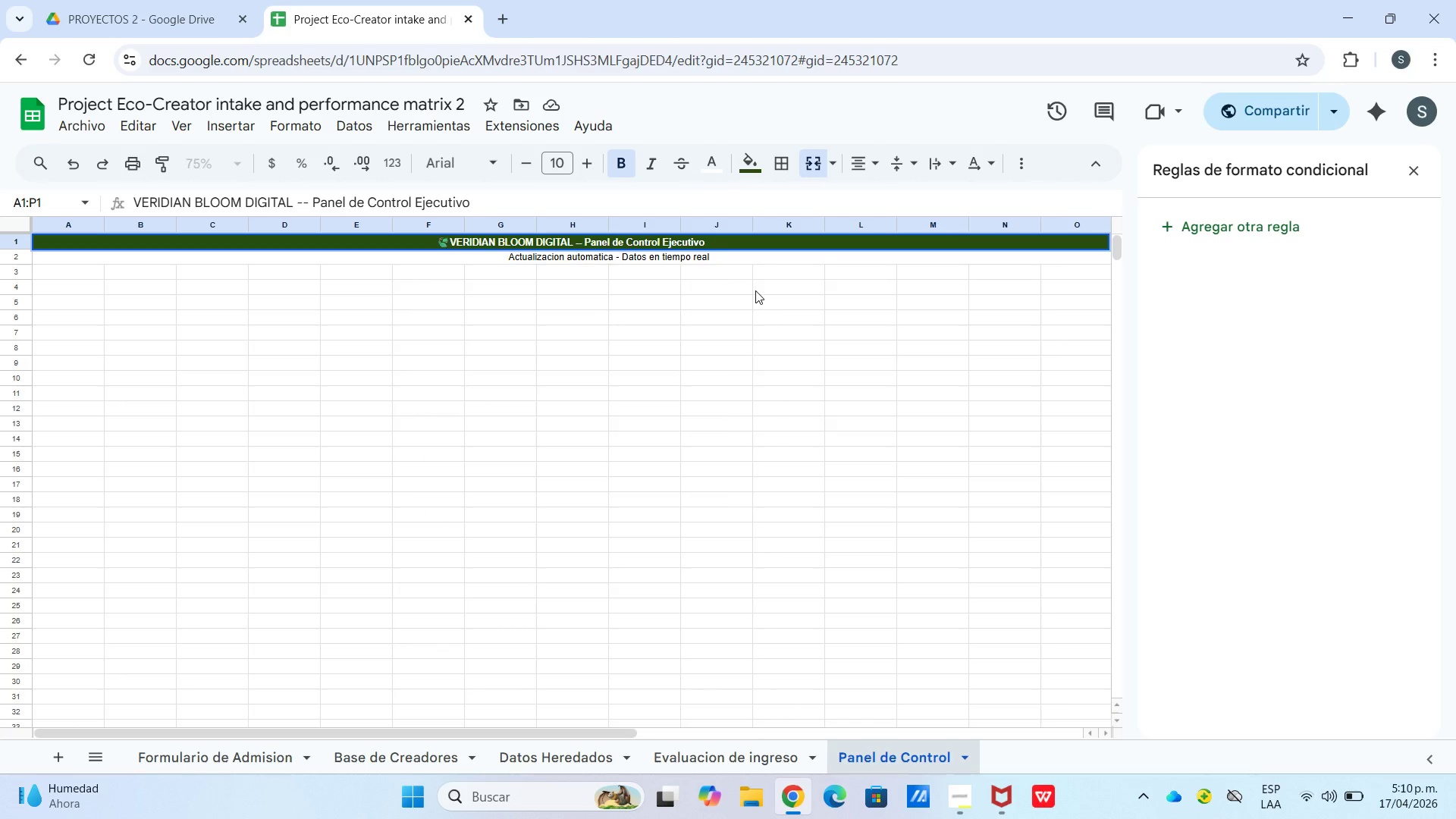 
double_click([595, 168])
 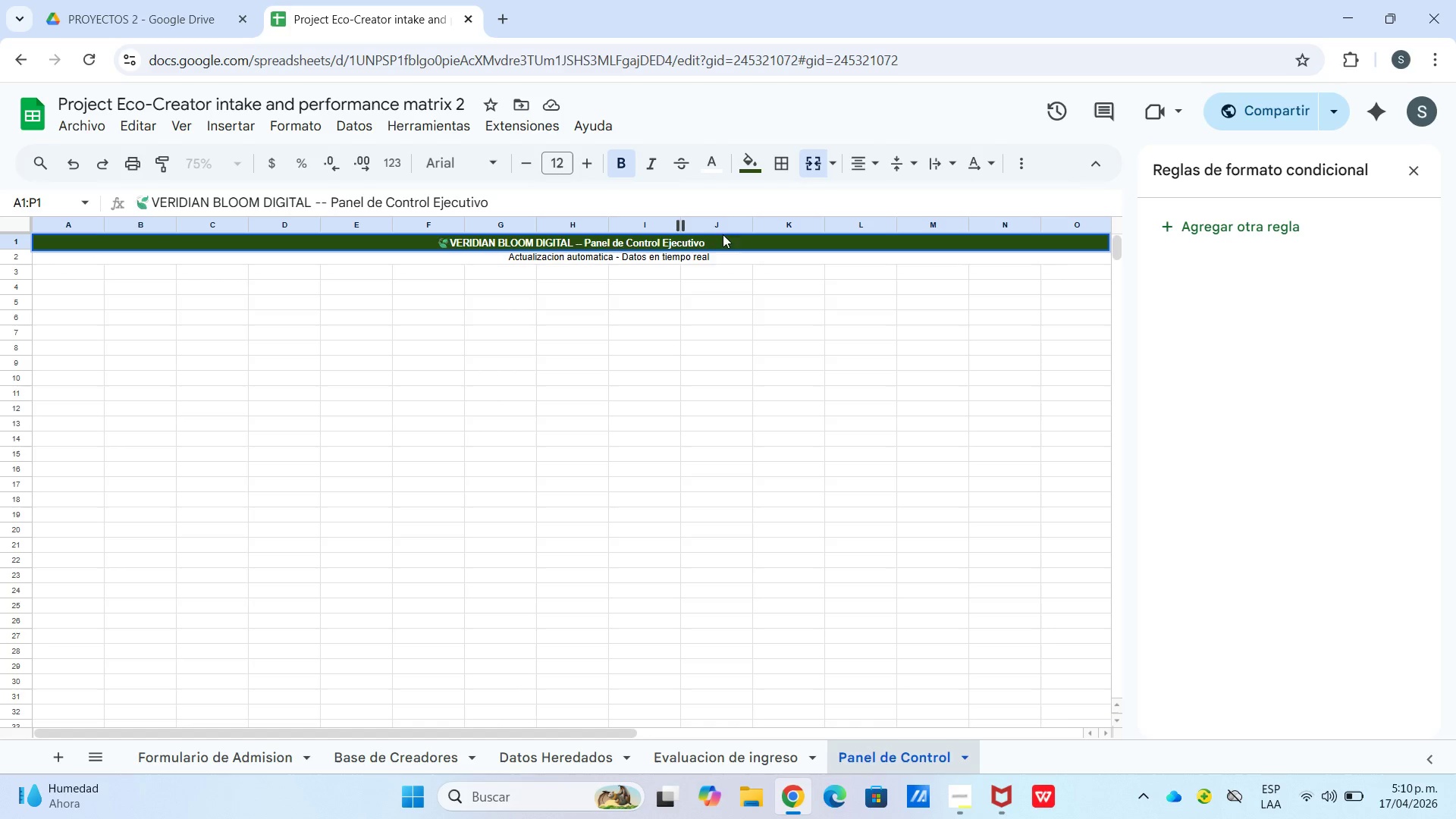 
left_click([737, 243])
 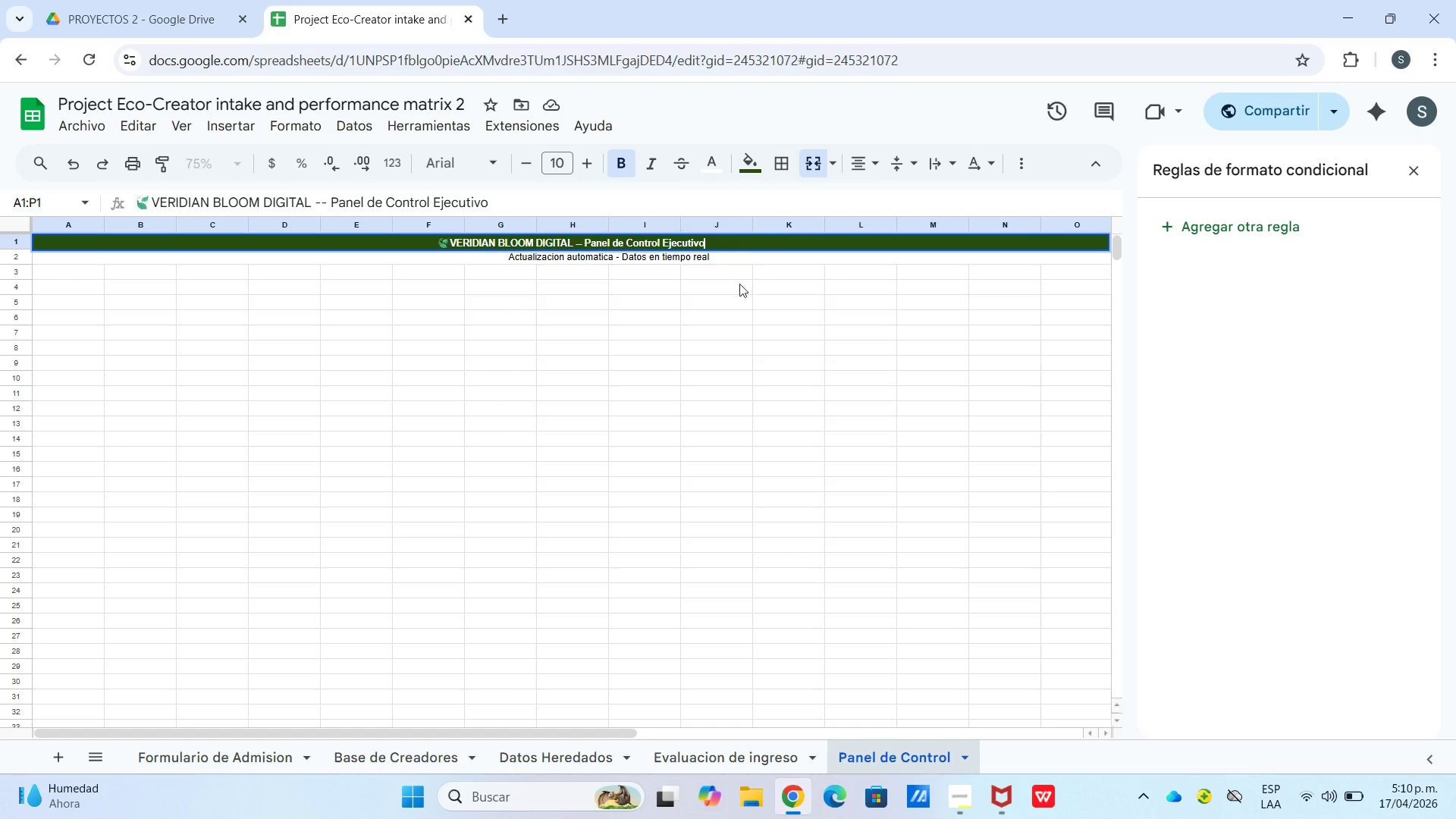 
left_click([742, 288])
 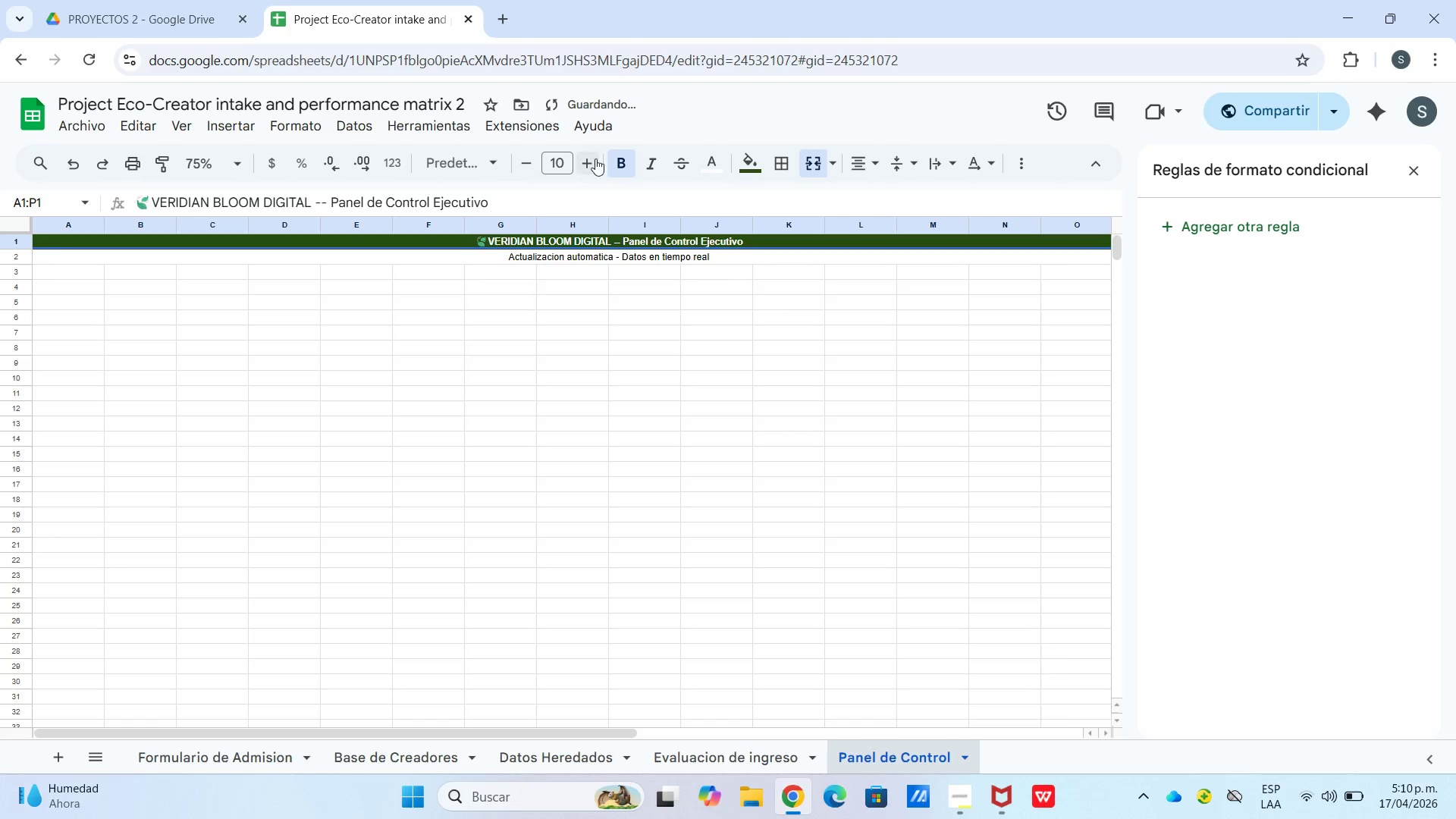 
double_click([586, 157])
 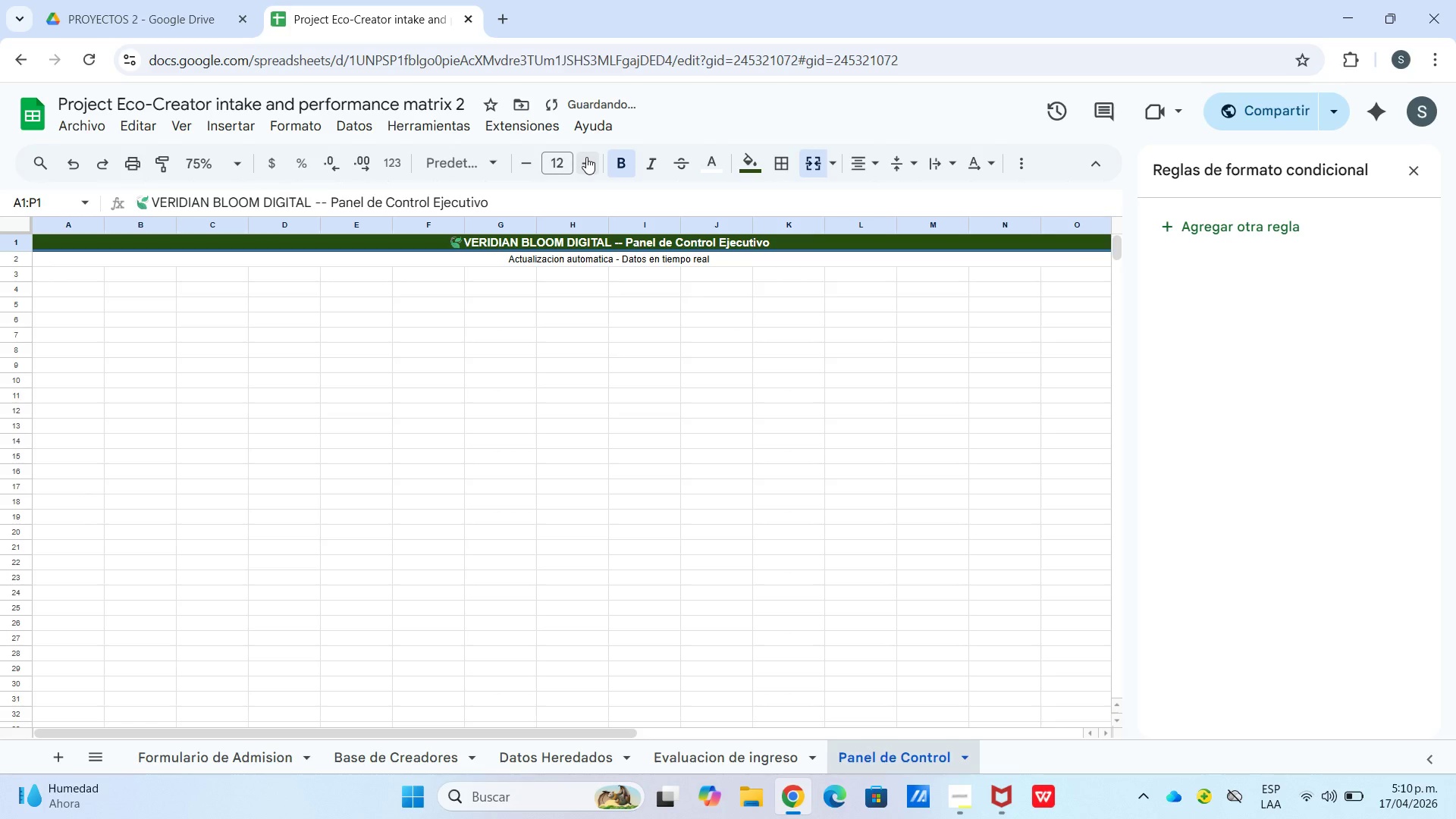 
left_click([586, 157])
 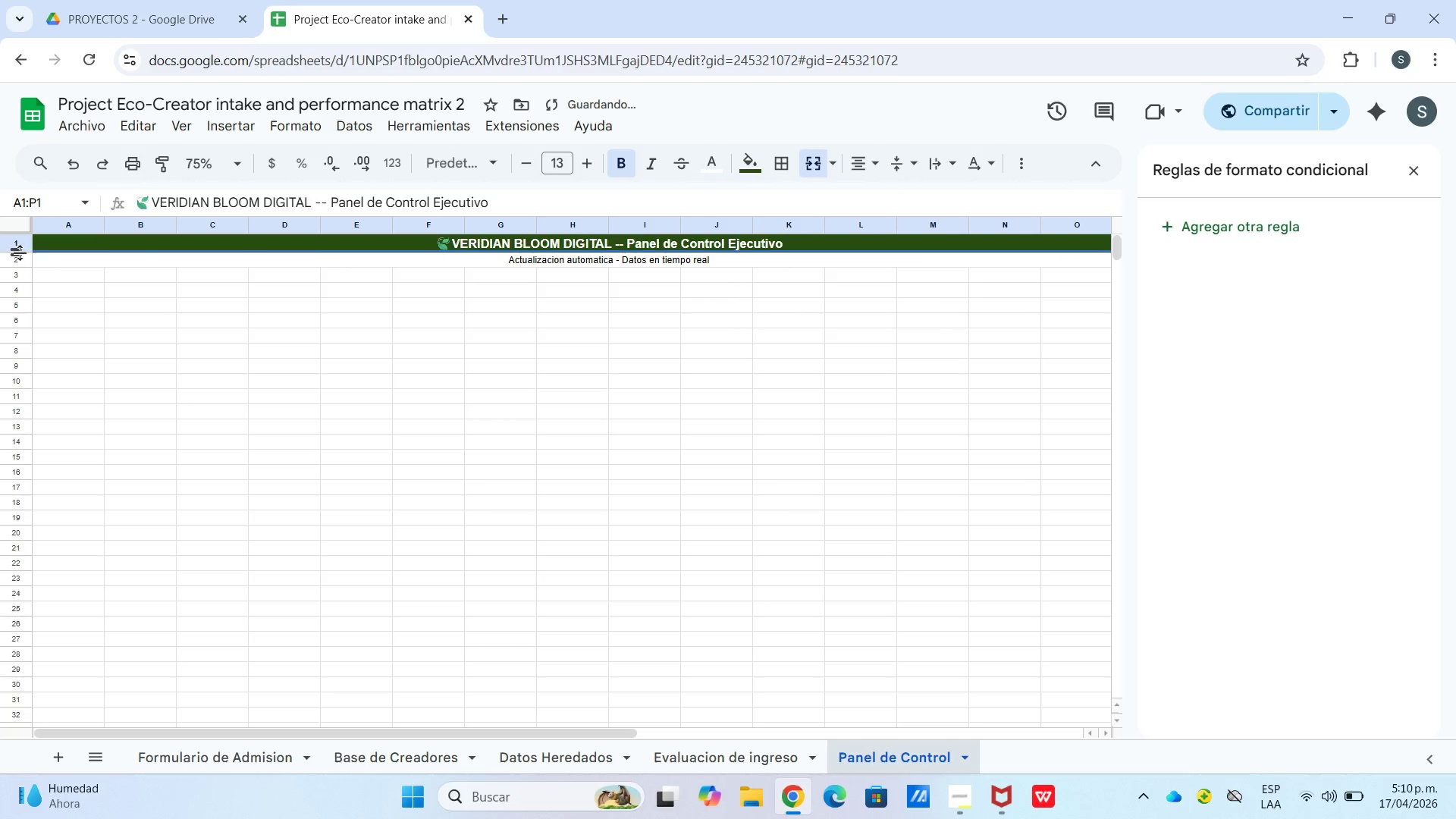 
left_click_drag(start_coordinate=[16, 251], to_coordinate=[17, 265])
 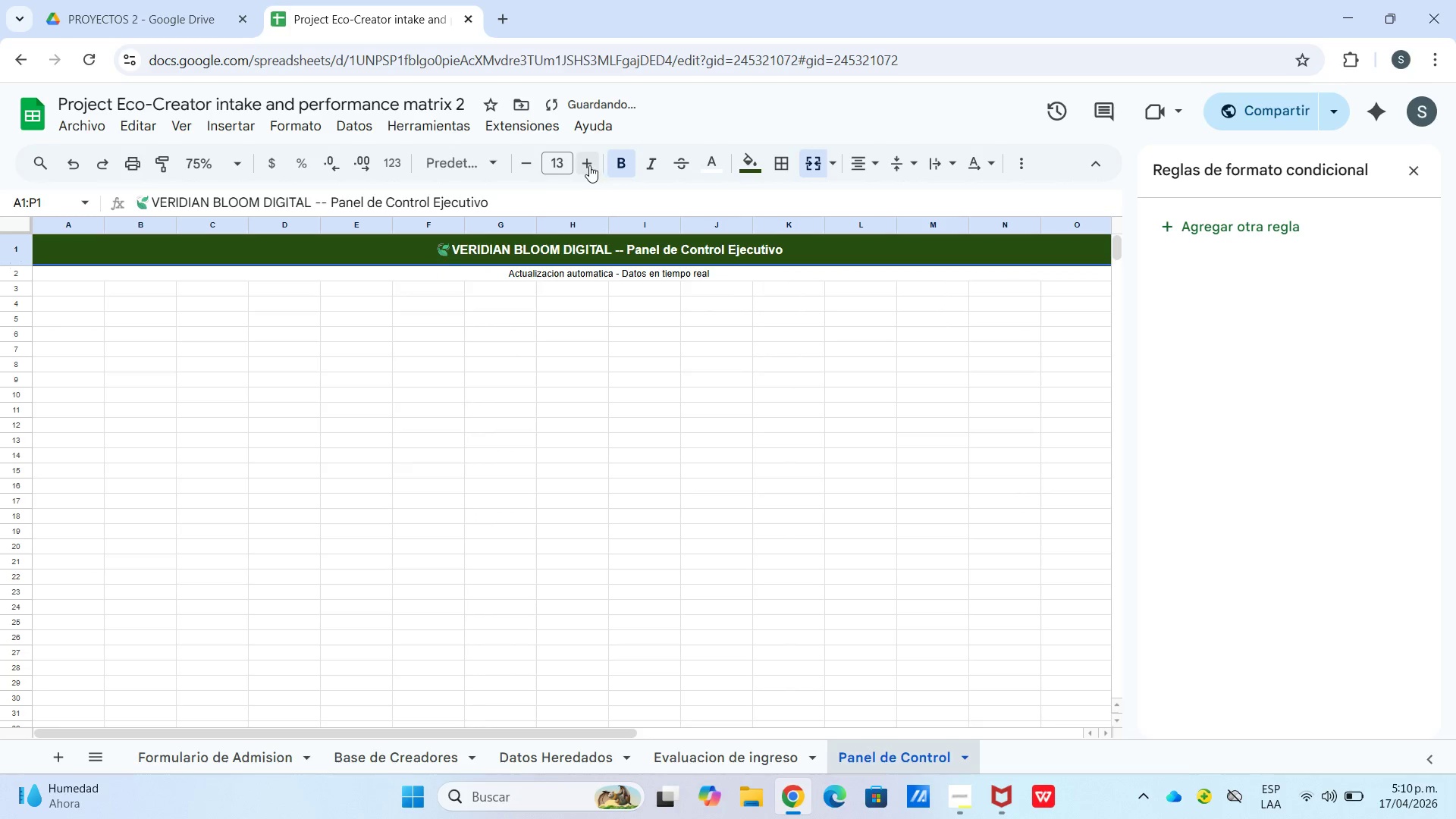 
double_click([589, 165])
 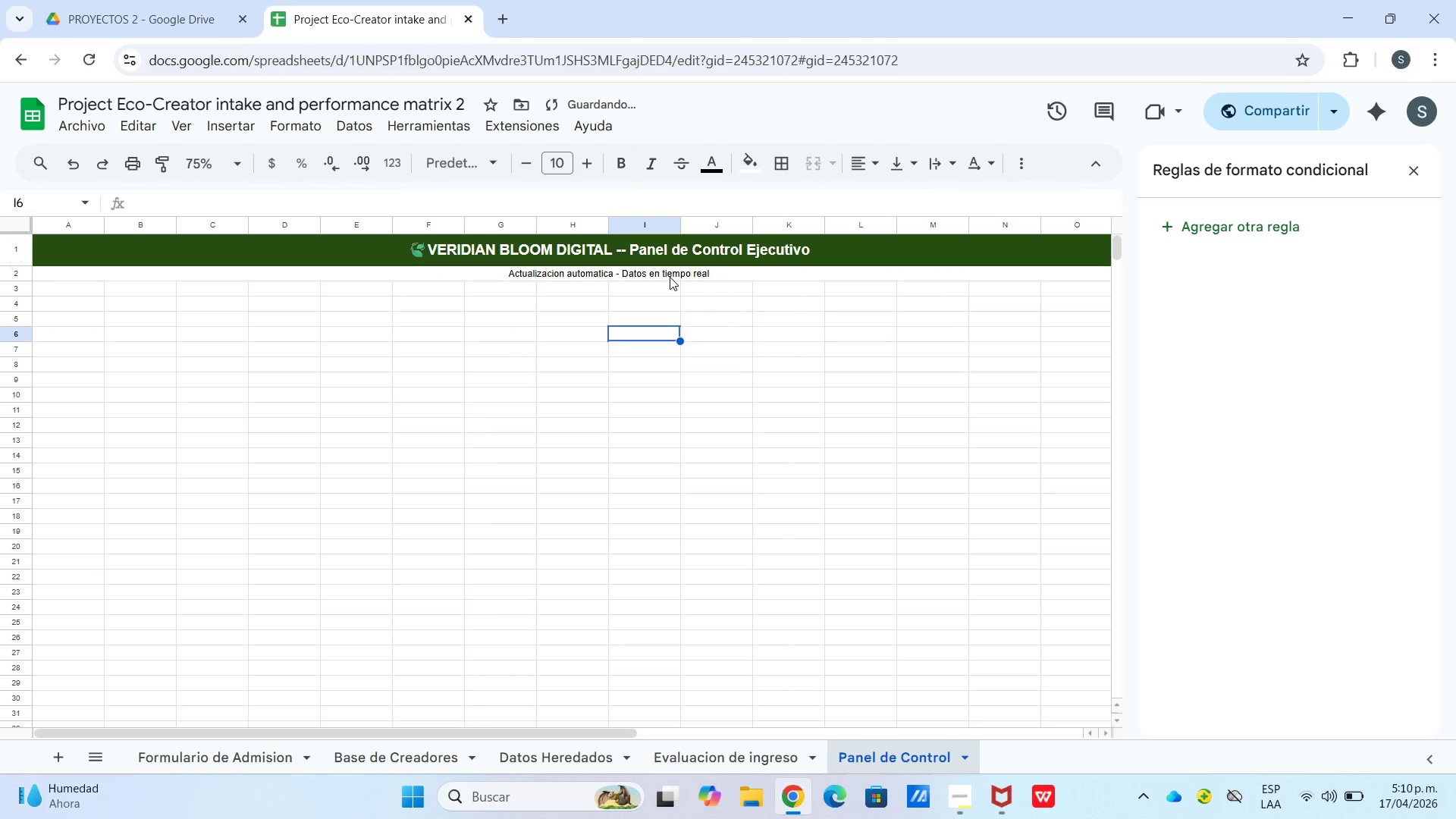 
left_click([671, 273])
 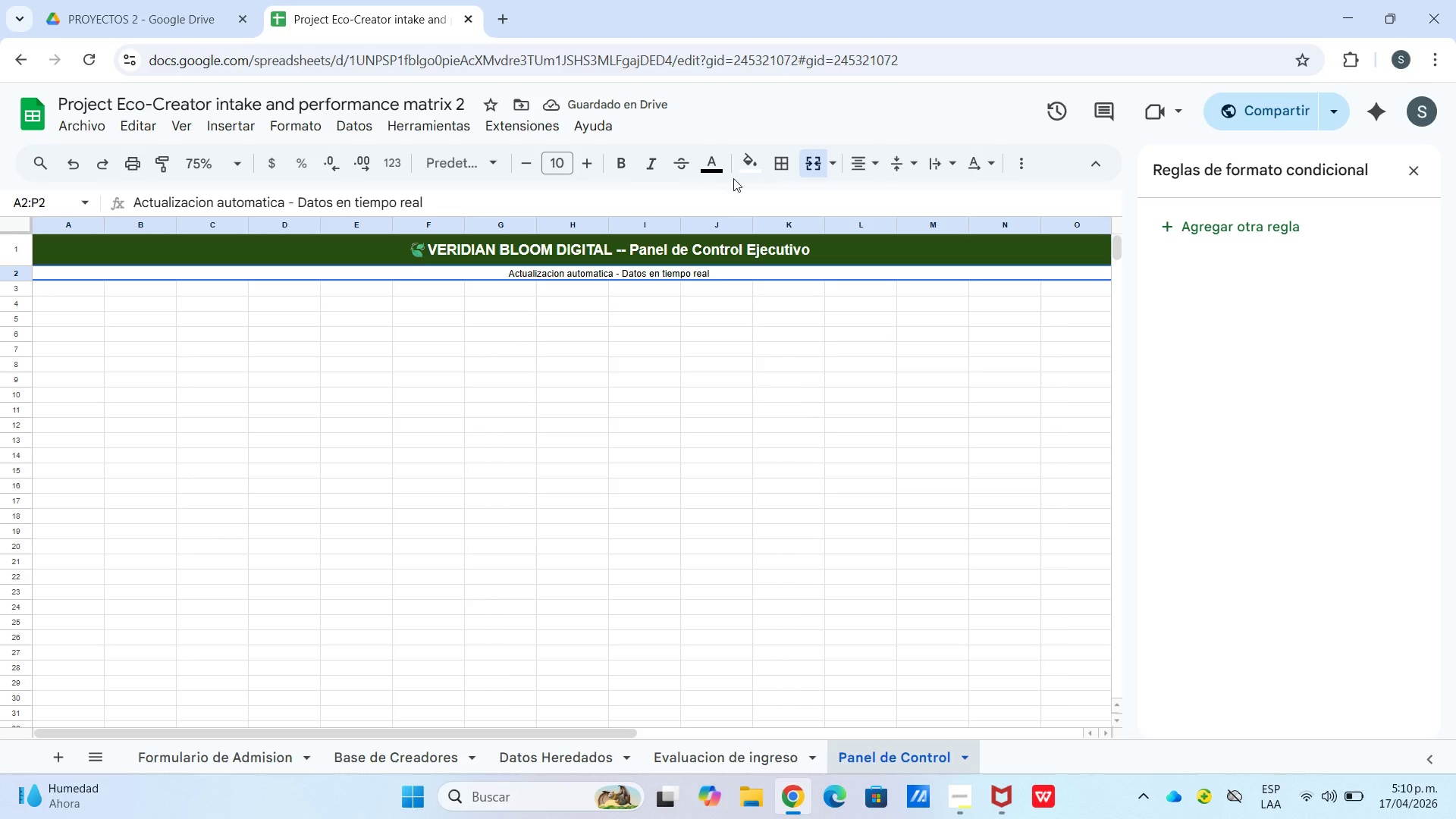 
left_click([754, 168])
 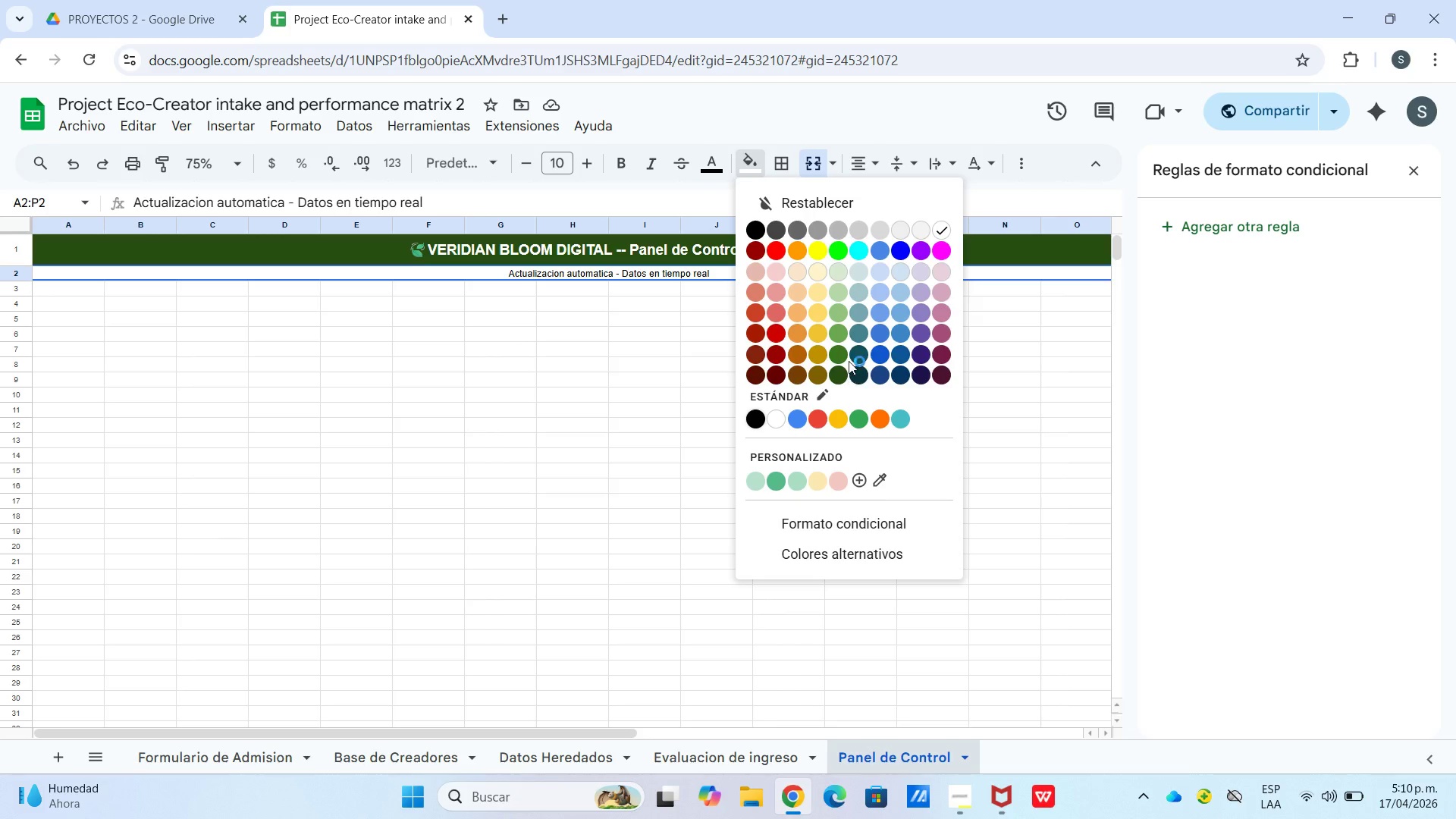 
wait(5.02)
 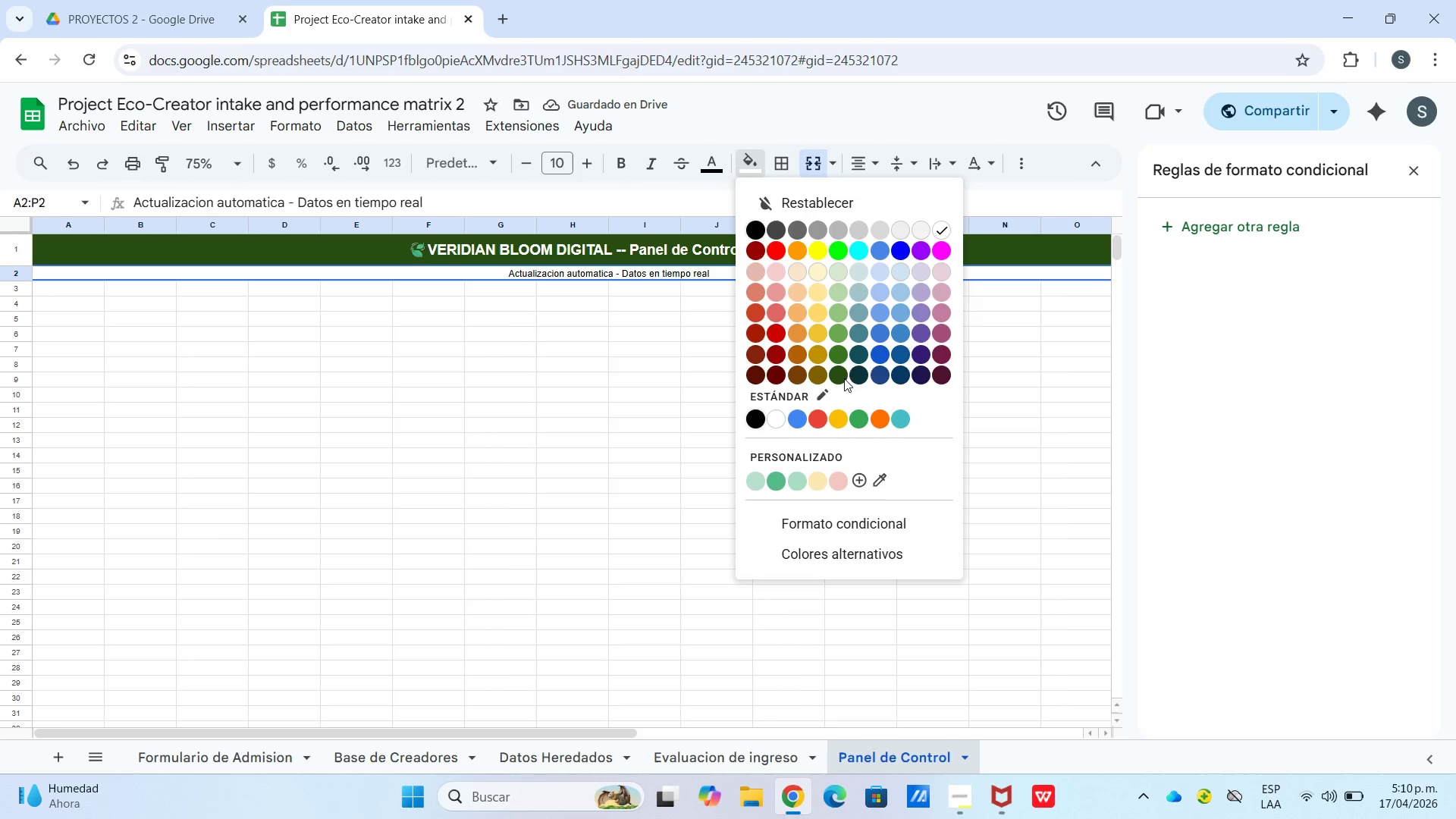 
left_click([838, 344])
 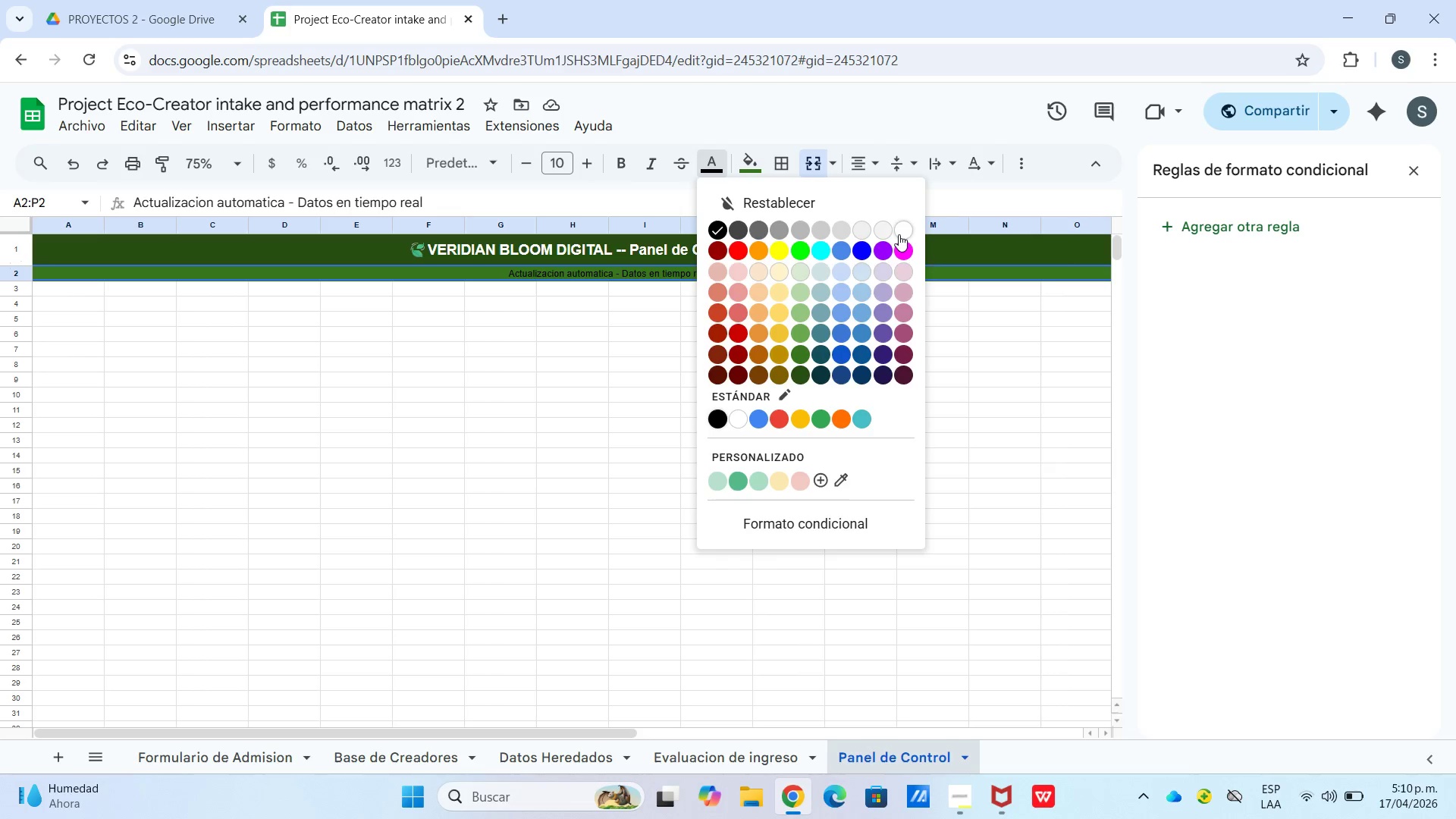 
wait(7.55)
 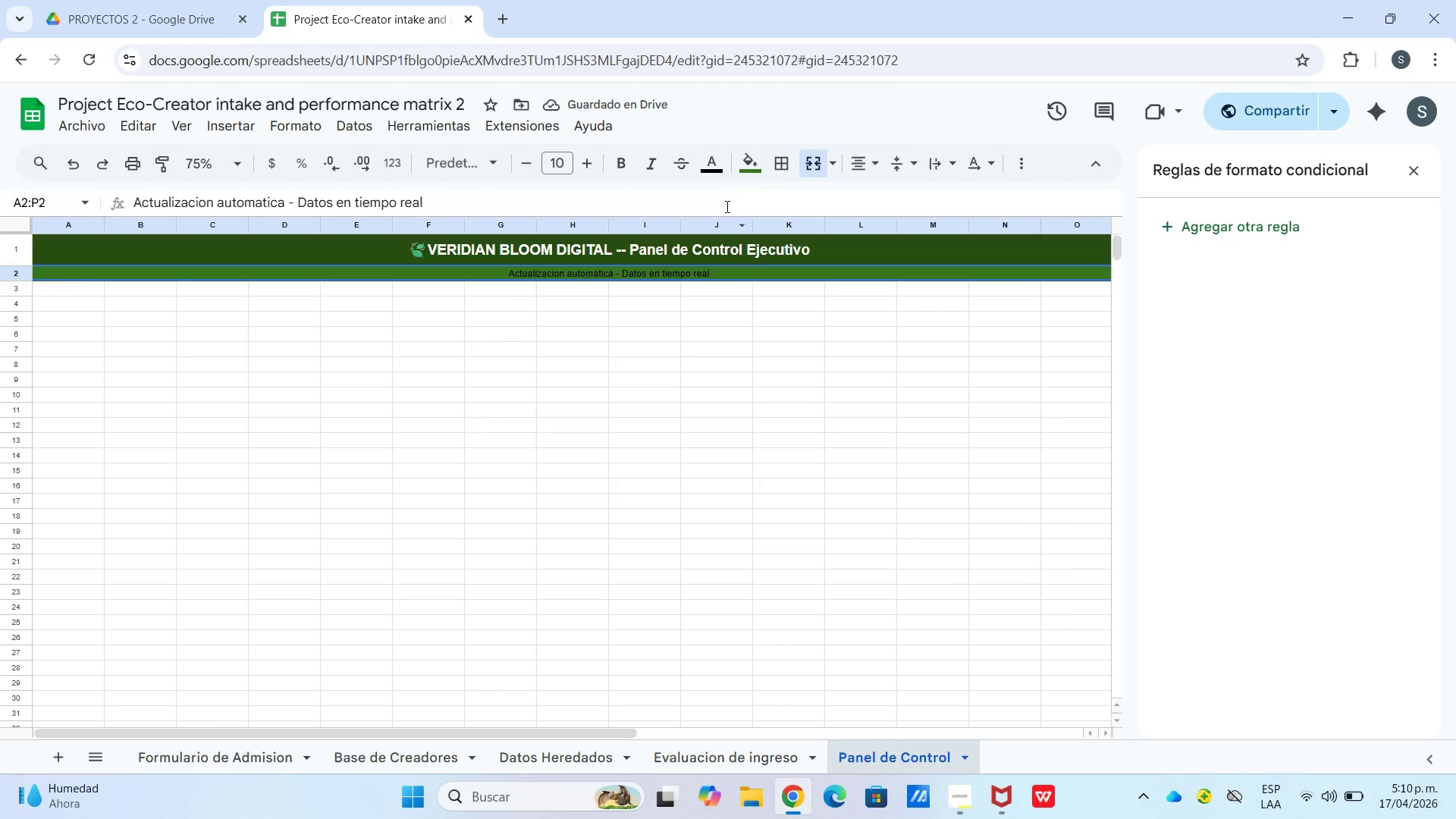 
left_click([641, 158])
 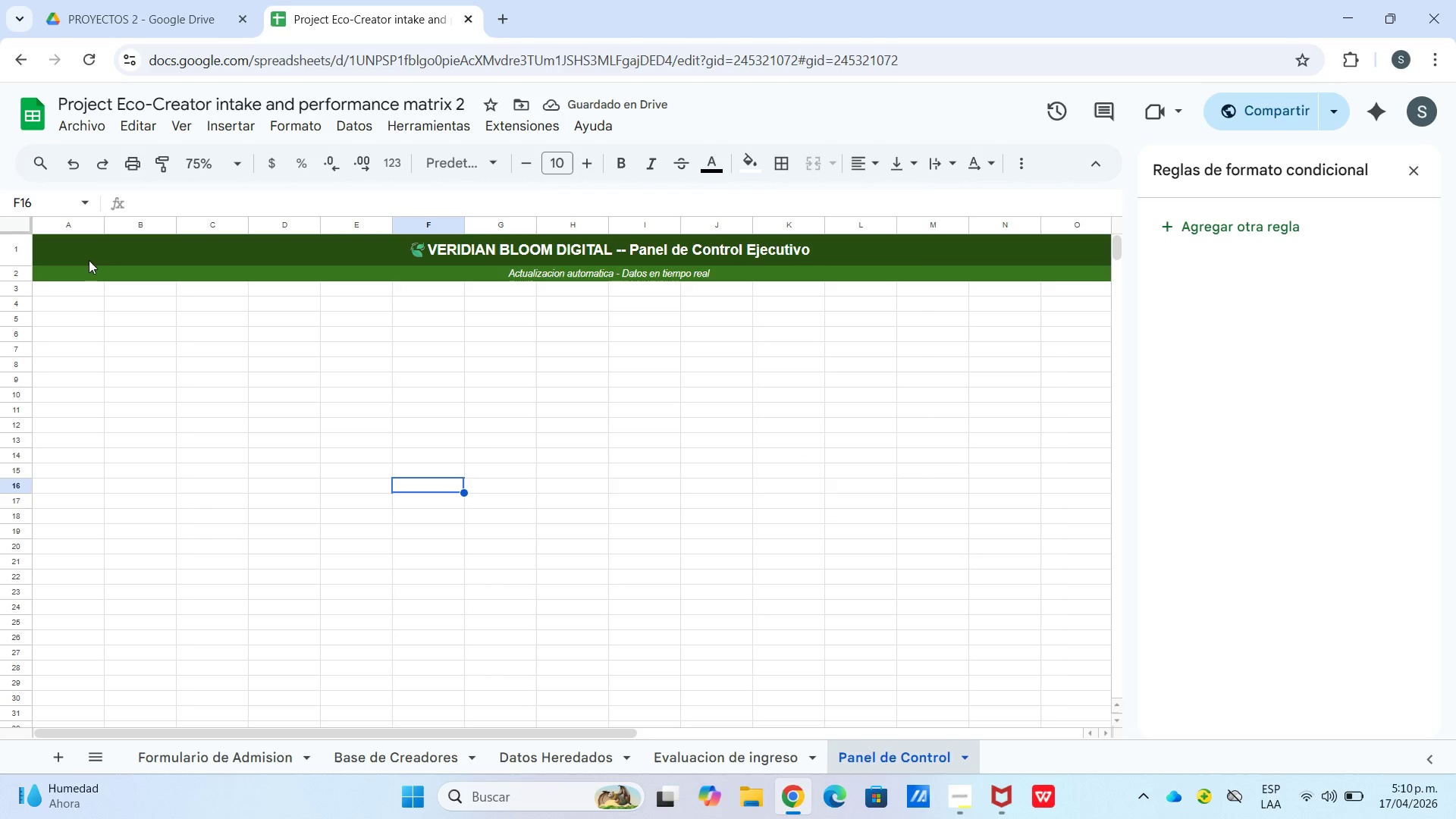 
left_click_drag(start_coordinate=[105, 224], to_coordinate=[50, 234])
 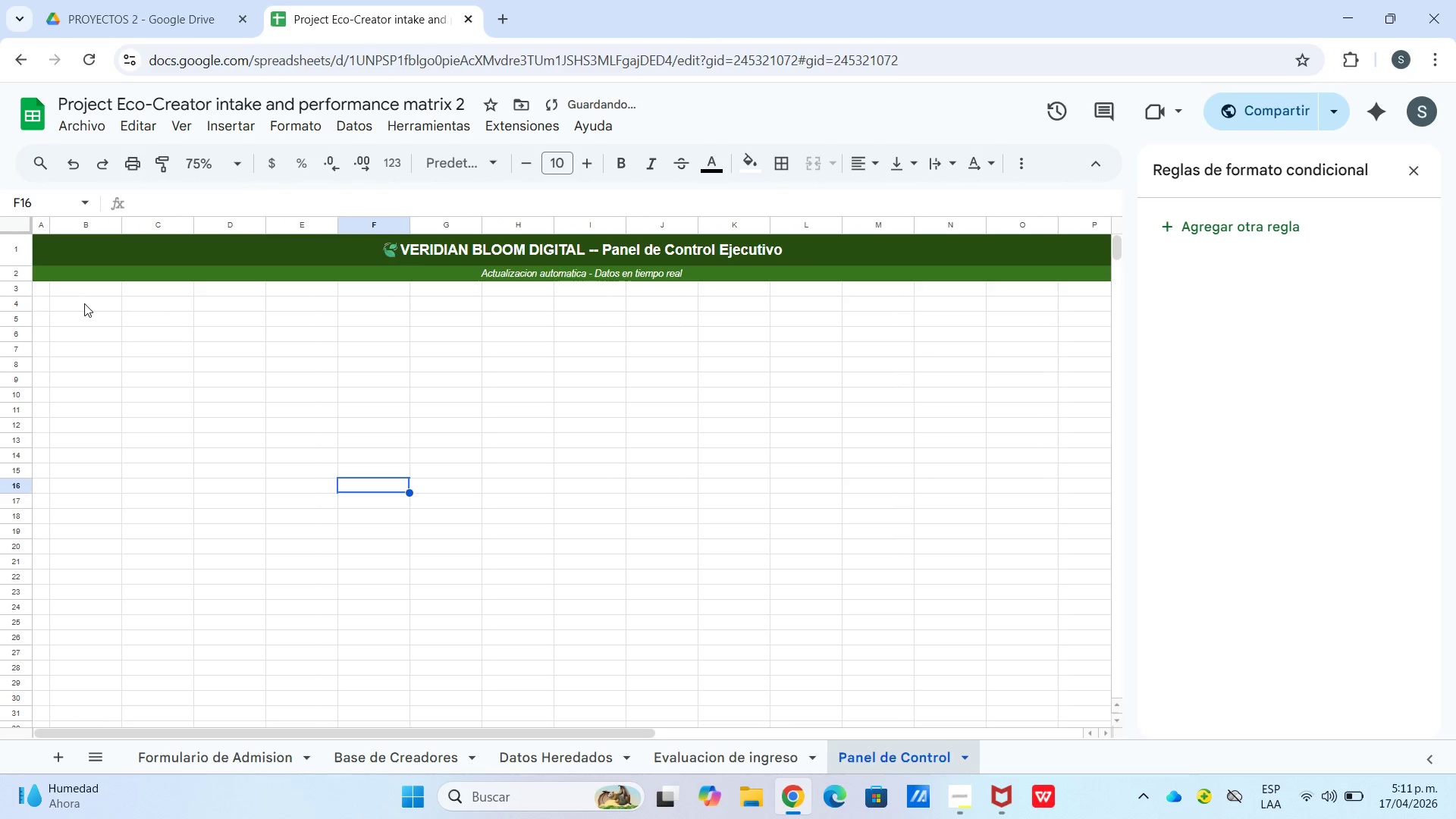 
left_click([85, 304])
 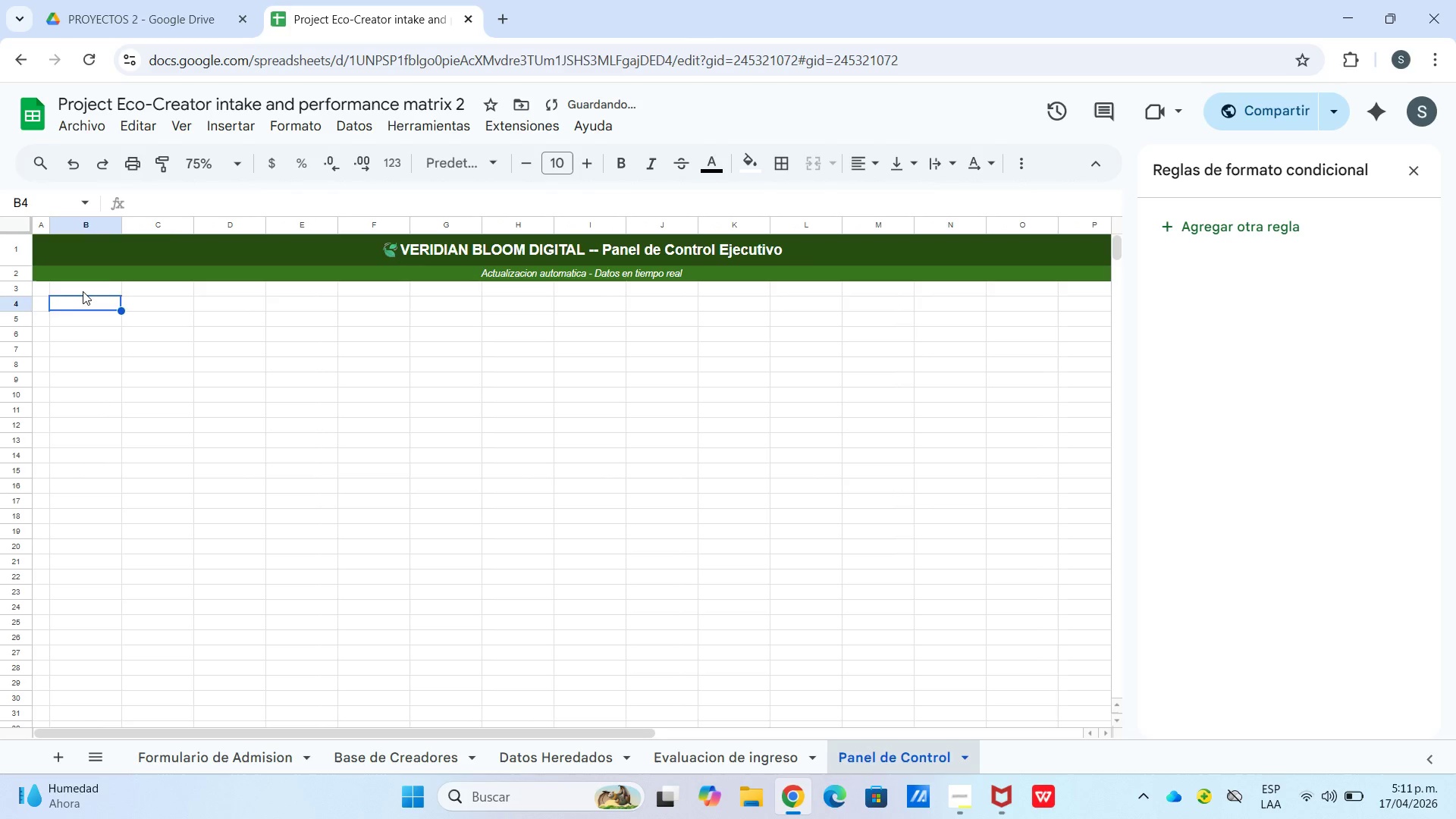 
left_click([83, 291])
 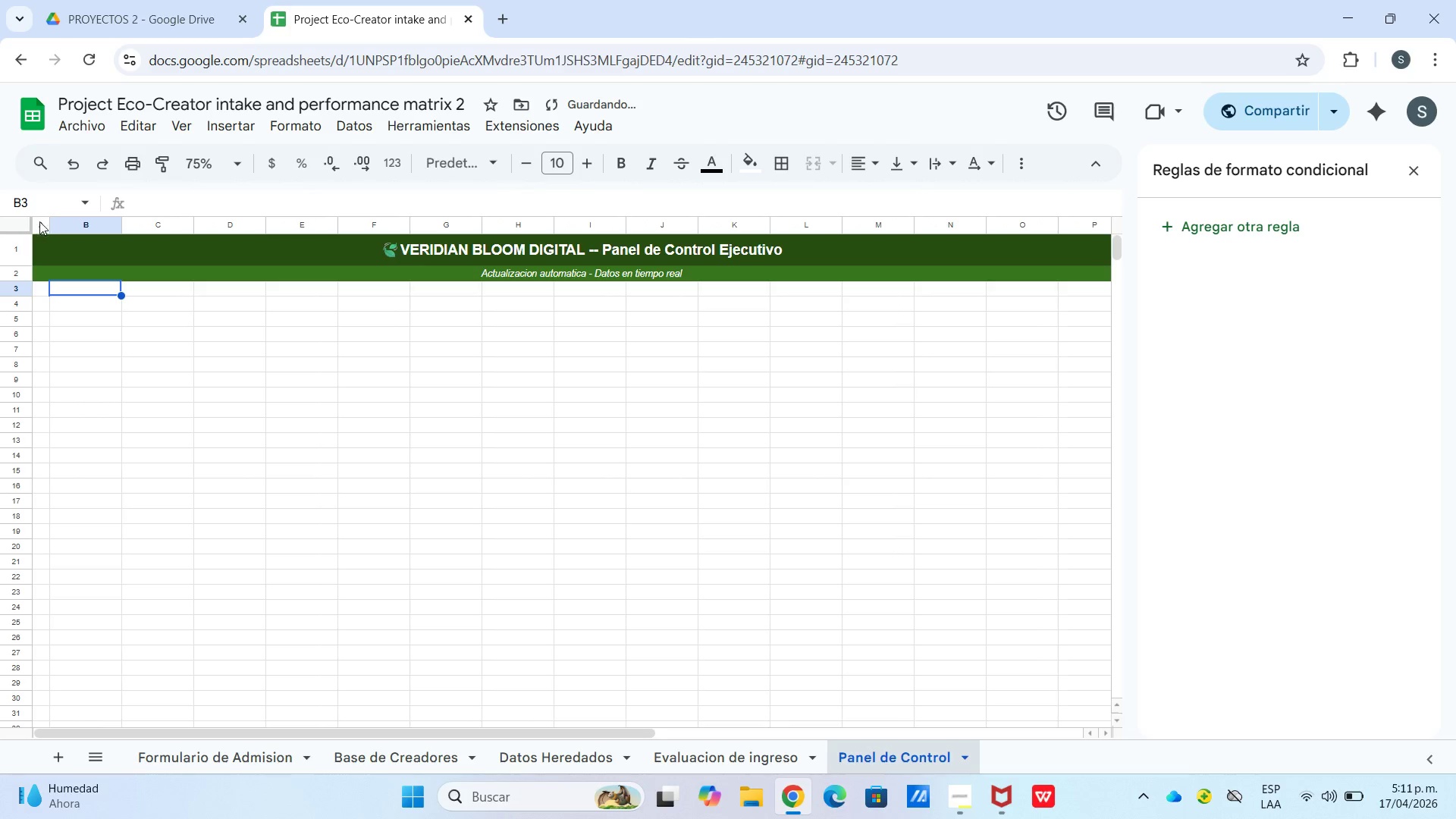 
left_click([39, 221])
 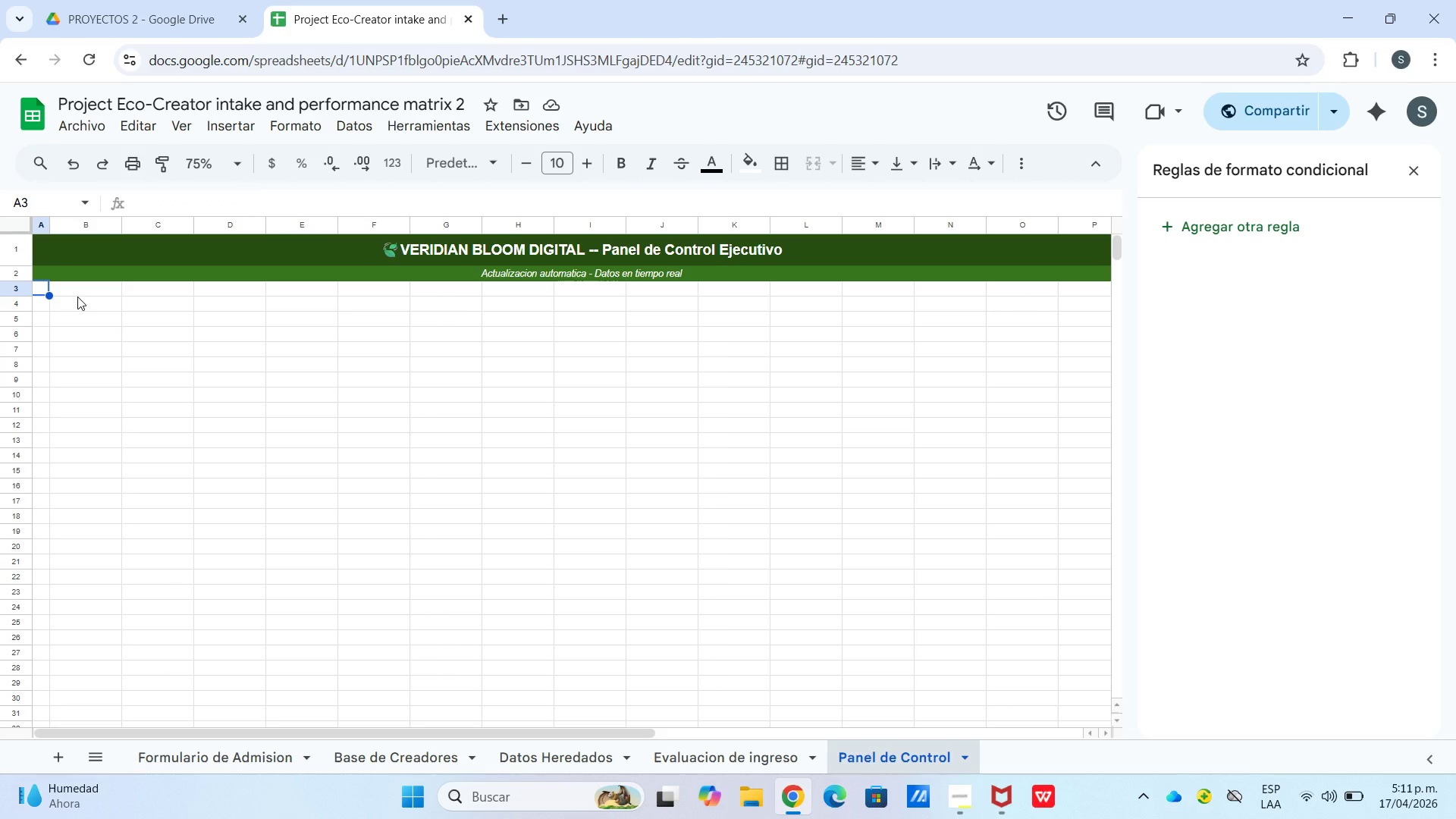 
wait(7.41)
 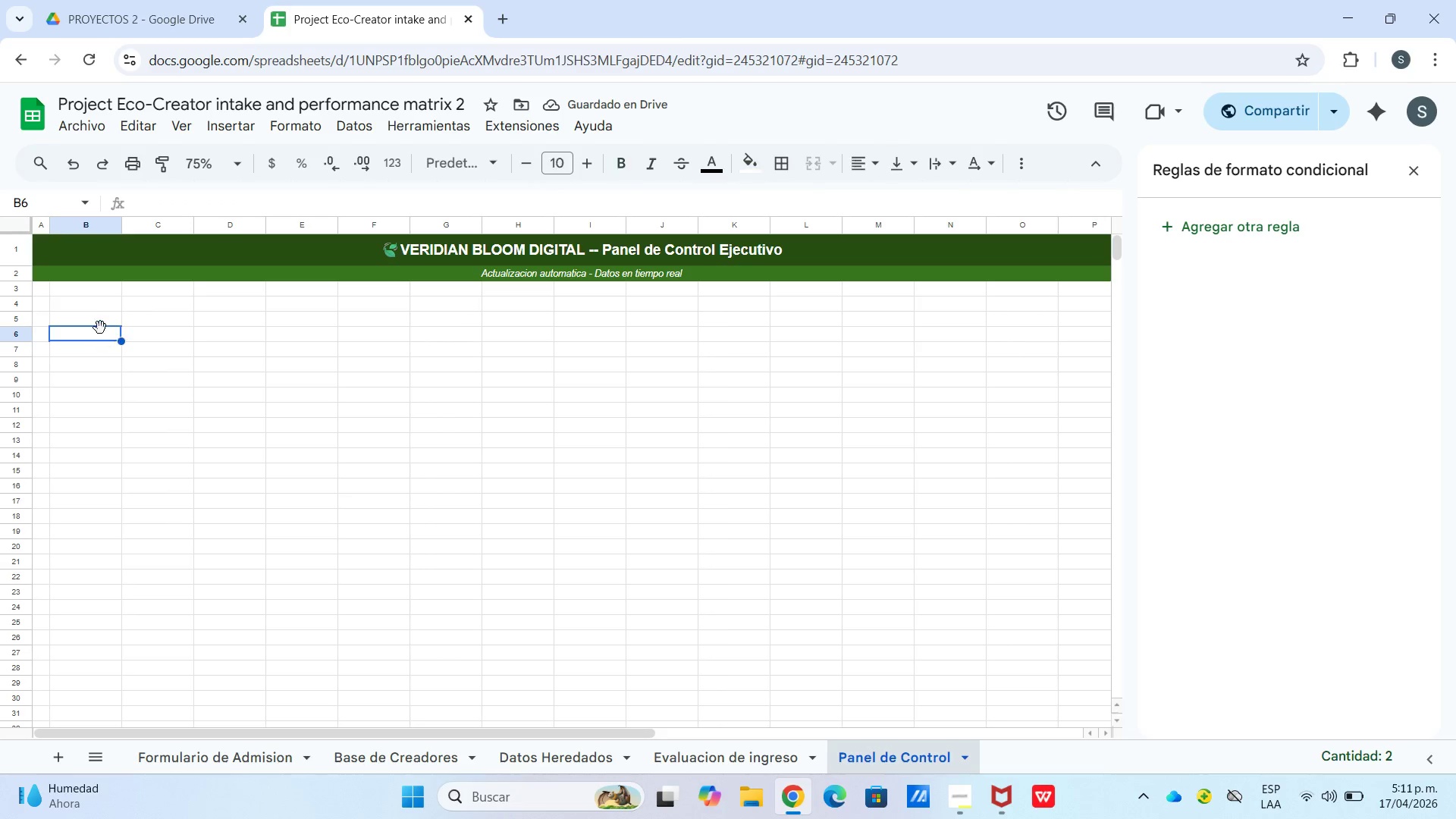 
left_click([80, 287])
 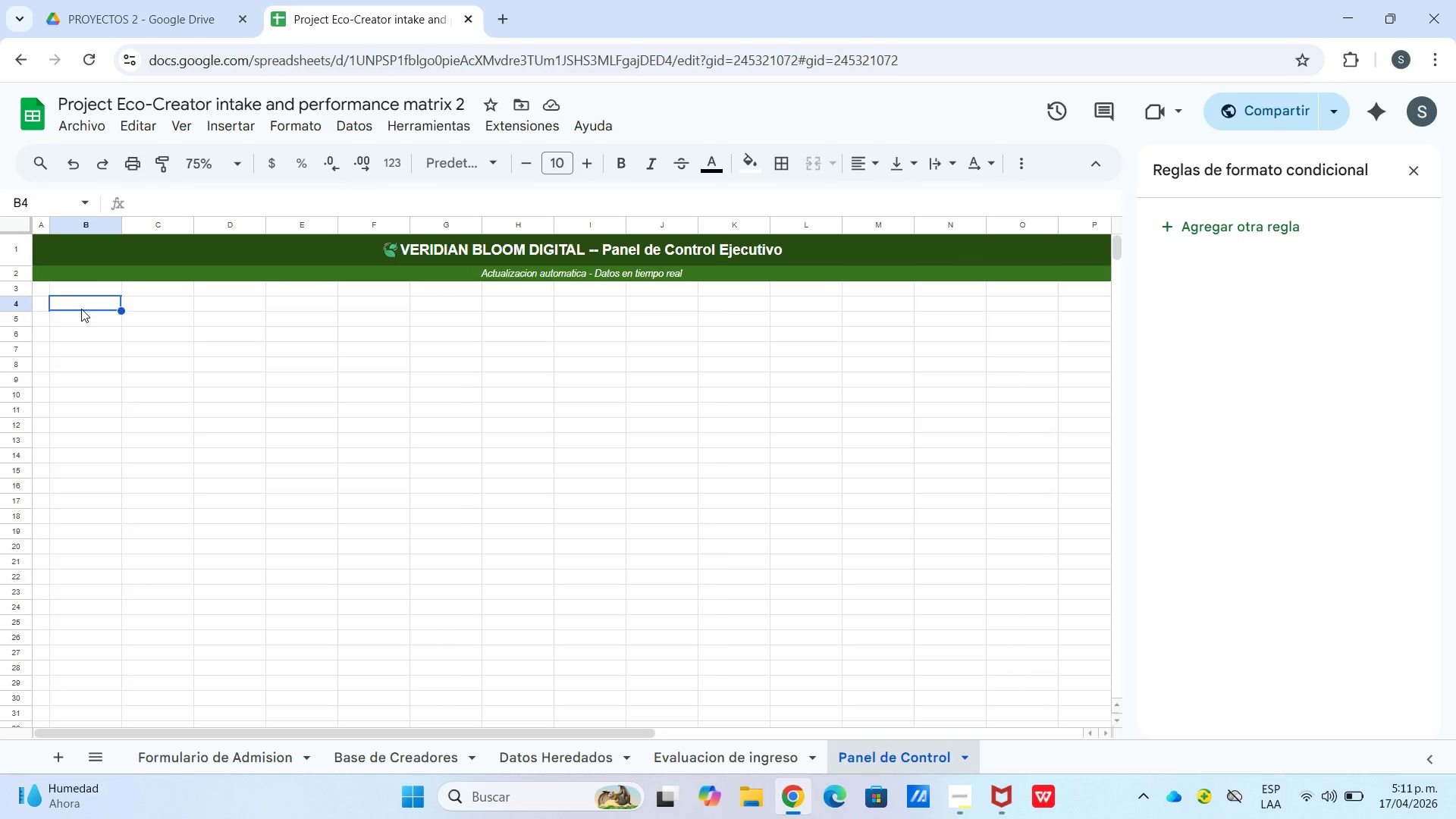 
wait(8.16)
 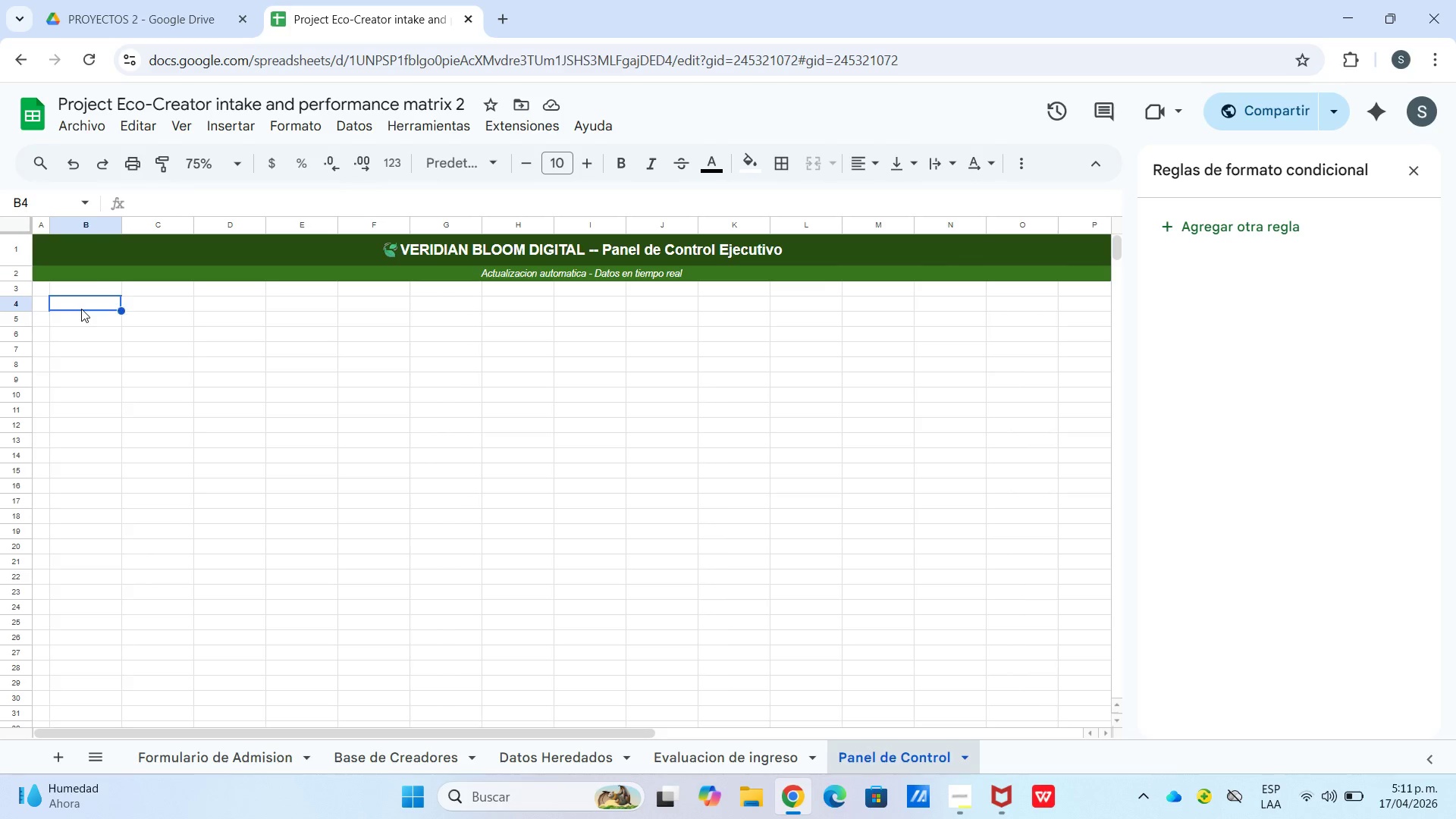 
left_click_drag(start_coordinate=[118, 298], to_coordinate=[228, 300])
 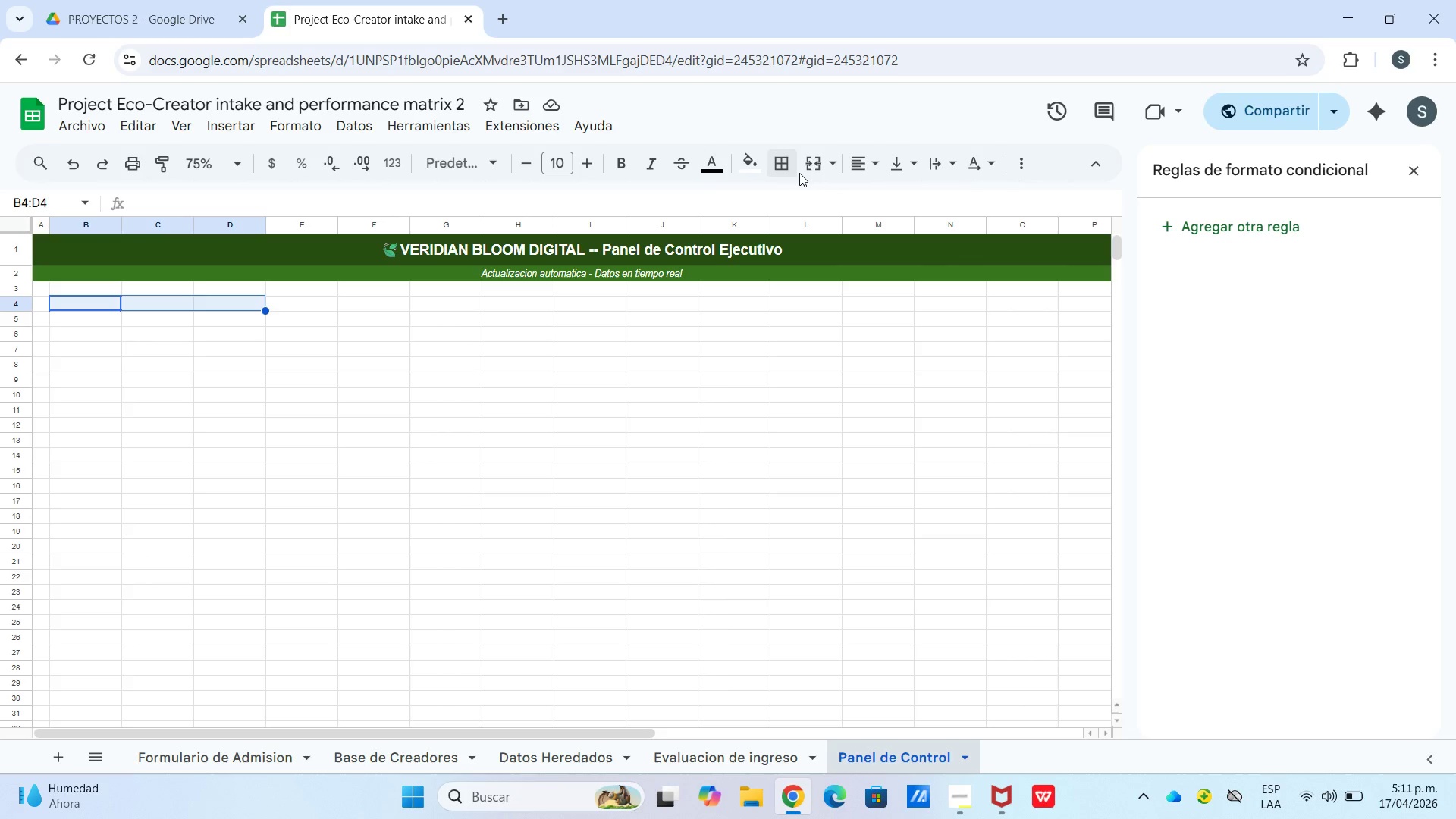 
left_click([817, 159])
 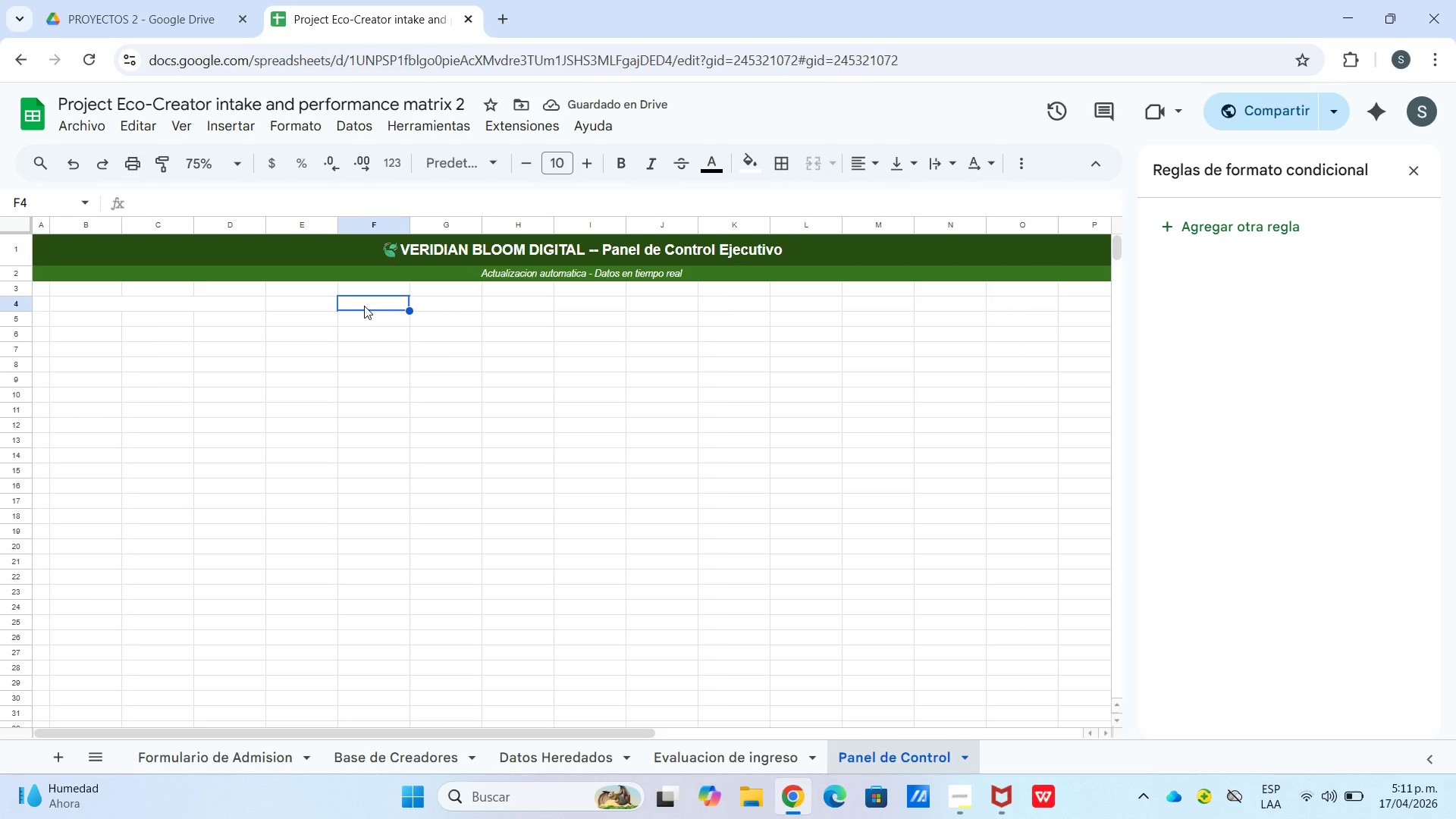 
wait(6.99)
 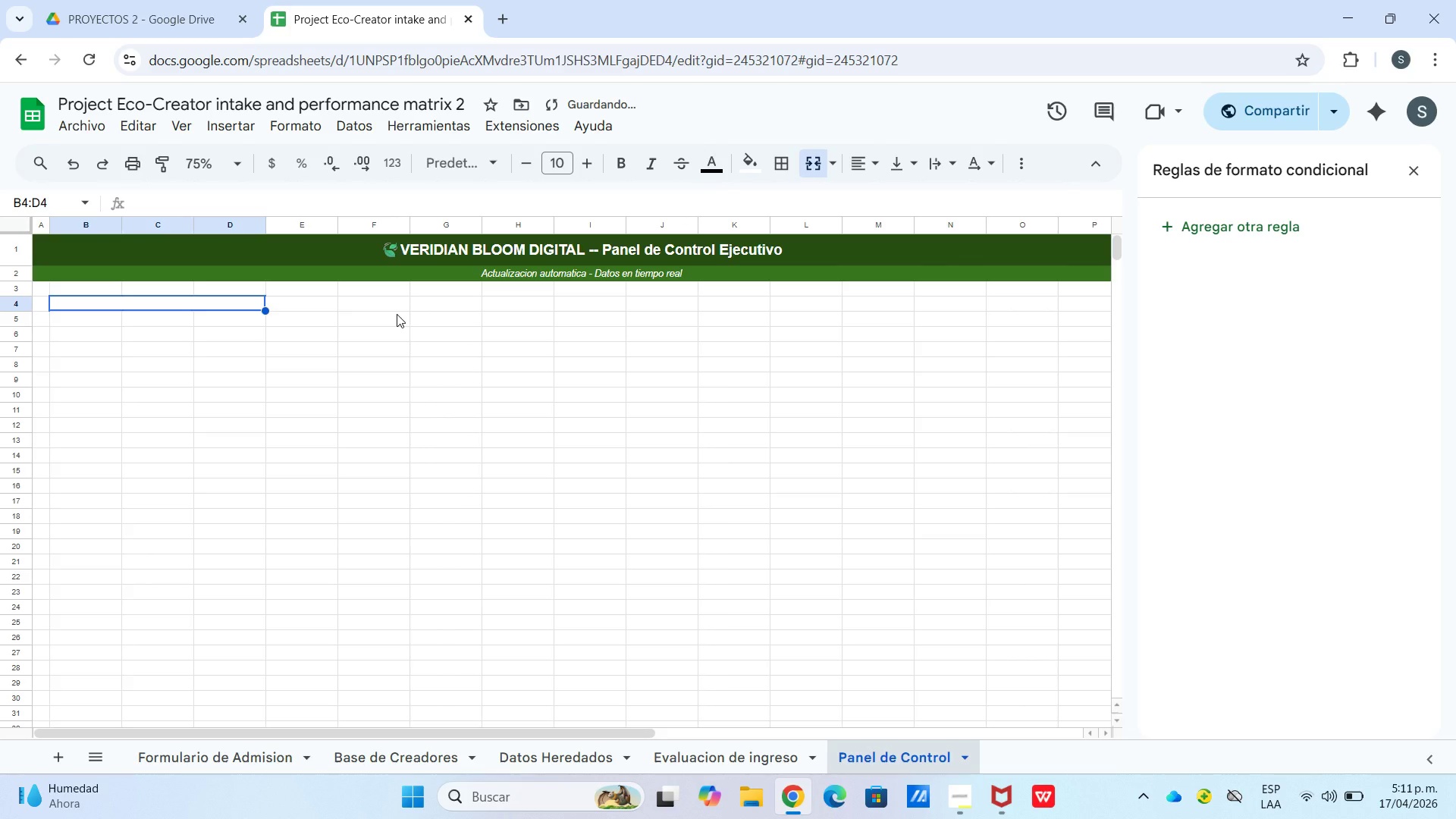 
left_click_drag(start_coordinate=[362, 304], to_coordinate=[490, 307])
 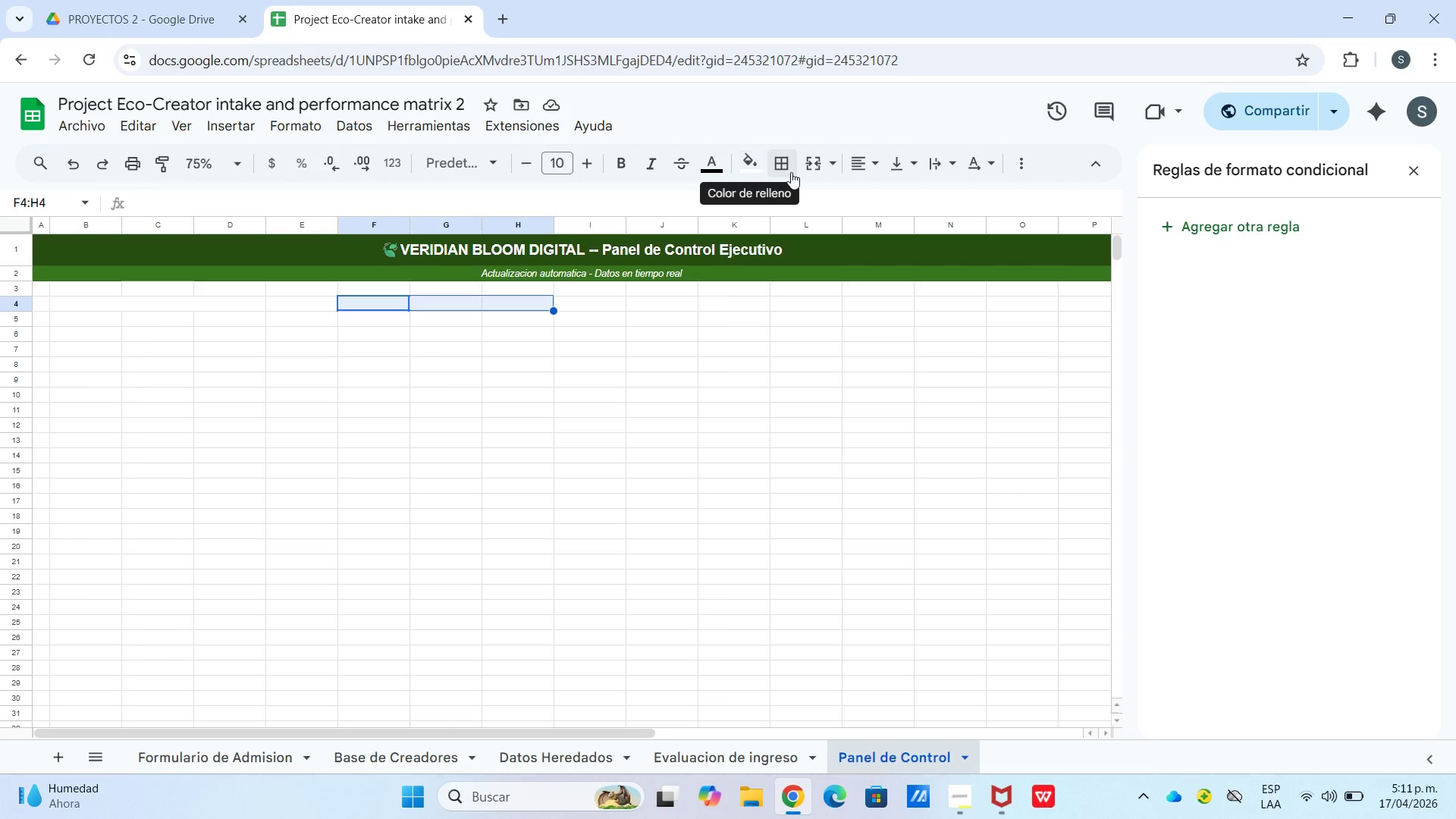 
left_click([812, 163])
 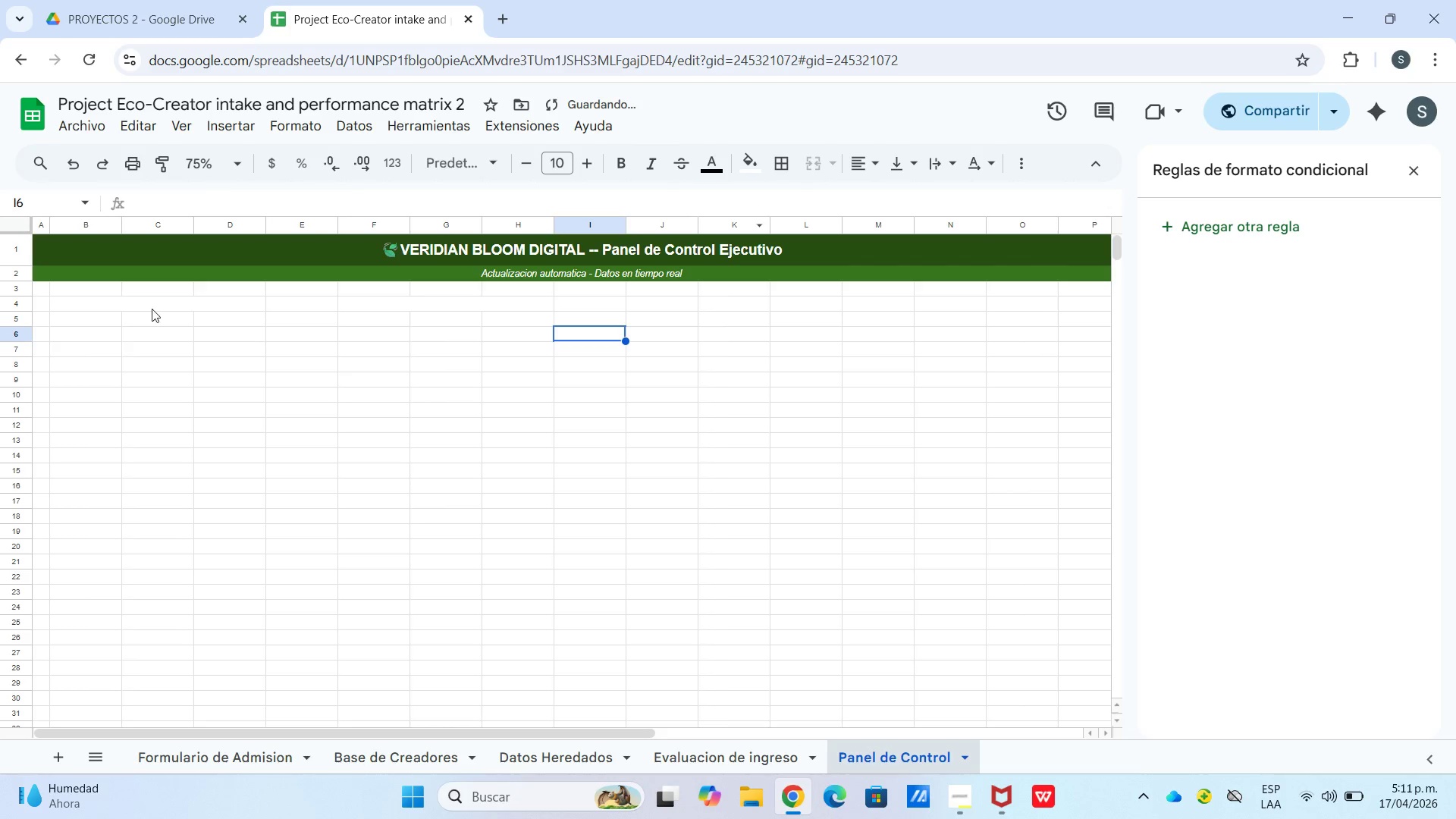 
left_click([127, 306])
 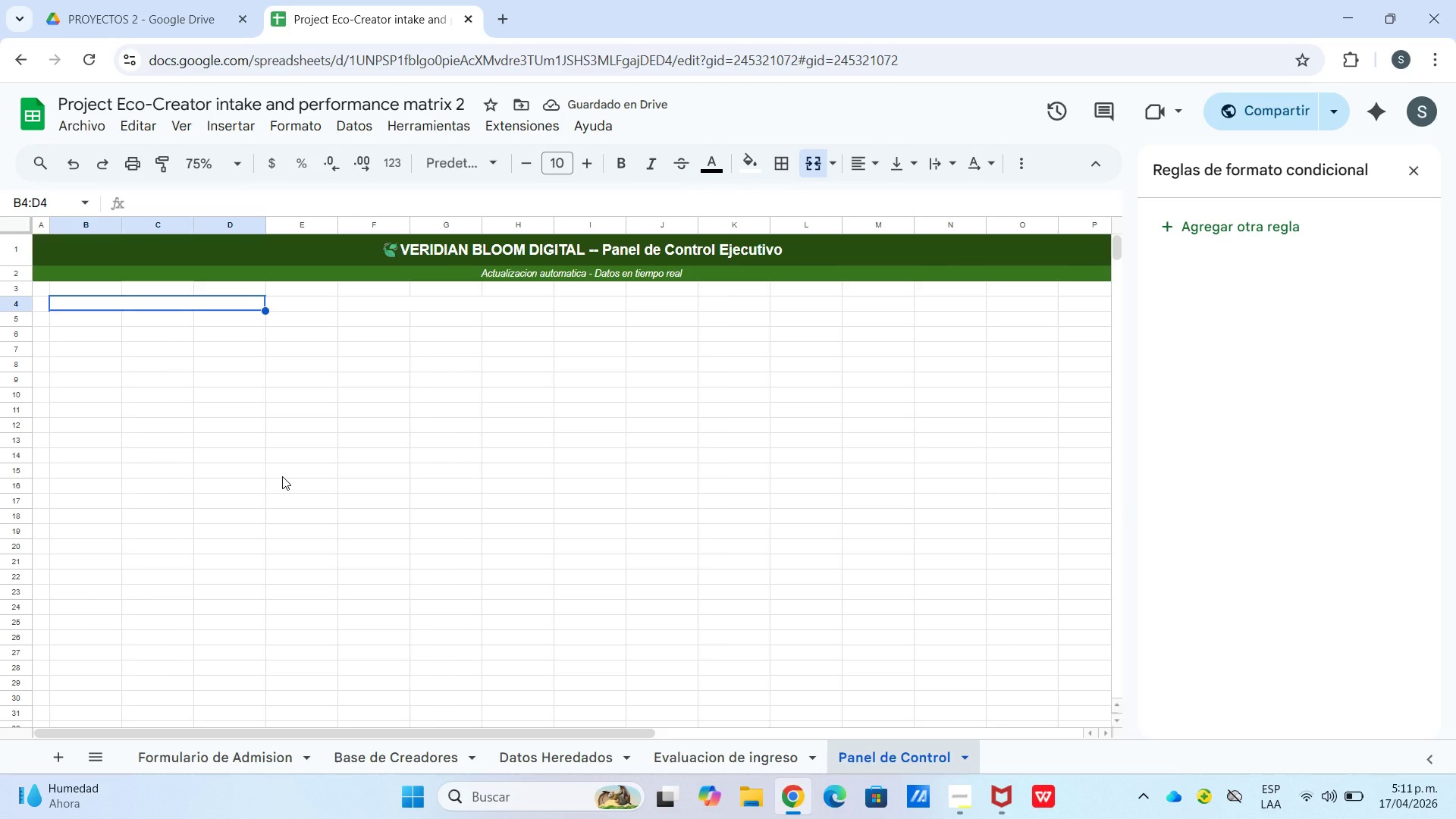 
type(Total Creadores)
 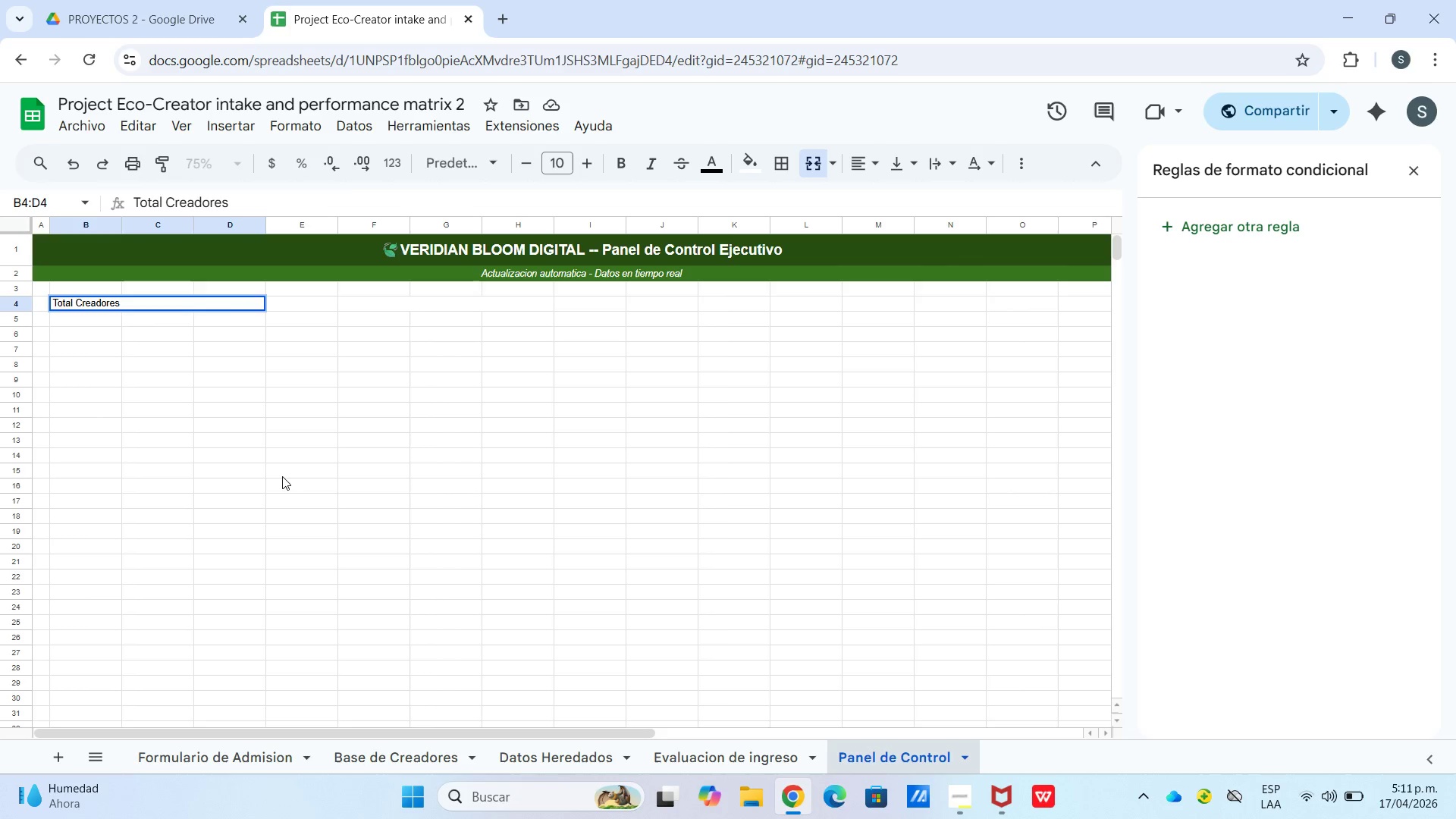 
left_click([868, 169])
 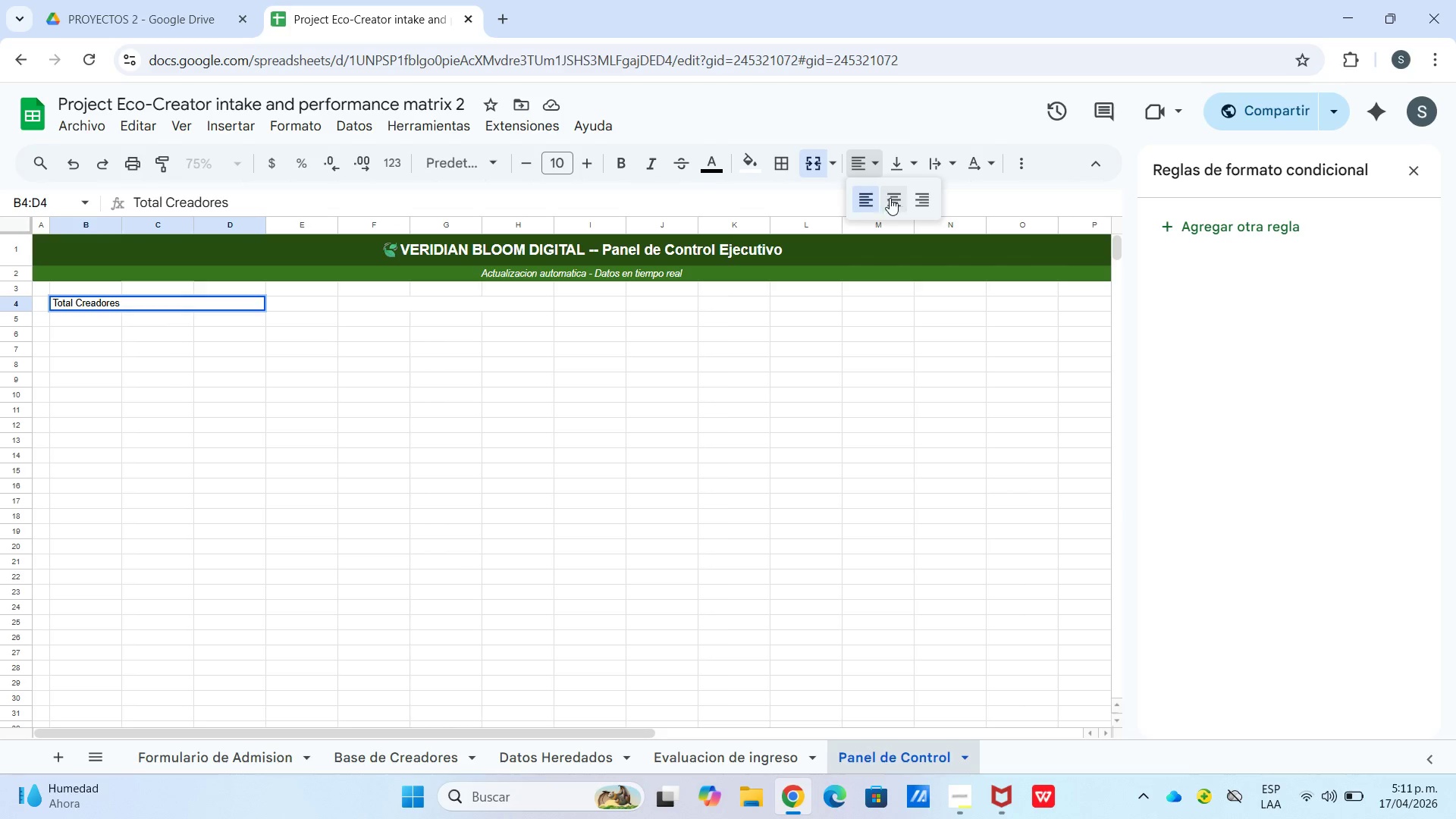 
left_click([892, 198])
 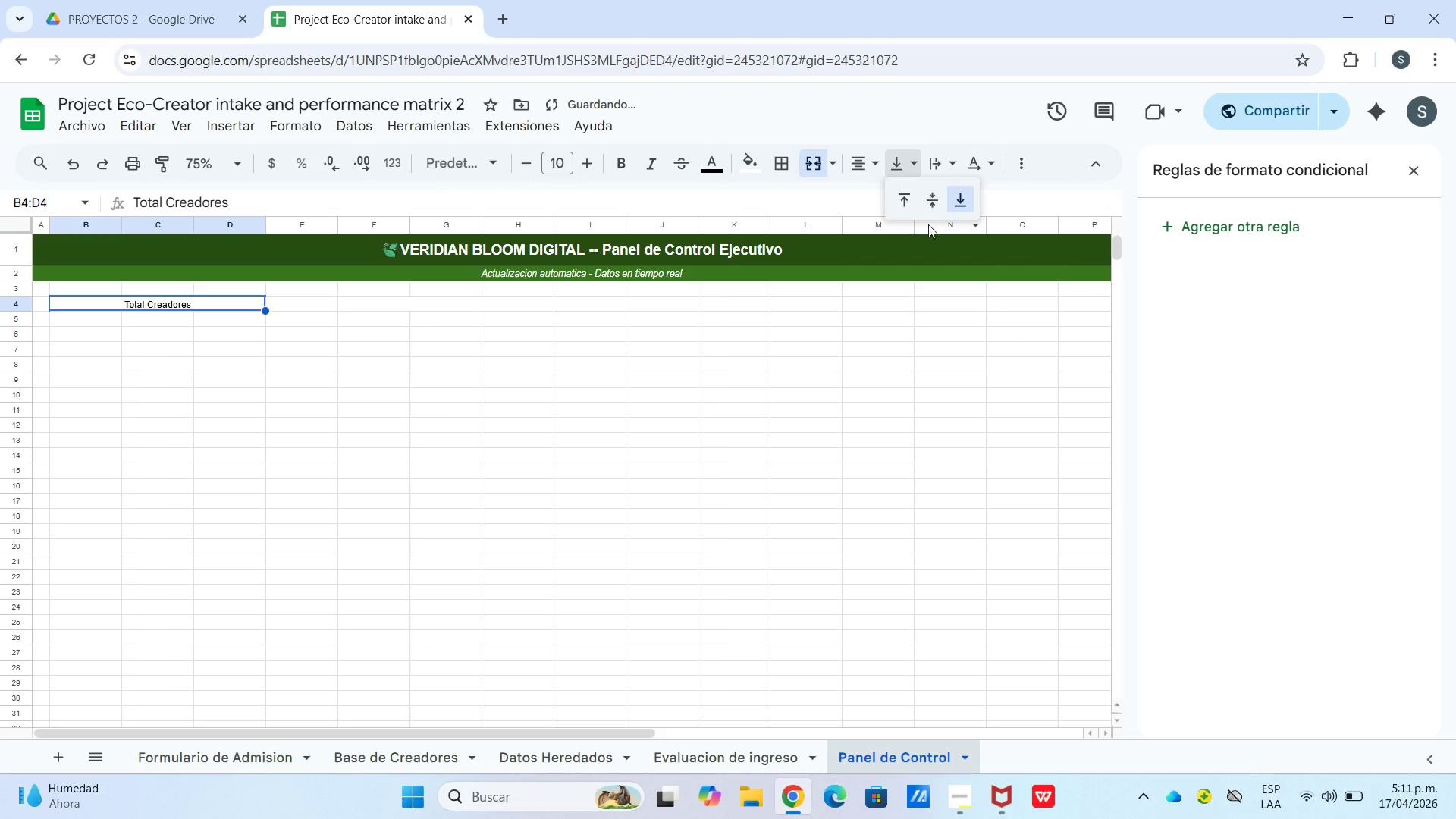 
left_click([935, 202])
 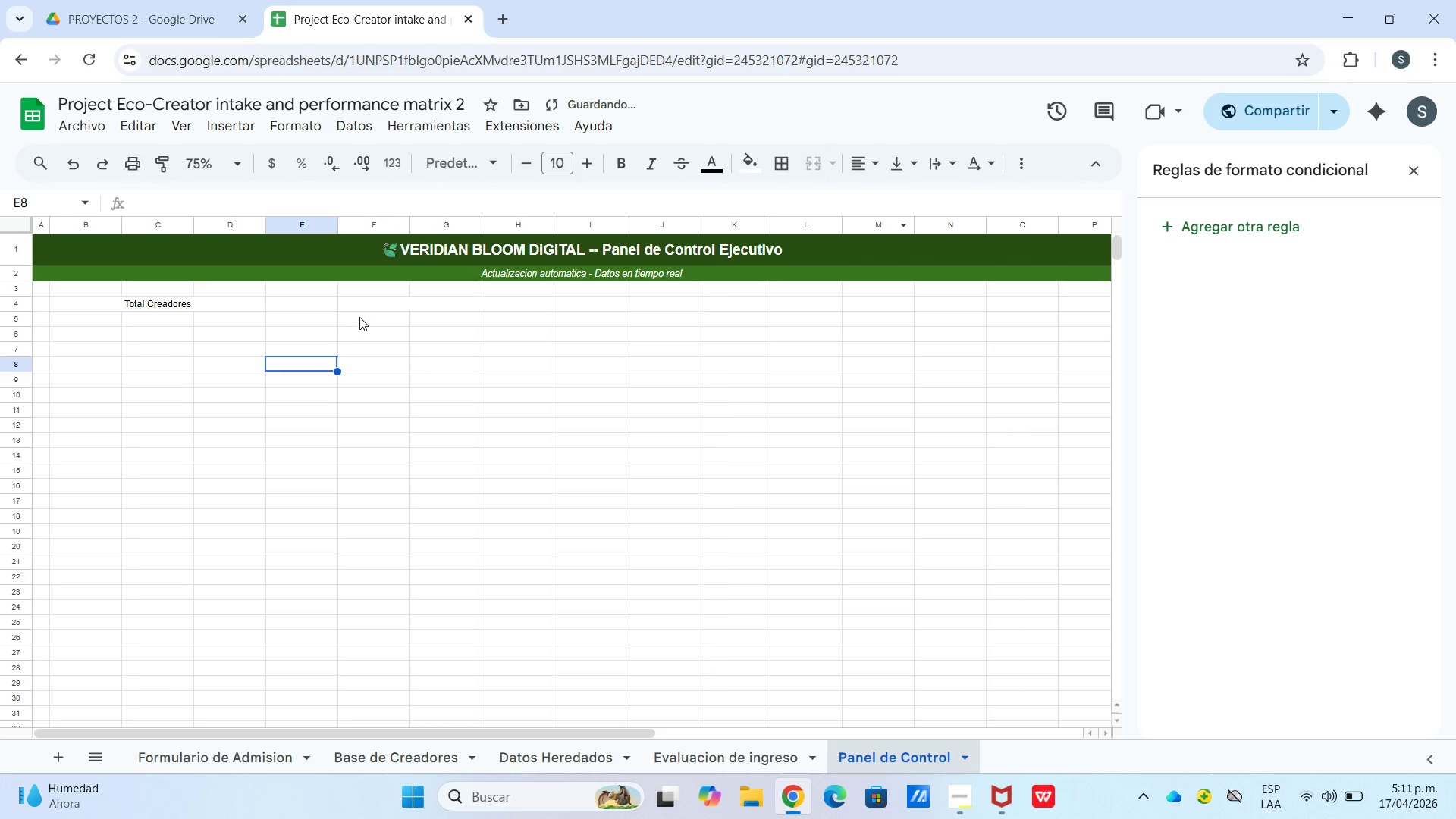 
left_click([362, 311])
 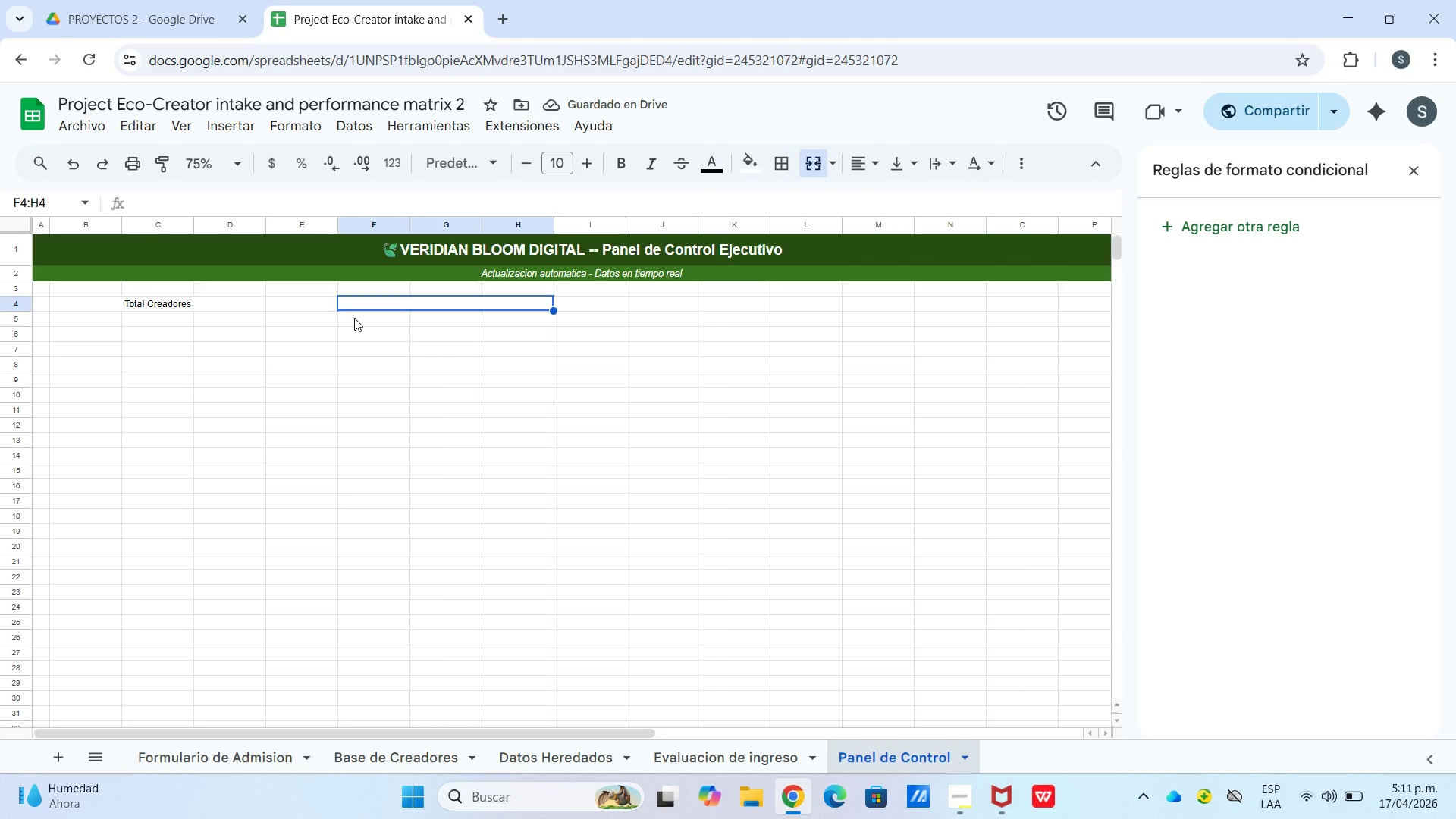 
wait(5.19)
 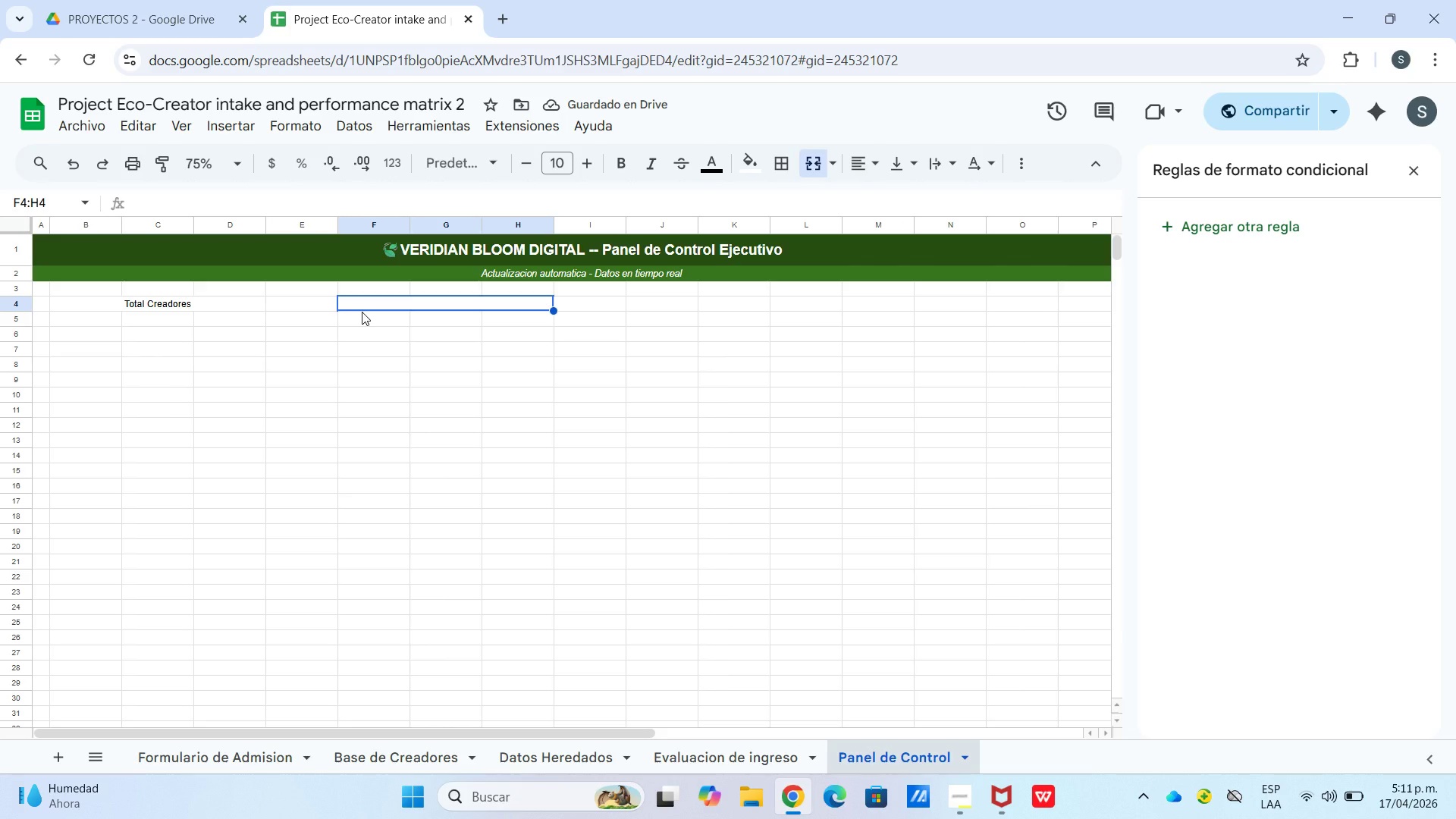 
type(TR Promedio Global)
 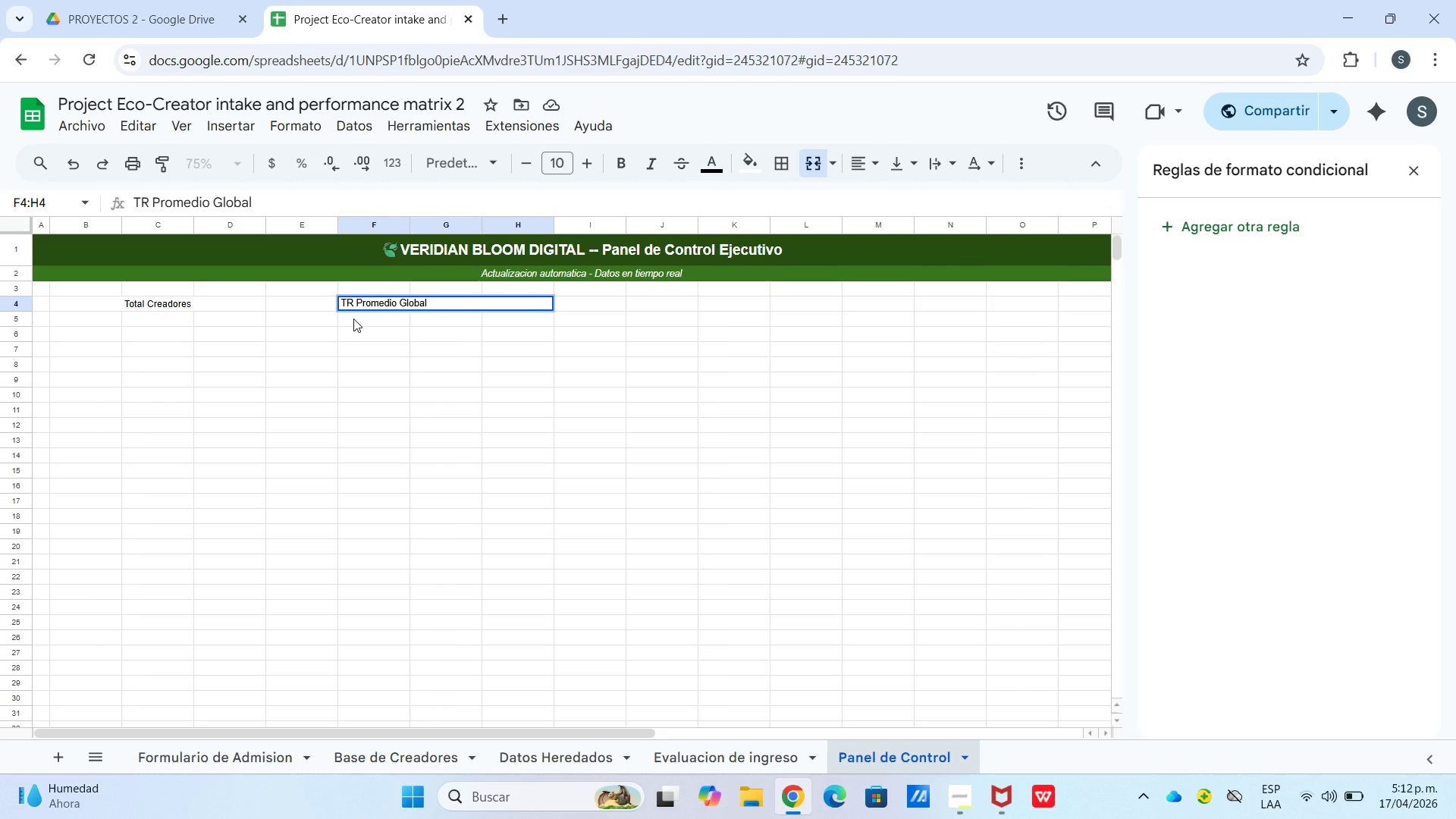 
left_click_drag(start_coordinate=[381, 344], to_coordinate=[388, 344])
 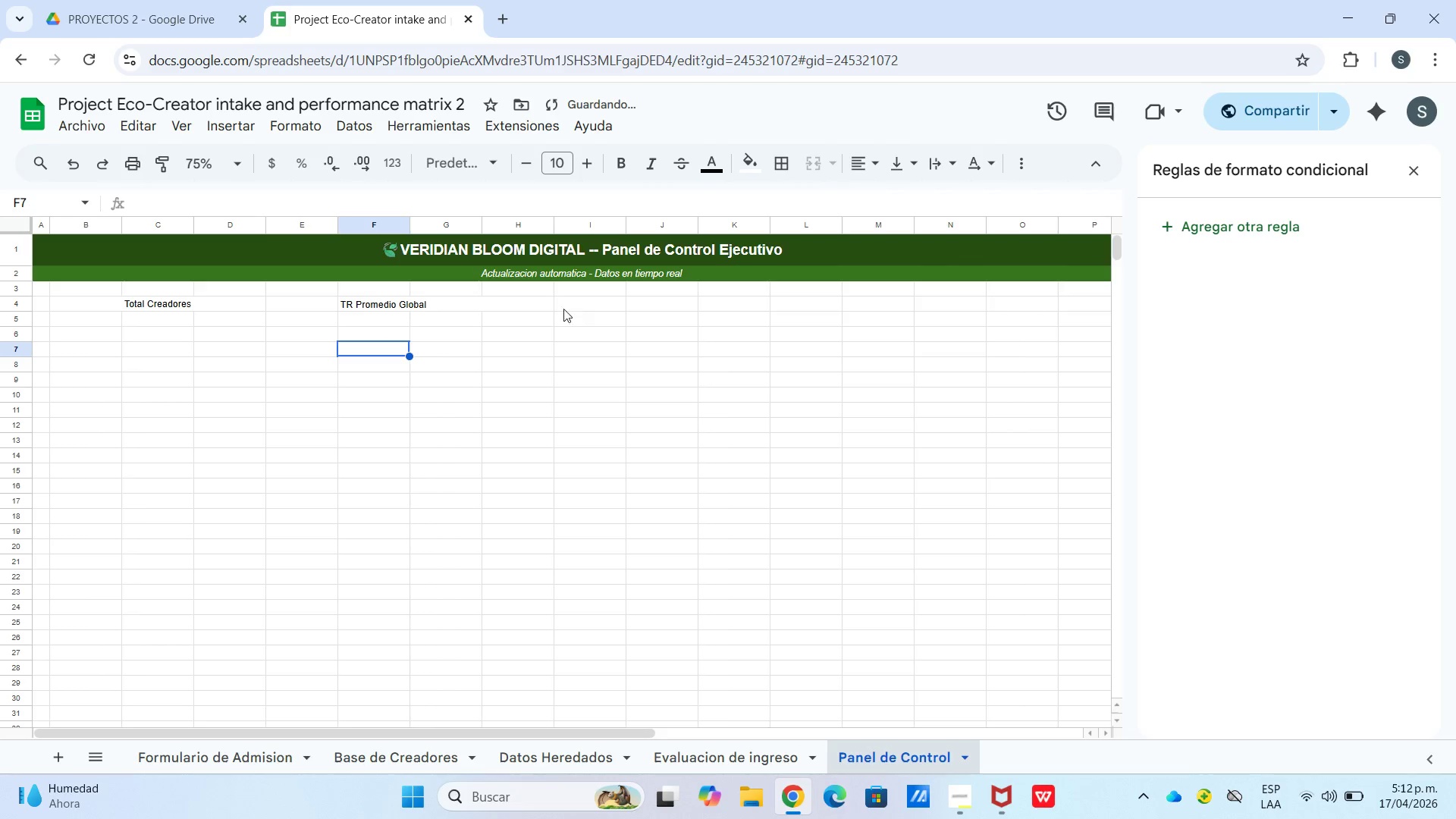 
left_click([542, 312])
 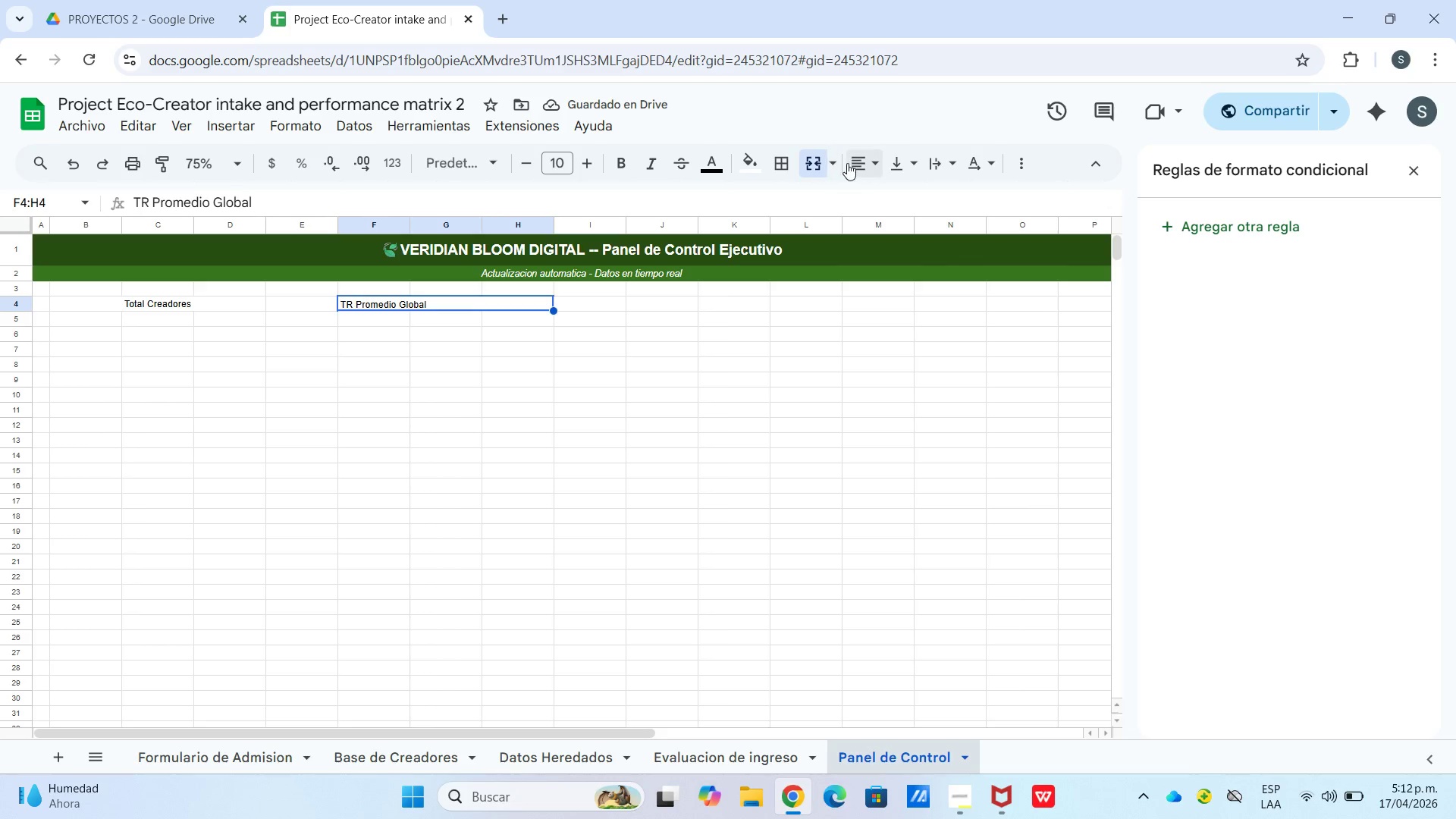 
left_click_drag(start_coordinate=[852, 165], to_coordinate=[857, 166])
 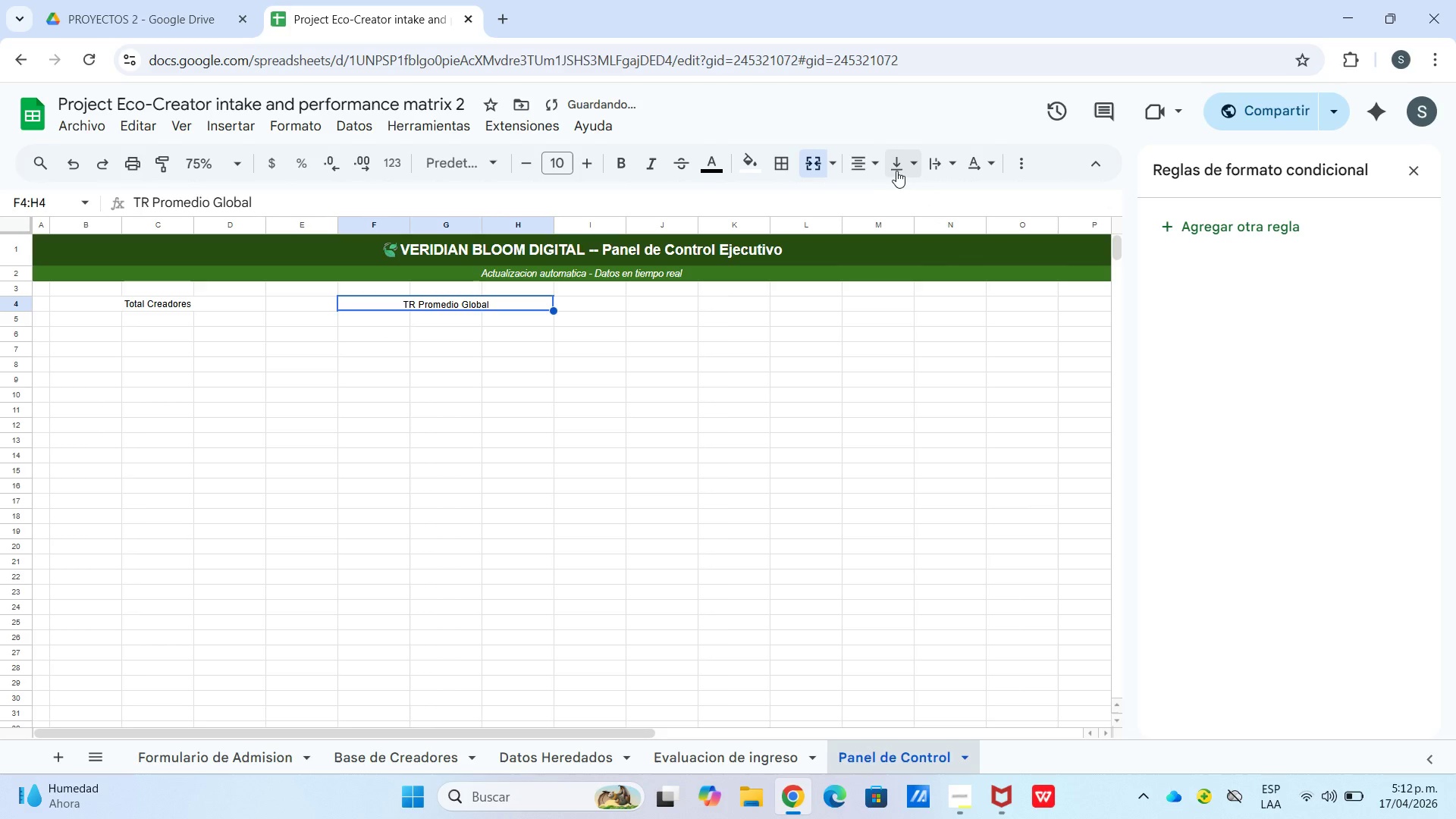 
double_click([898, 168])
 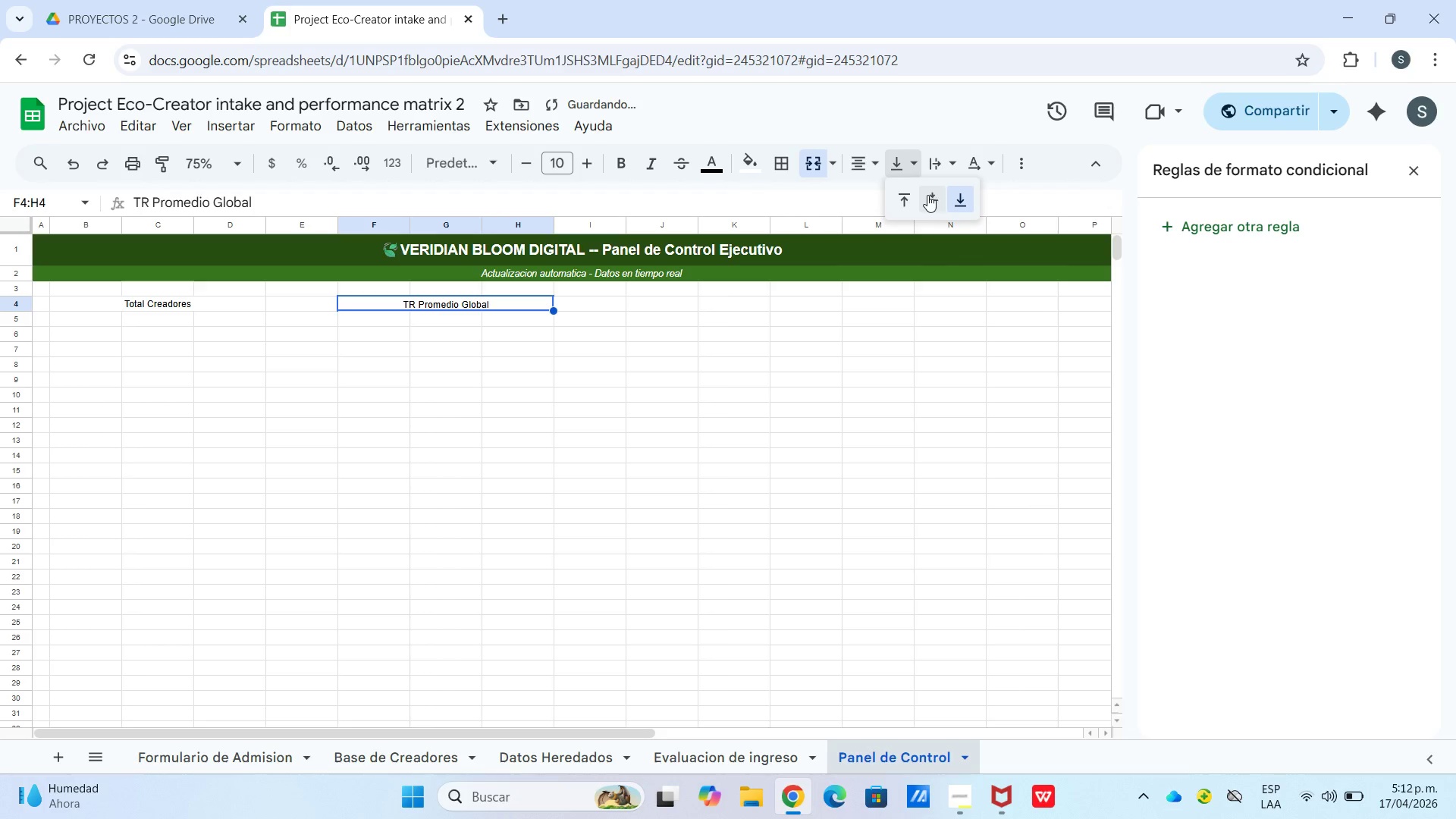 
left_click_drag(start_coordinate=[927, 195], to_coordinate=[927, 200])
 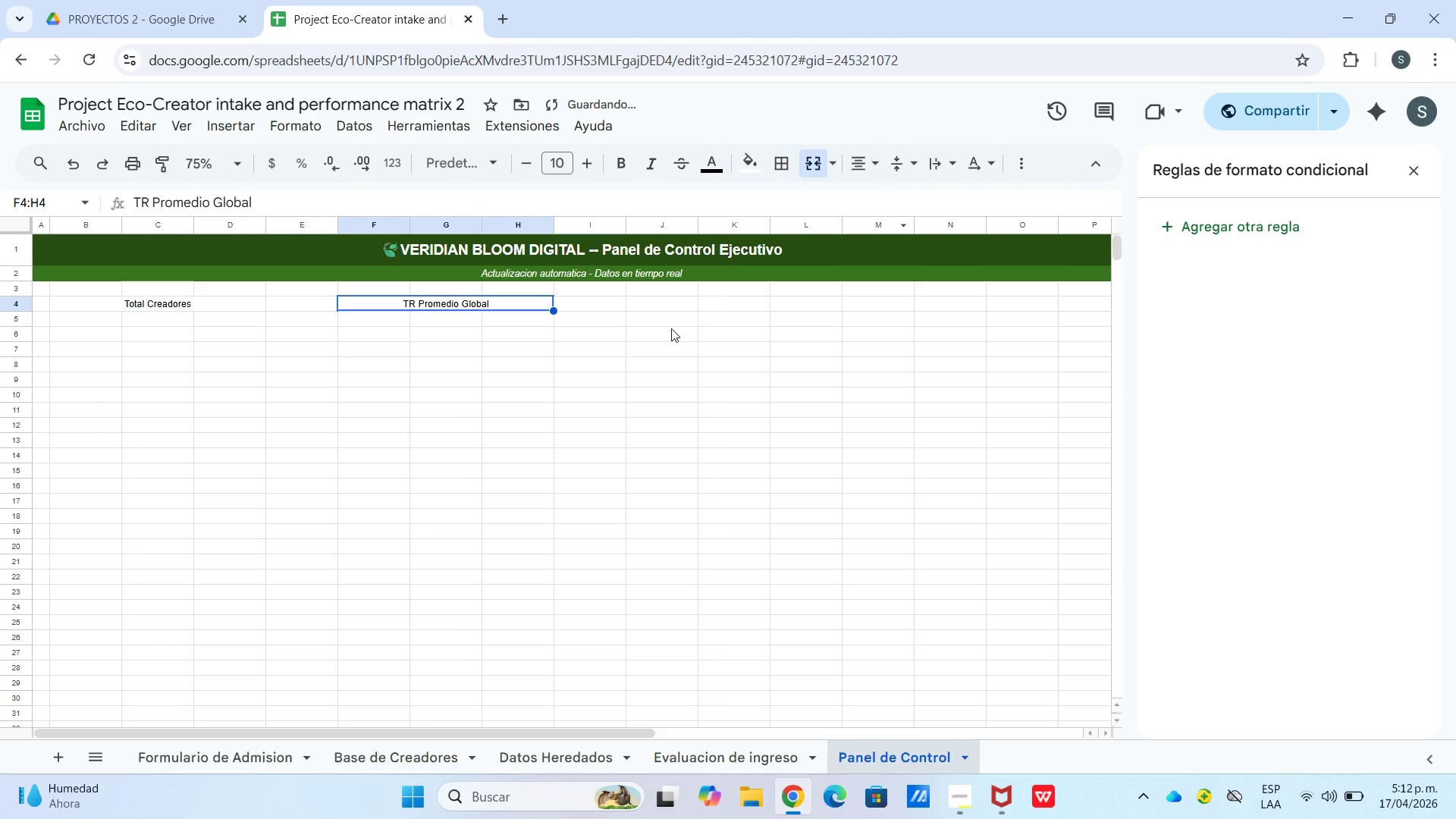 
left_click_drag(start_coordinate=[666, 329], to_coordinate=[662, 329])
 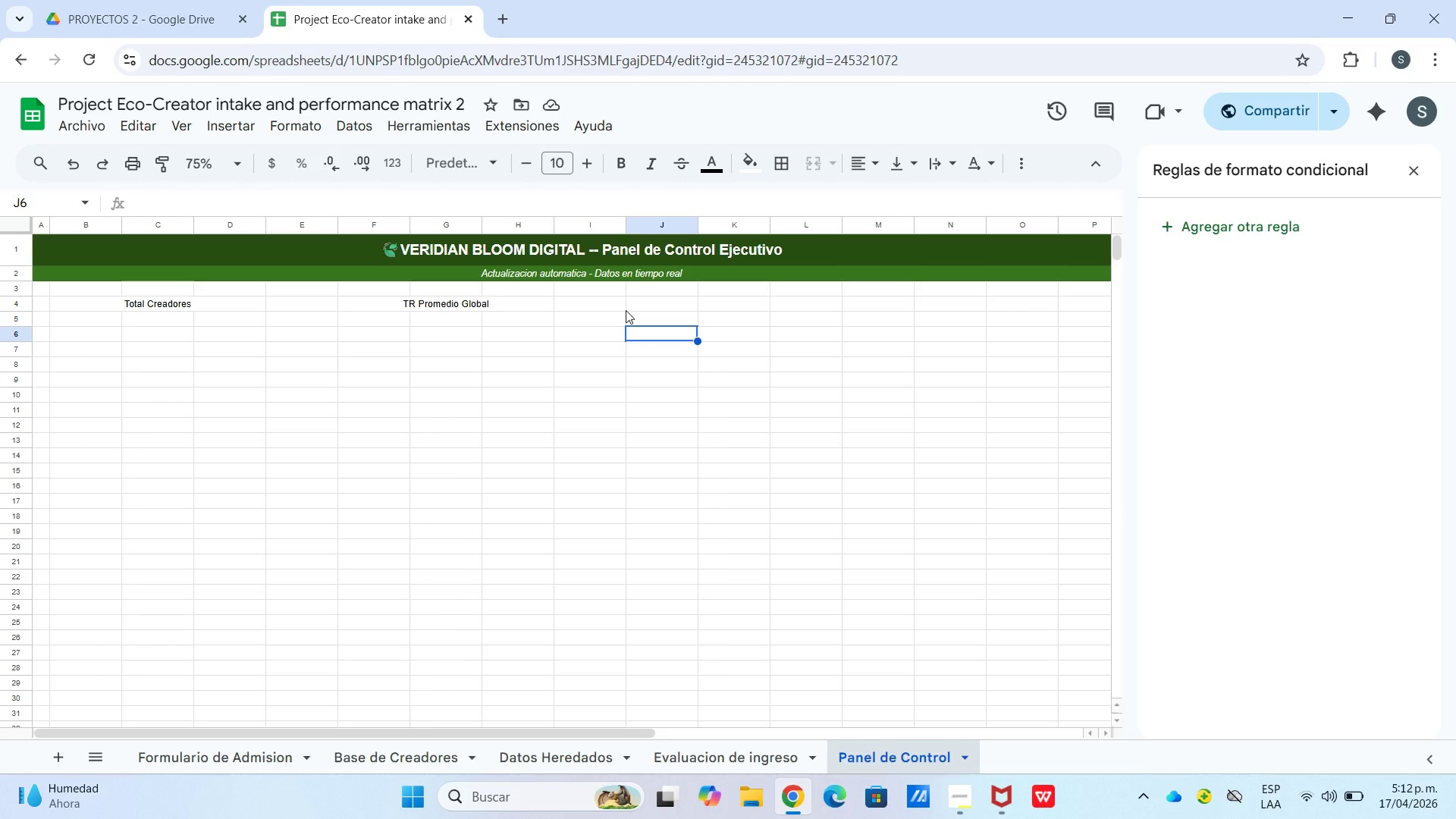 
wait(6.27)
 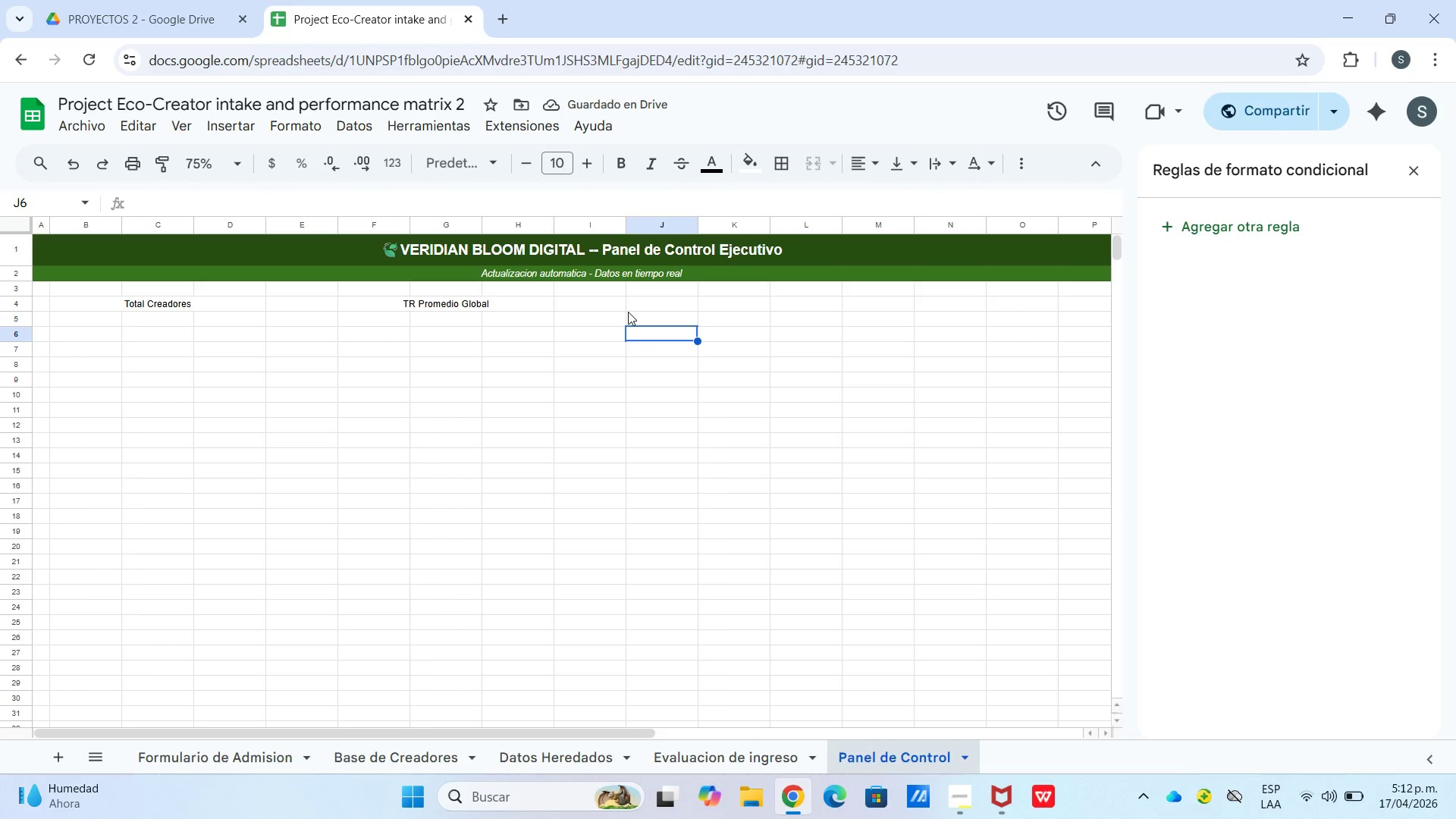 
left_click([623, 315])
 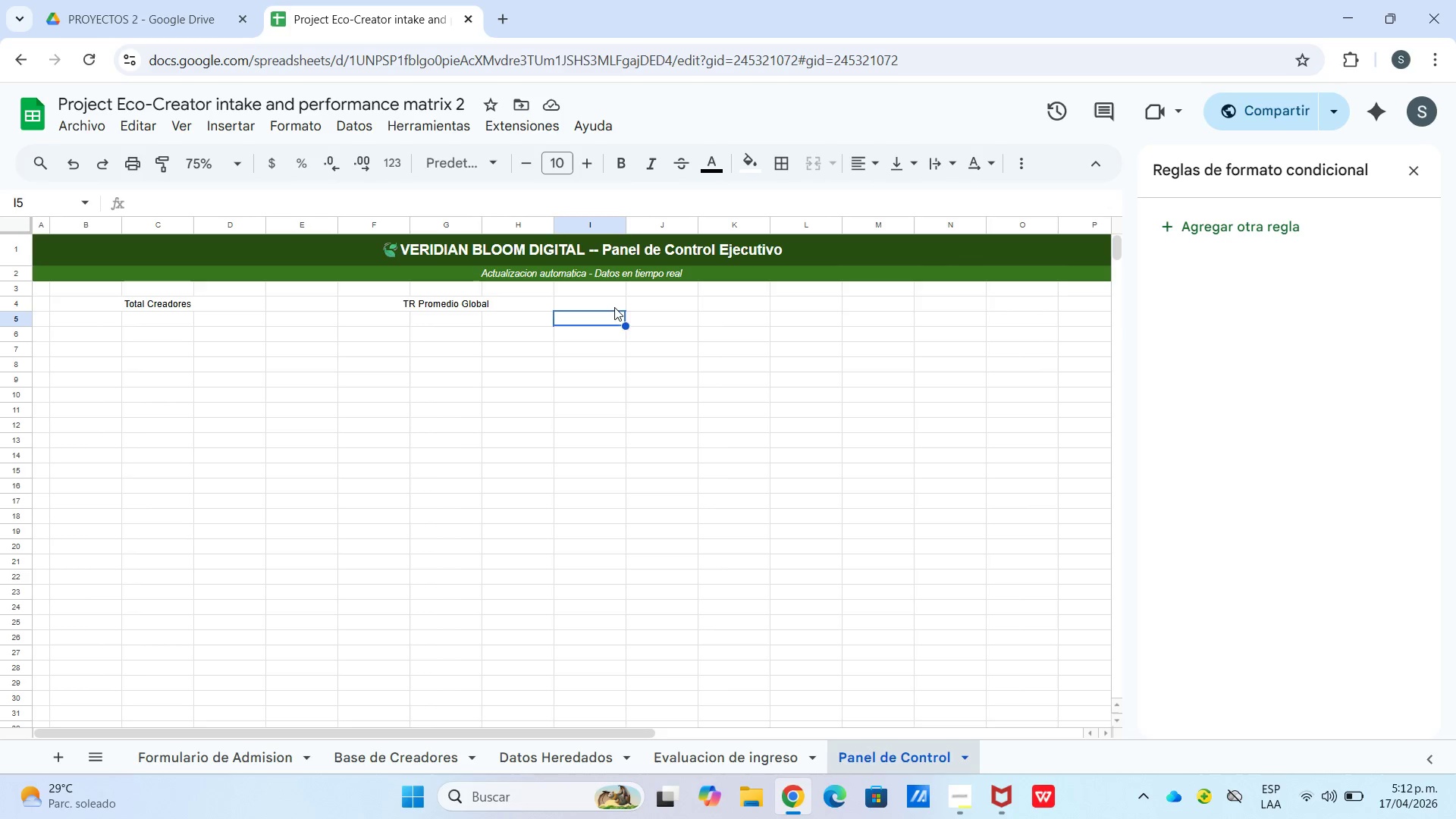 
left_click([614, 307])
 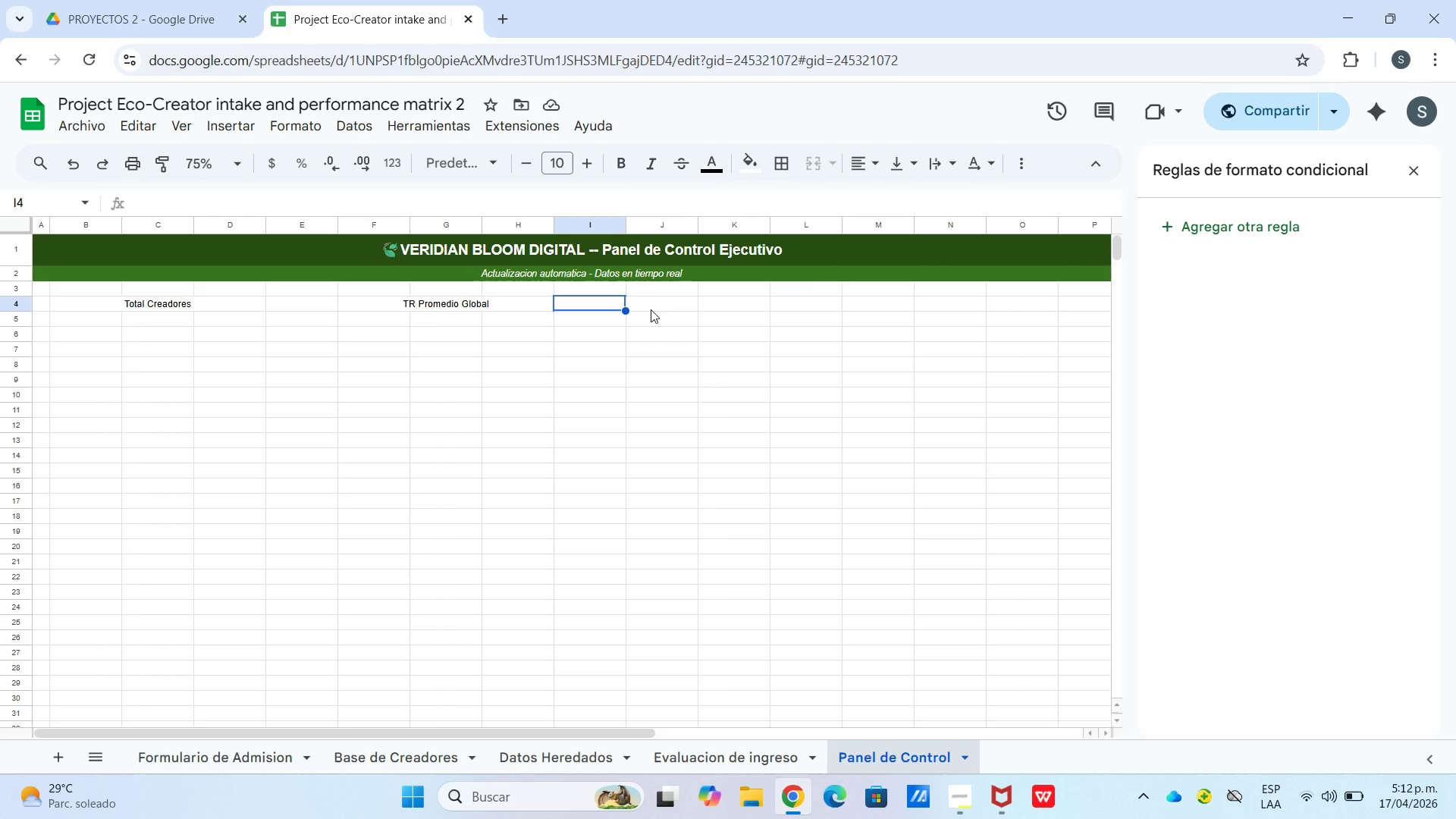 
left_click([651, 309])
 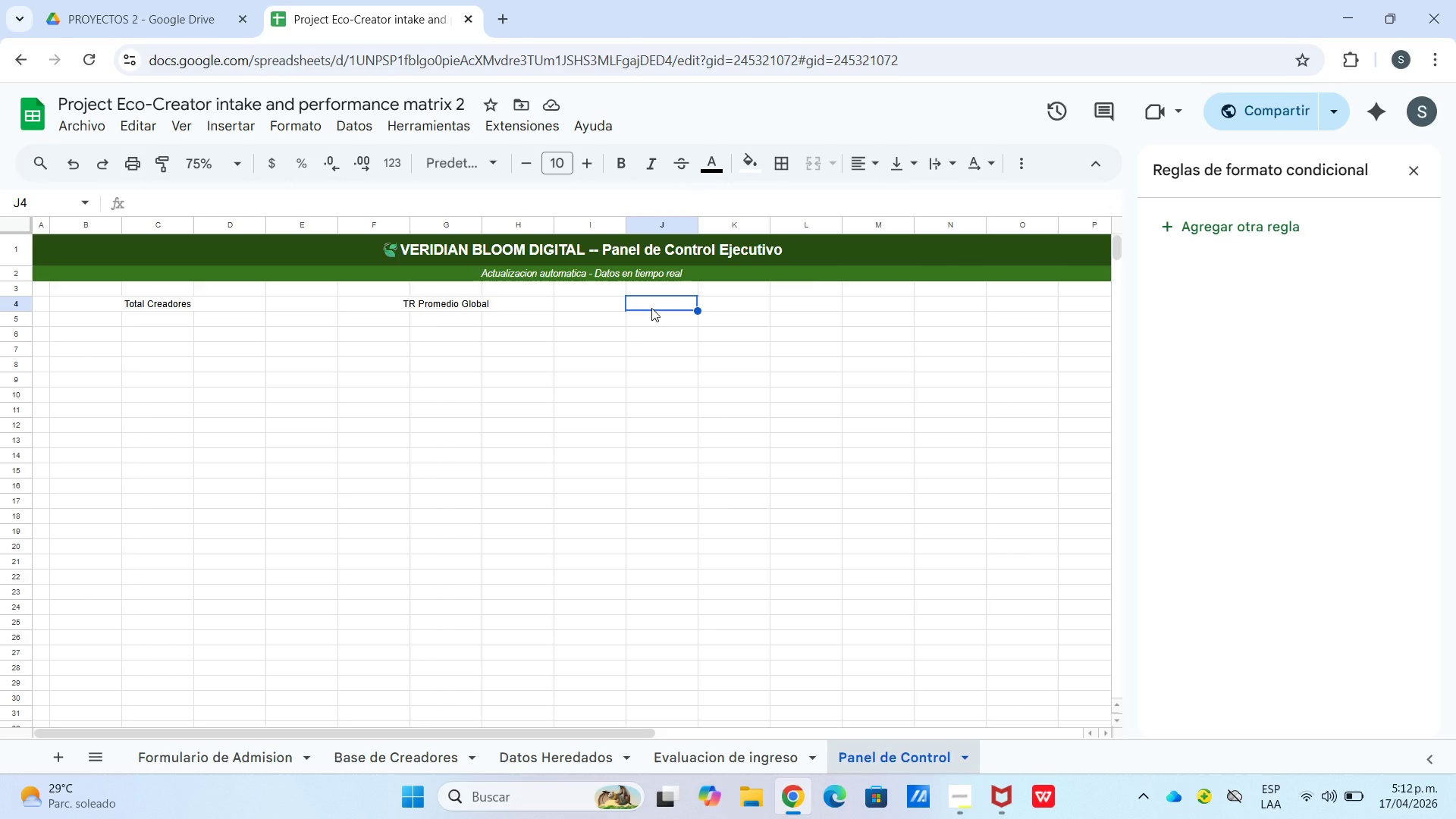 
left_click_drag(start_coordinate=[652, 308], to_coordinate=[789, 302])
 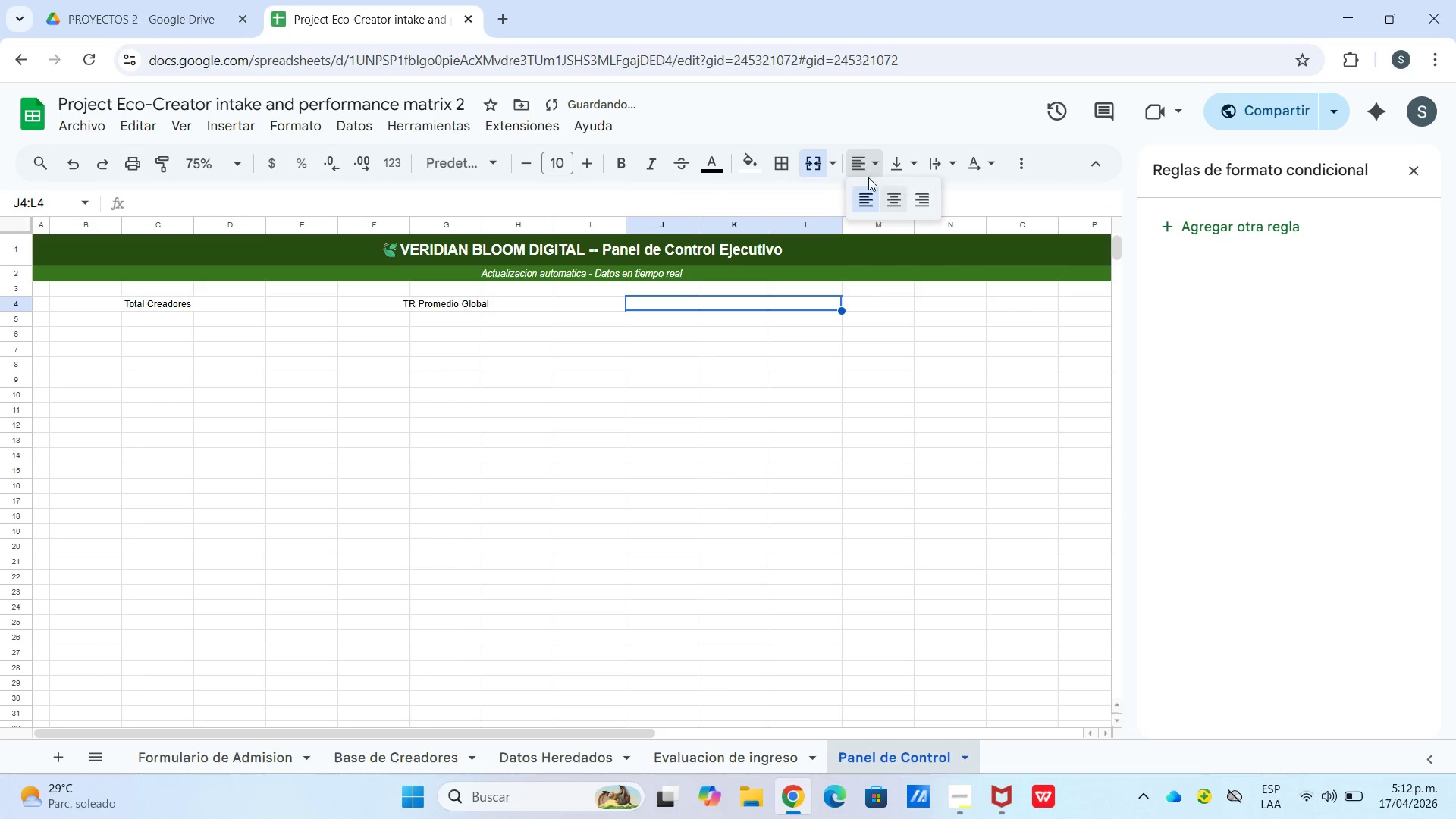 
left_click_drag(start_coordinate=[884, 200], to_coordinate=[890, 201])
 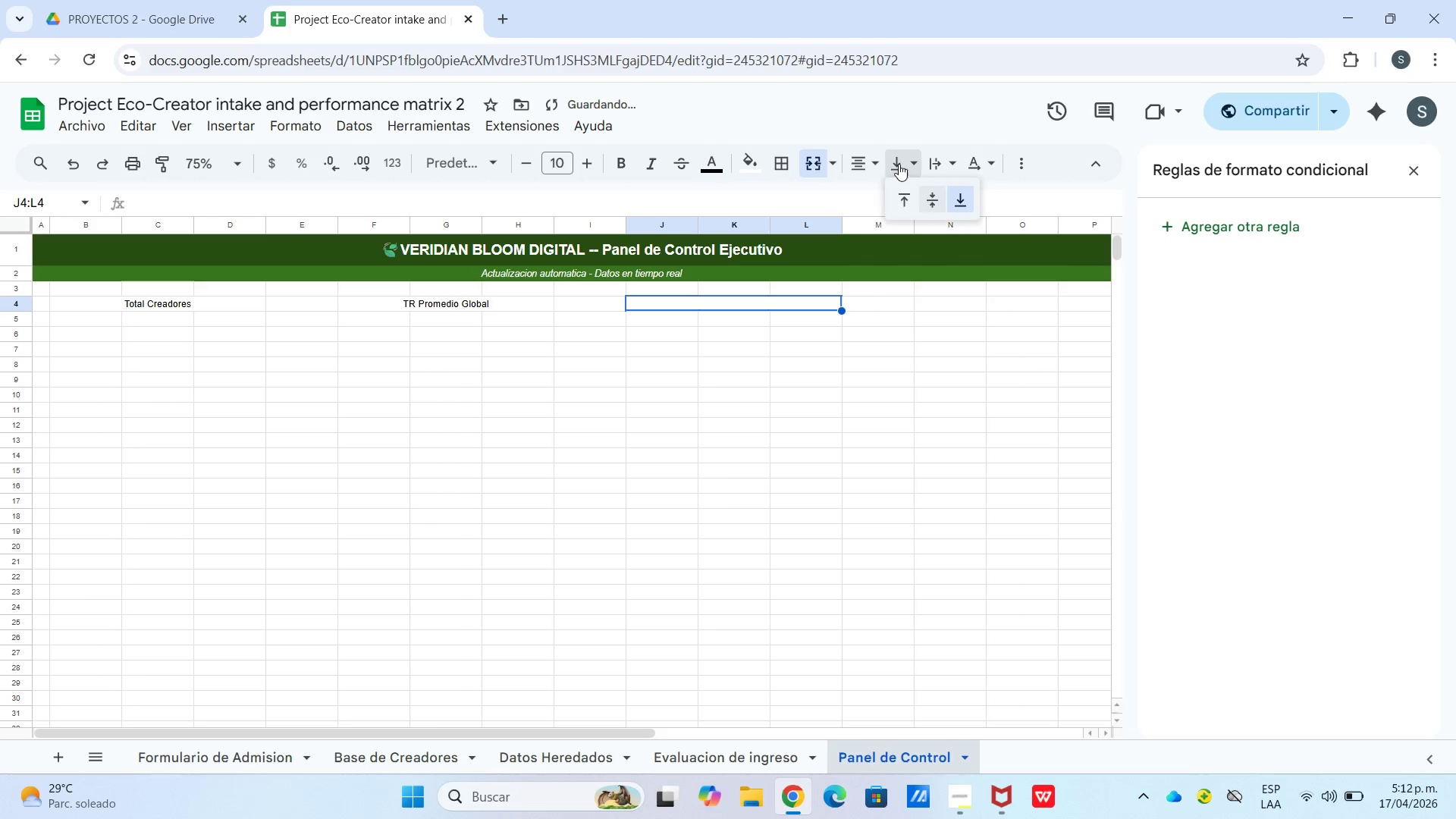 
double_click([899, 164])
 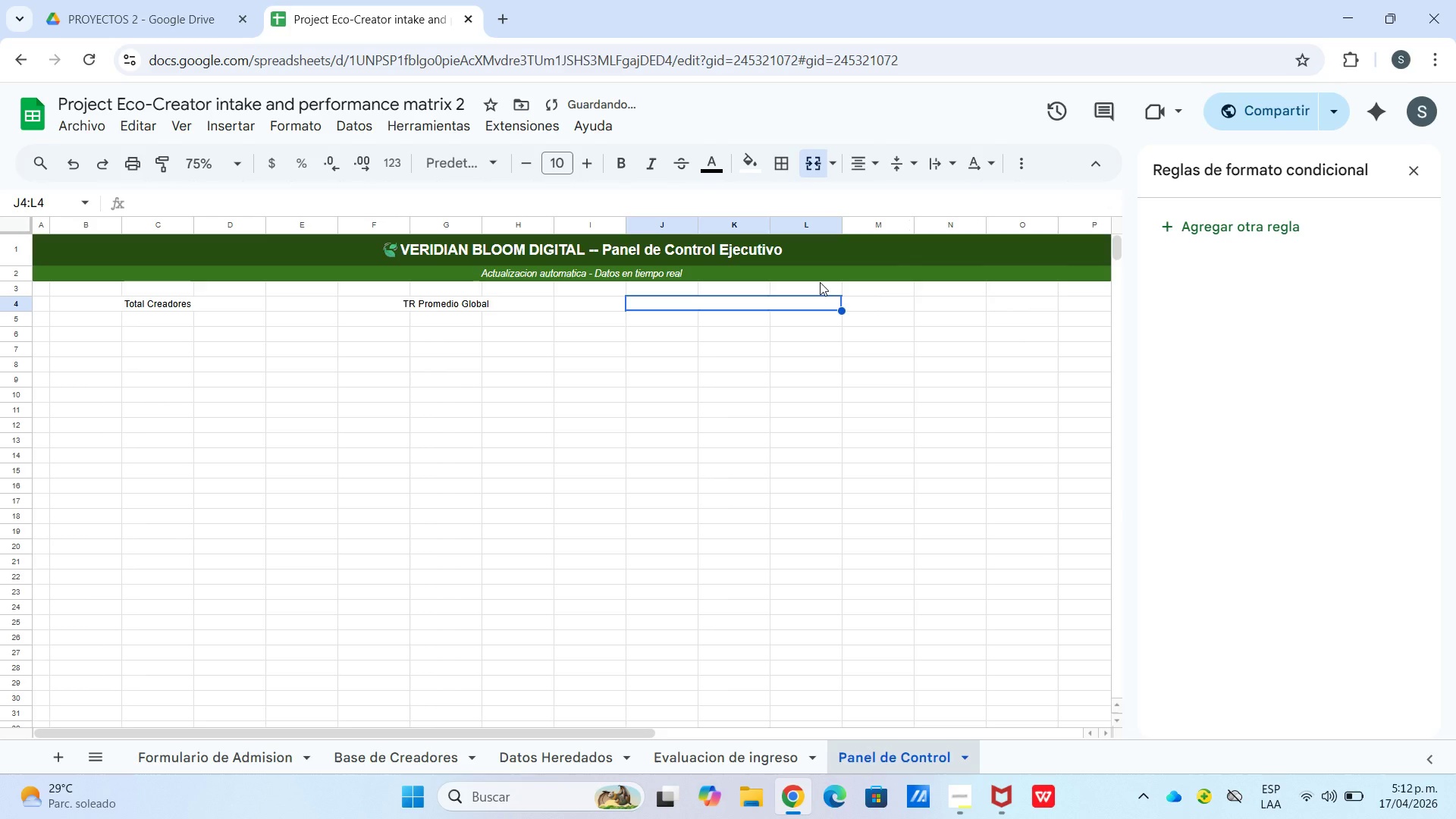 
type(VEM Total Estimado)
 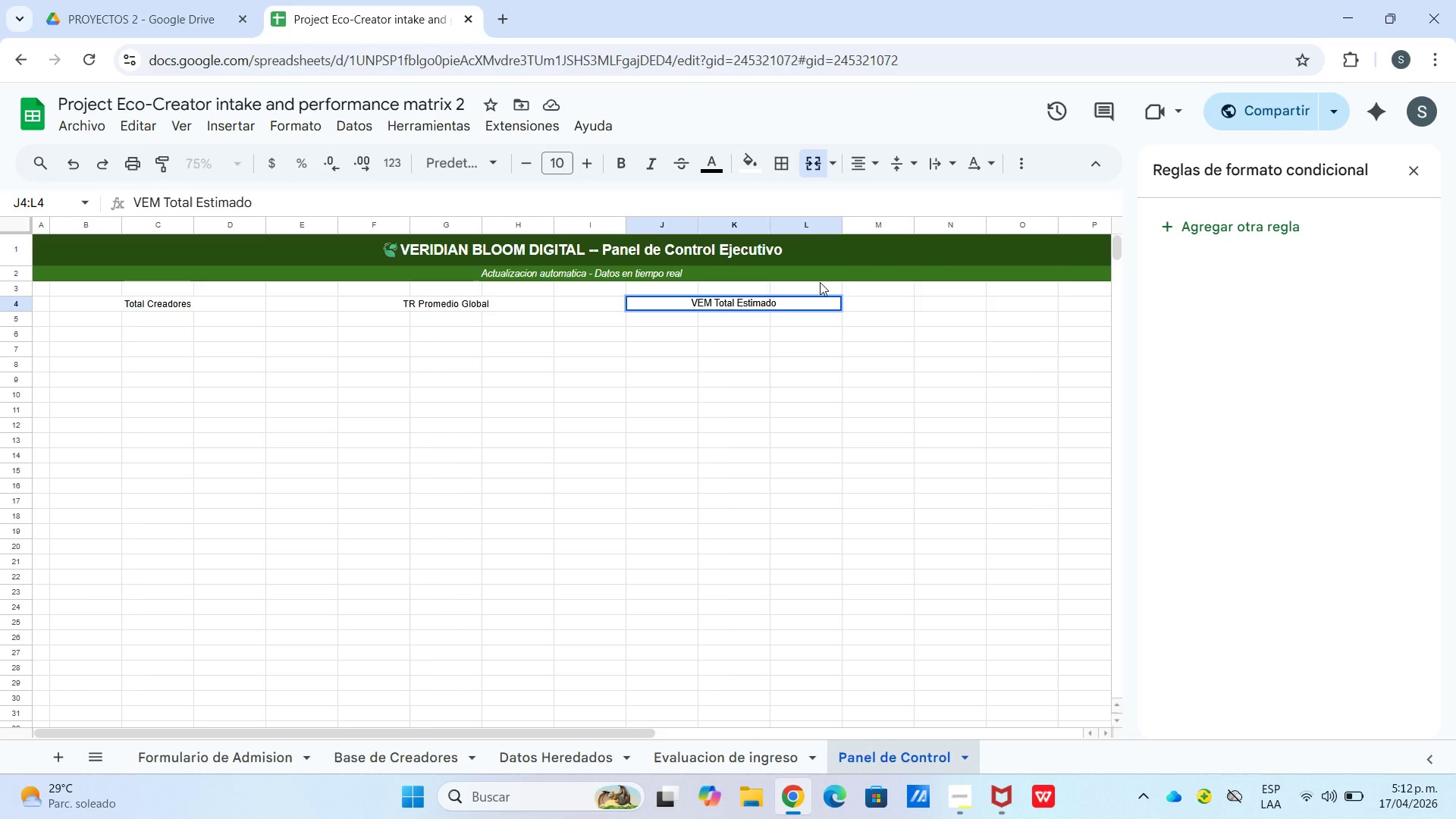 
type( *$()
 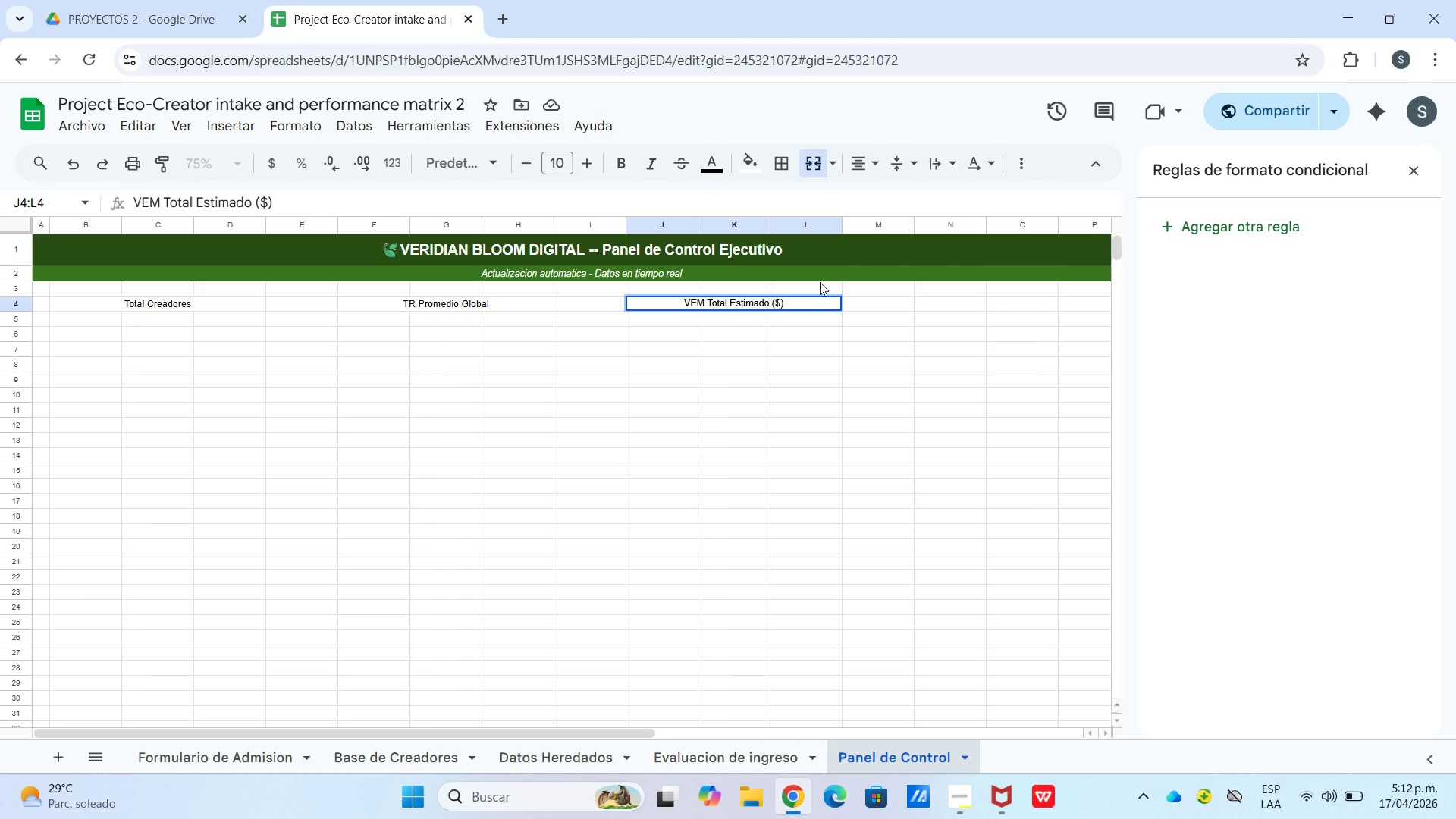 
left_click_drag(start_coordinate=[956, 301], to_coordinate=[1088, 306])
 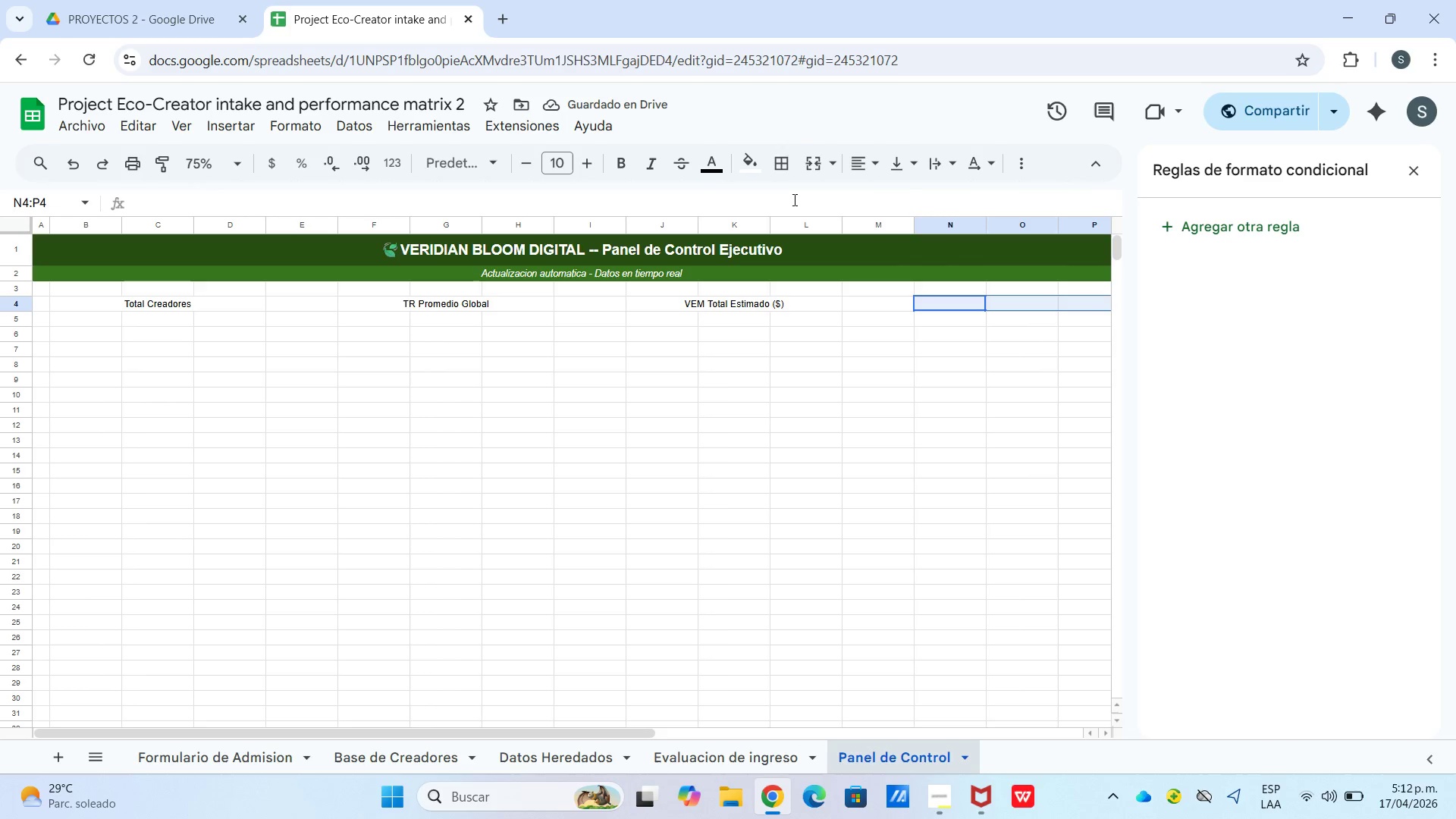 
left_click([820, 156])
 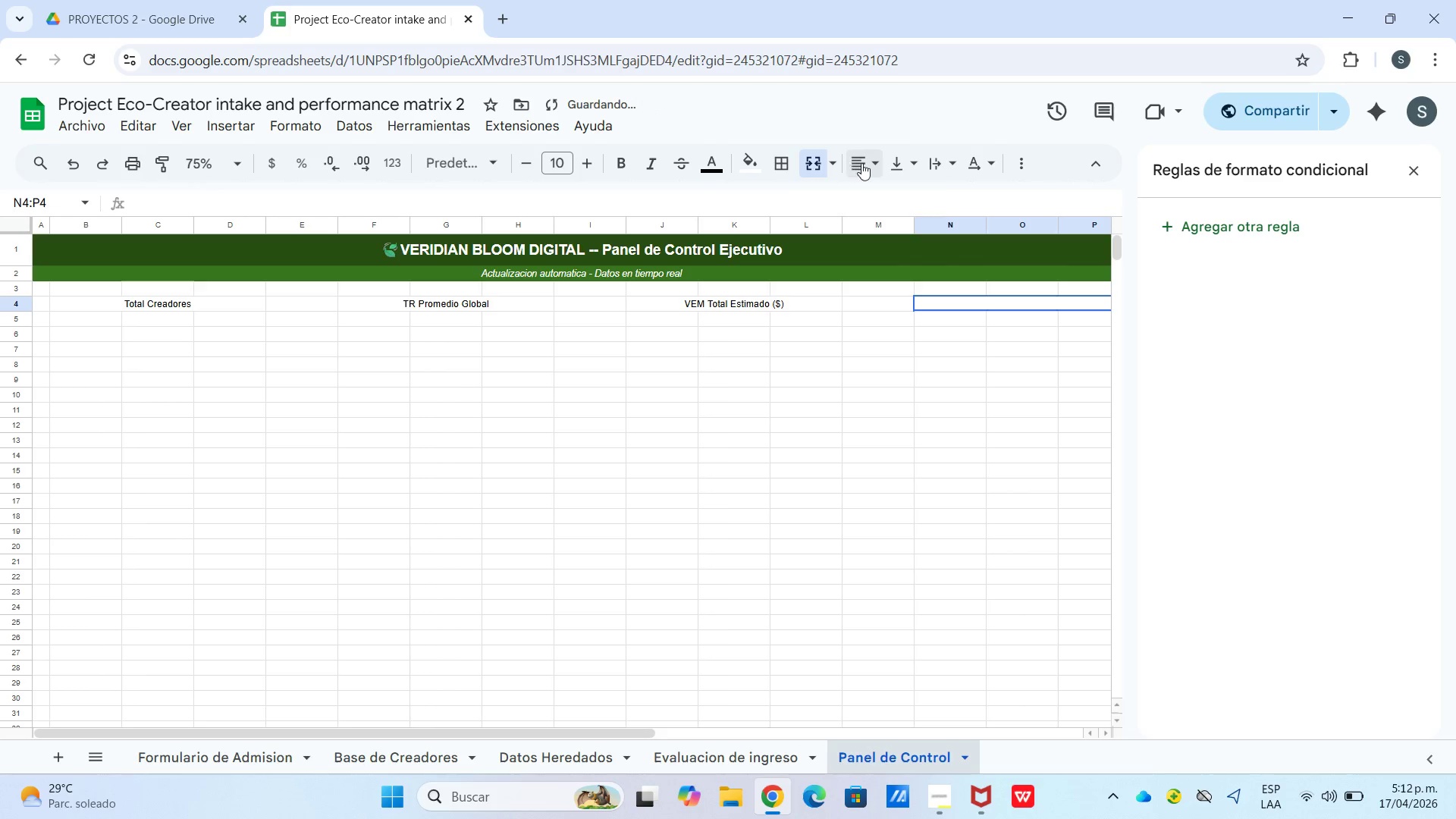 
left_click_drag(start_coordinate=[863, 164], to_coordinate=[863, 168])
 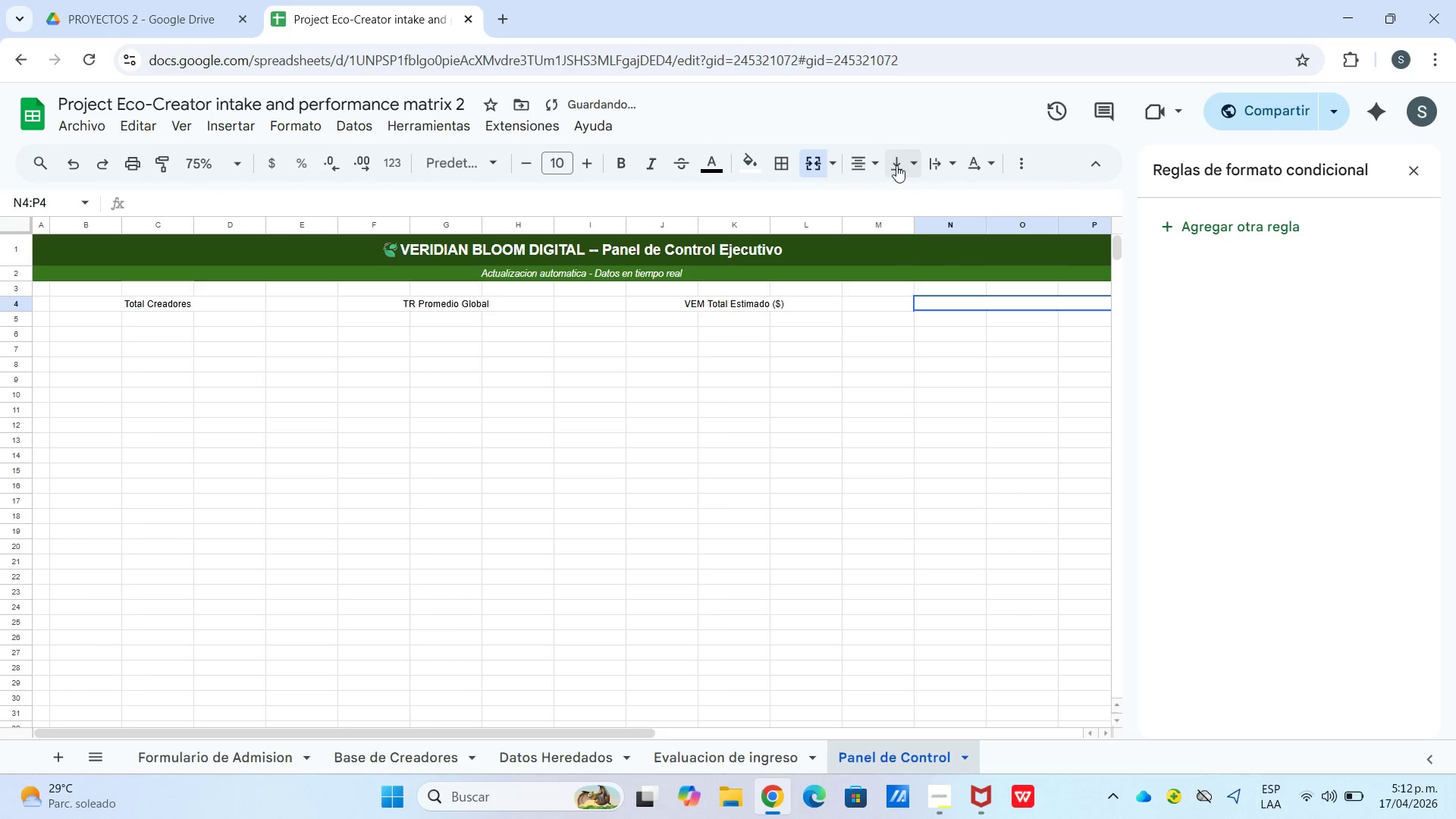 
left_click_drag(start_coordinate=[897, 165], to_coordinate=[902, 165])
 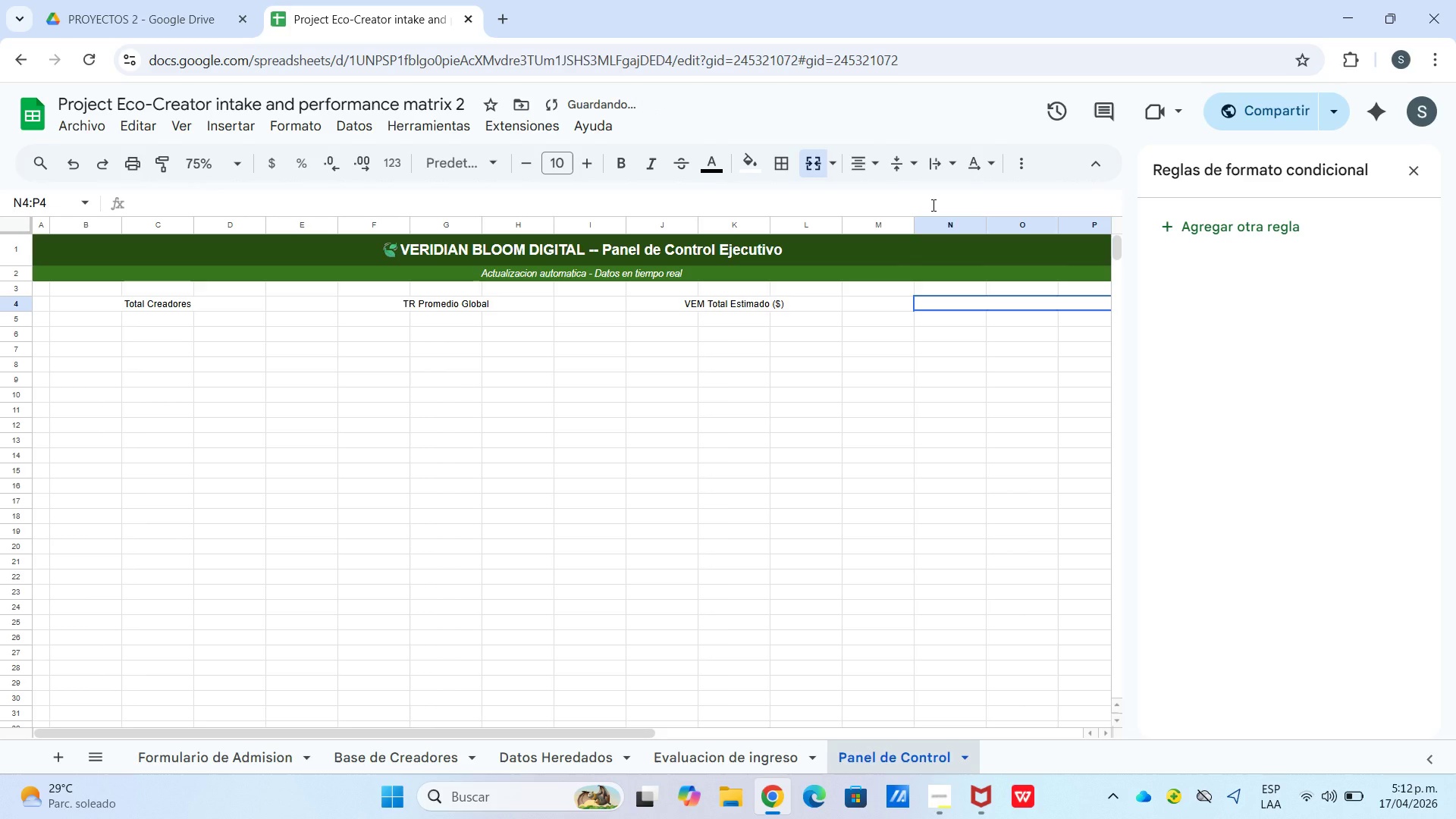 
type(Creadores Alta Prioridad)
 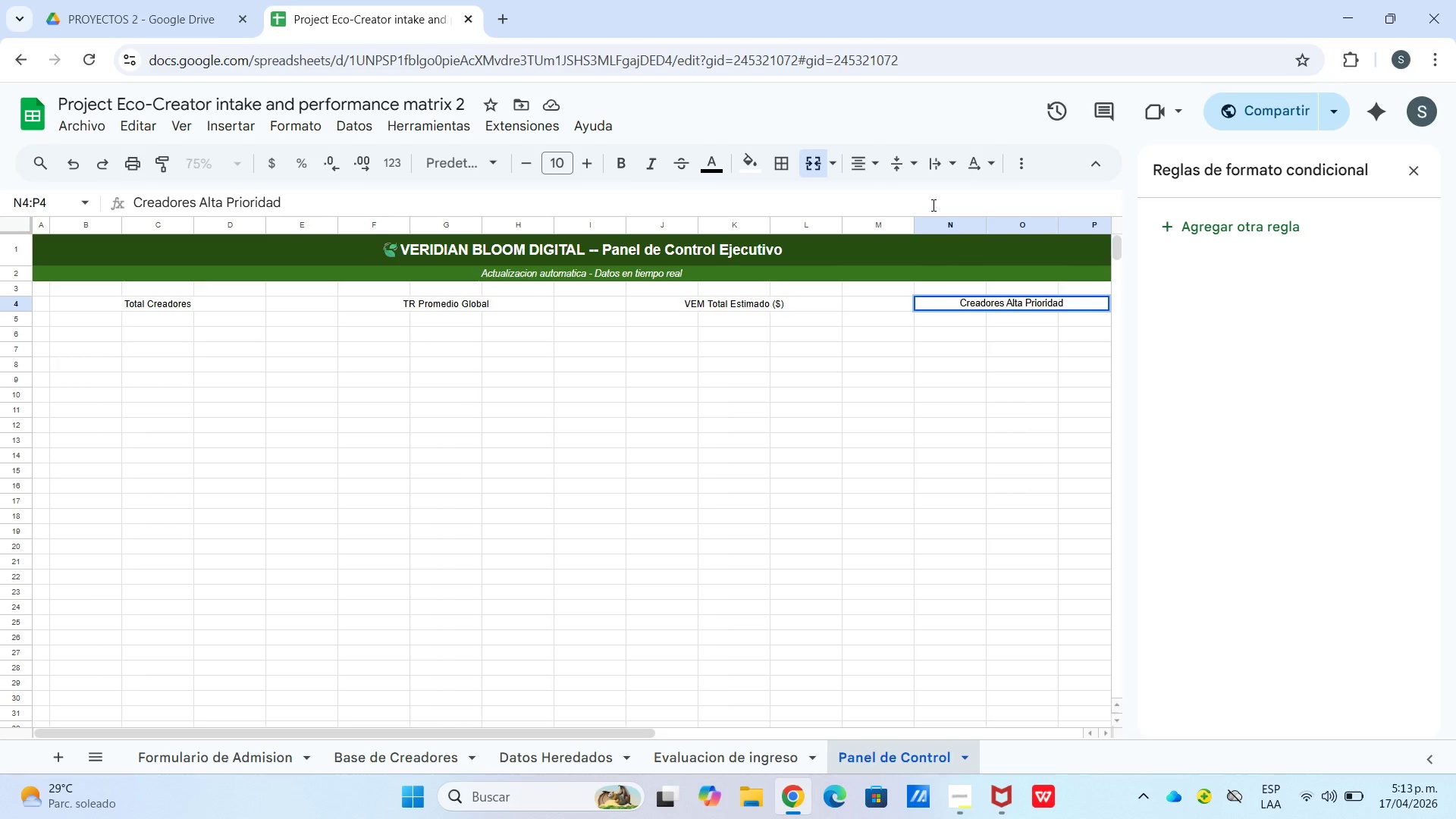 
left_click_drag(start_coordinate=[17, 310], to_coordinate=[24, 325])
 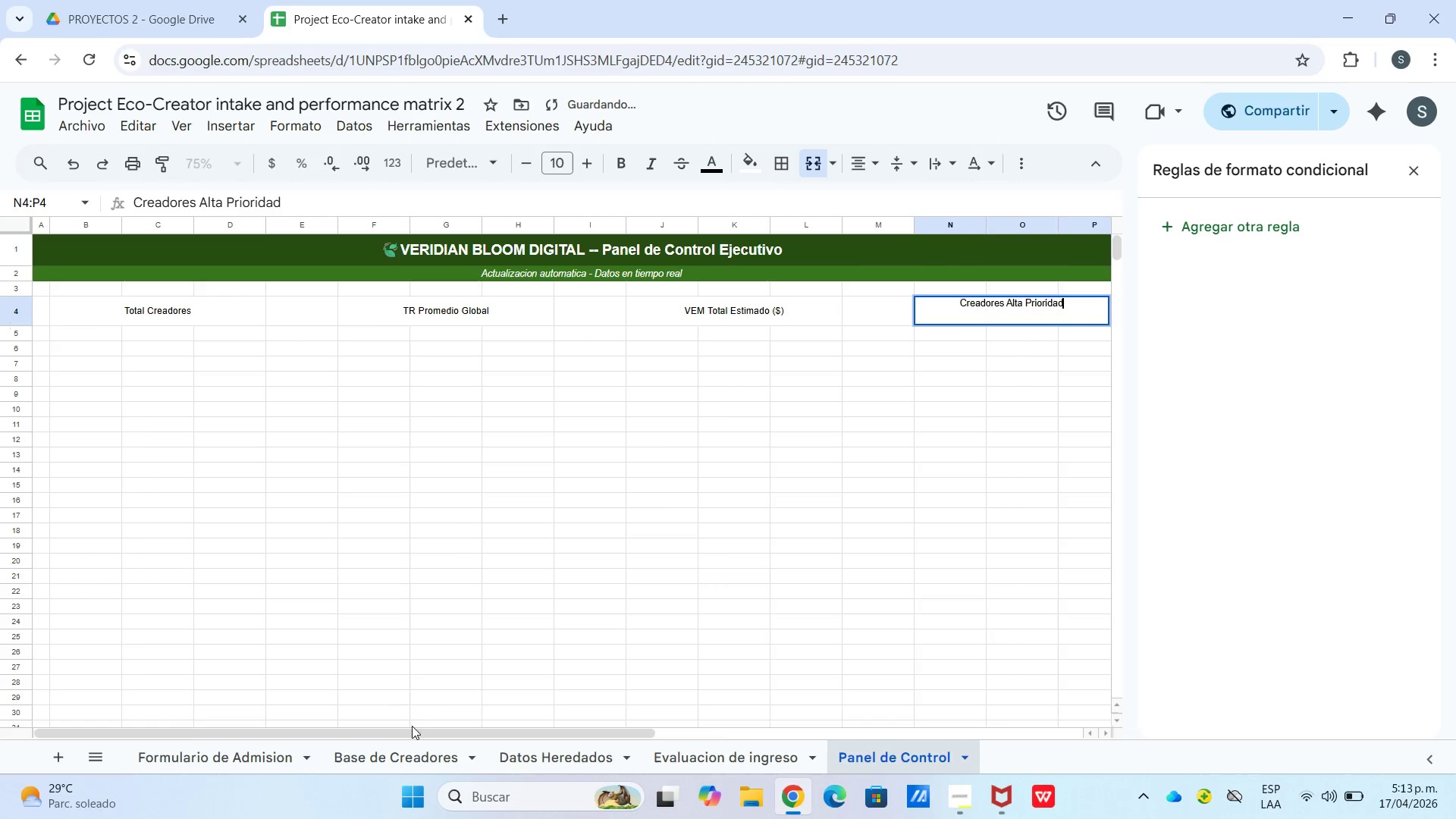 
left_click_drag(start_coordinate=[412, 727], to_coordinate=[150, 730])
 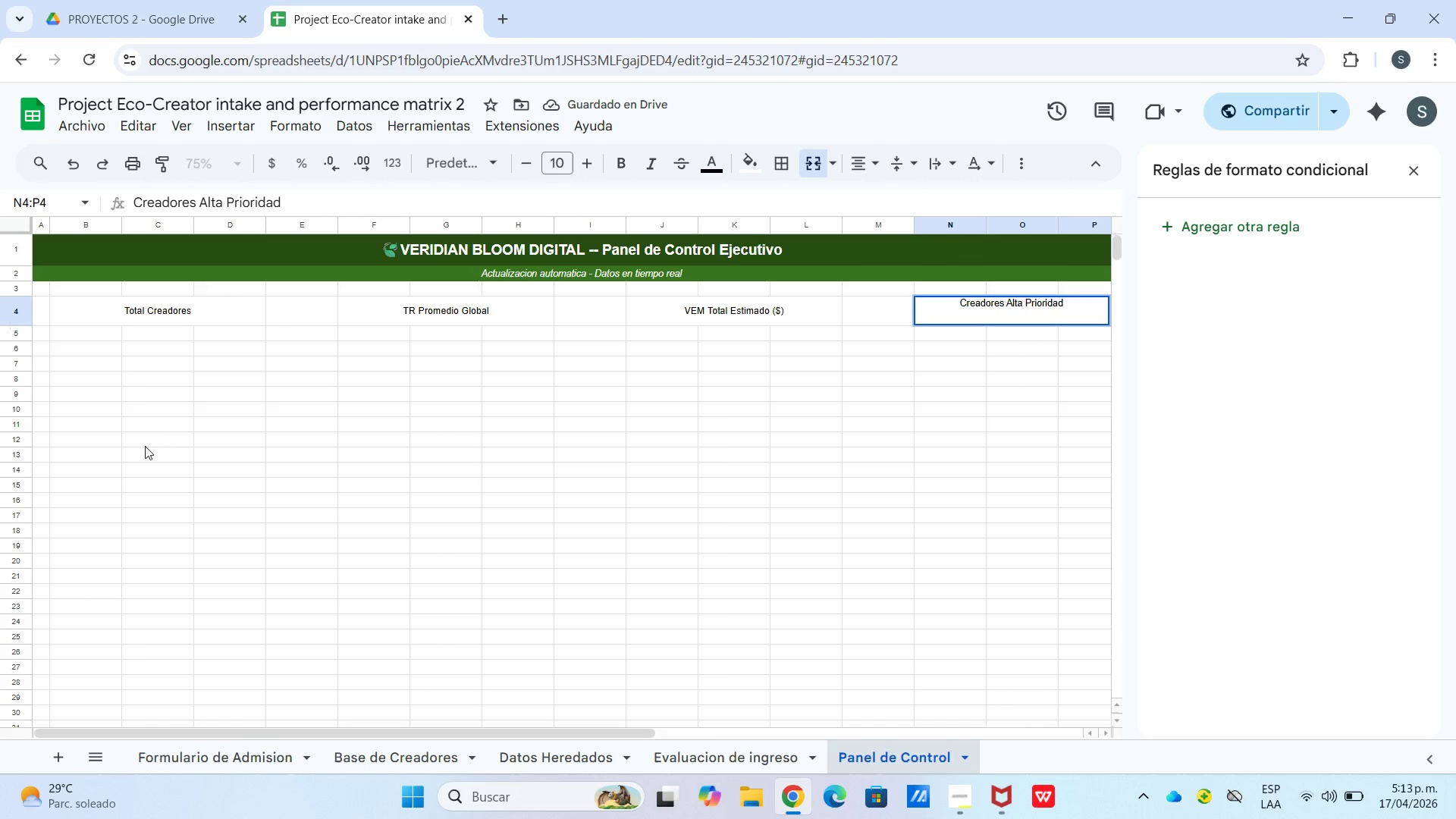 
left_click([120, 307])
 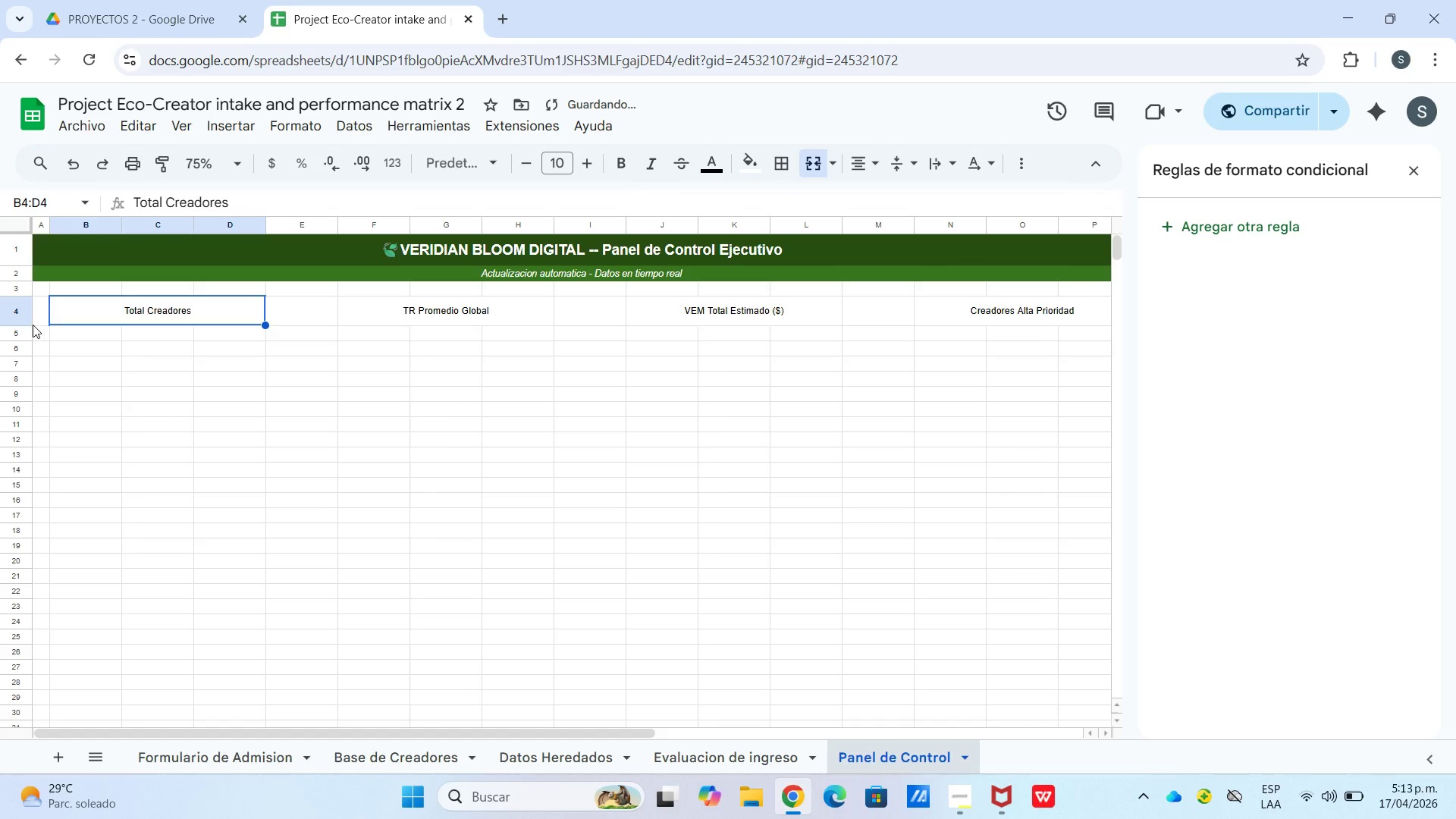 
left_click_drag(start_coordinate=[17, 326], to_coordinate=[22, 316])
 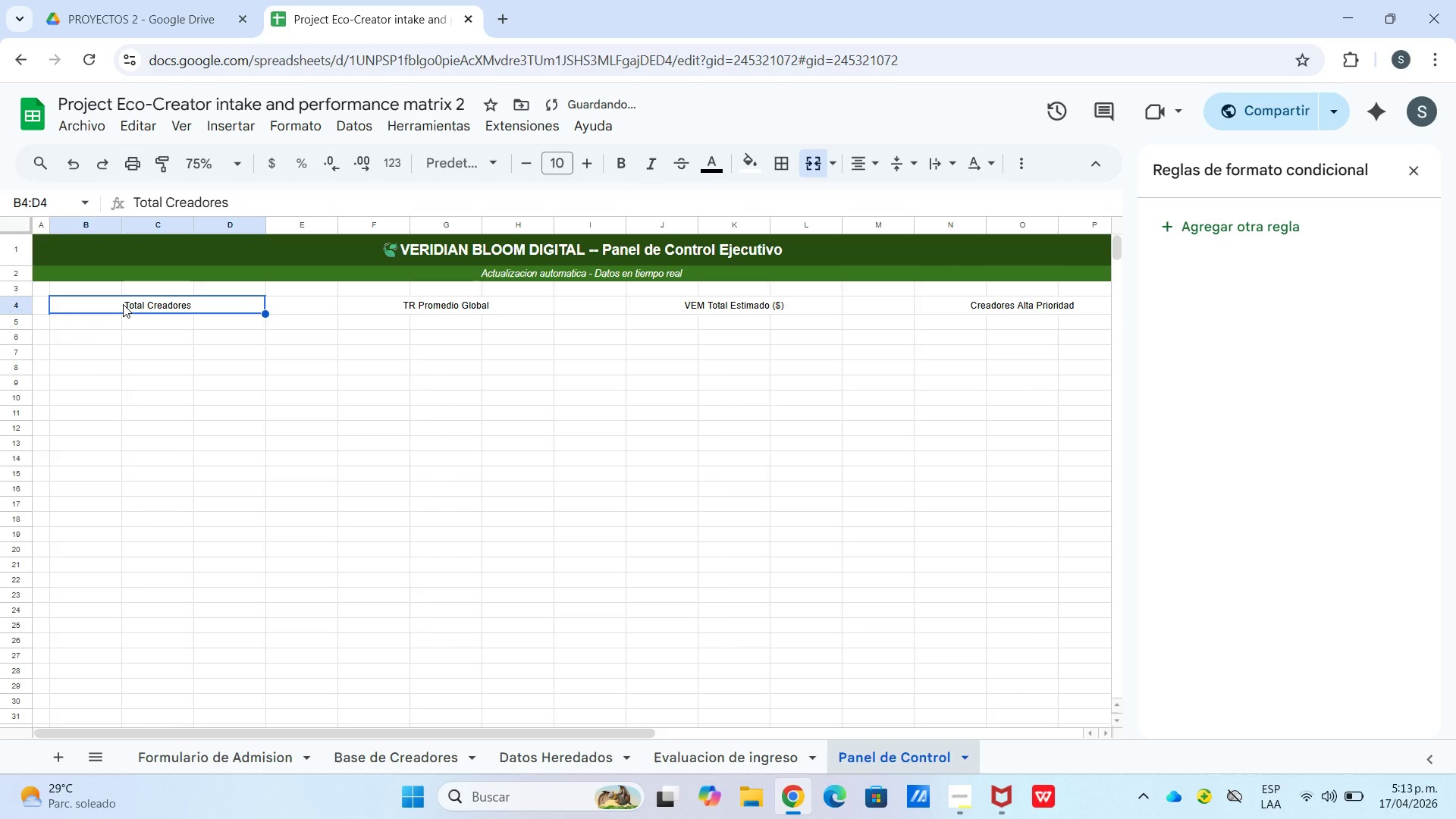 
left_click_drag(start_coordinate=[123, 304], to_coordinate=[1021, 315])
 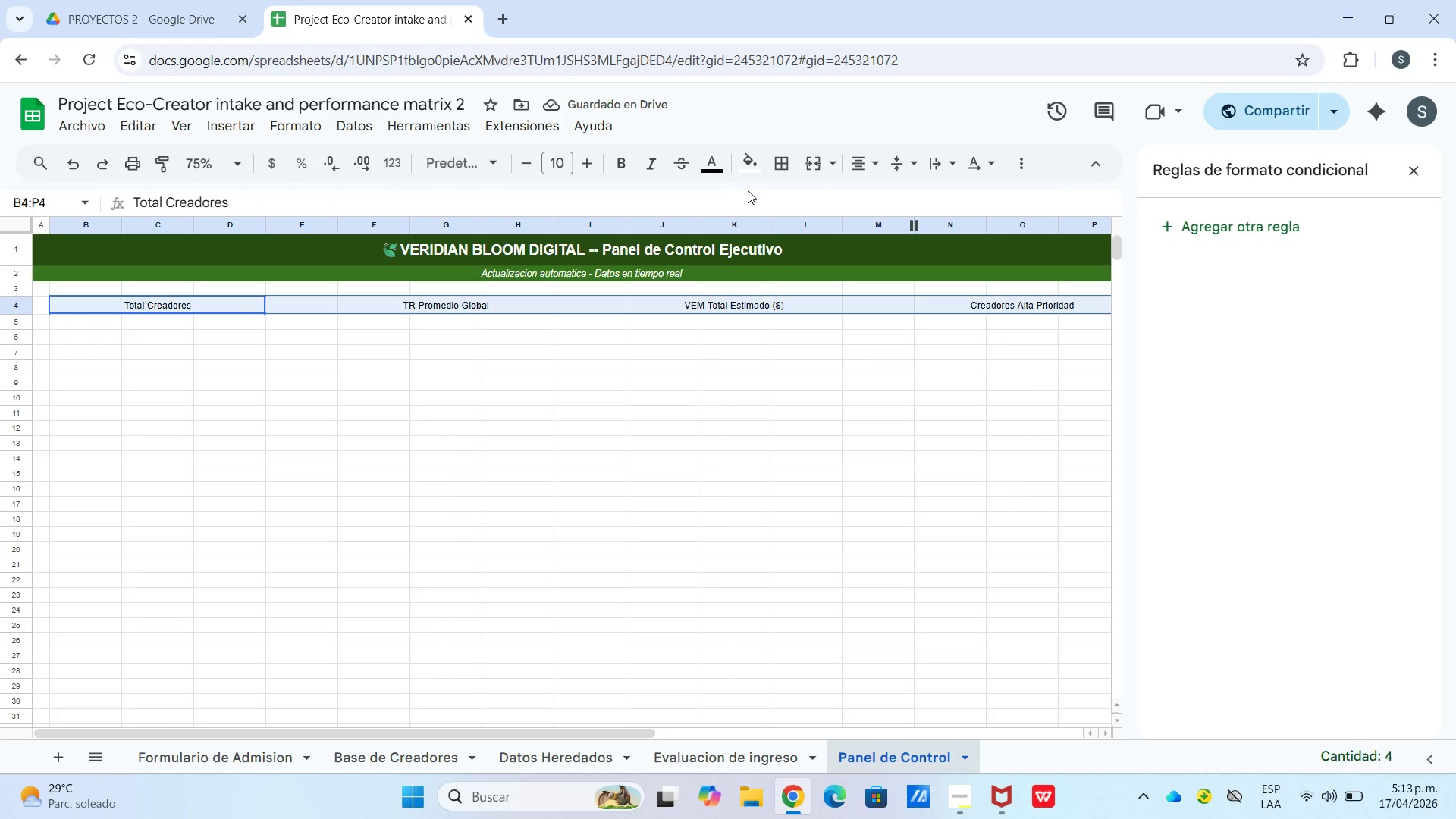 
mouse_move([748, 157])
 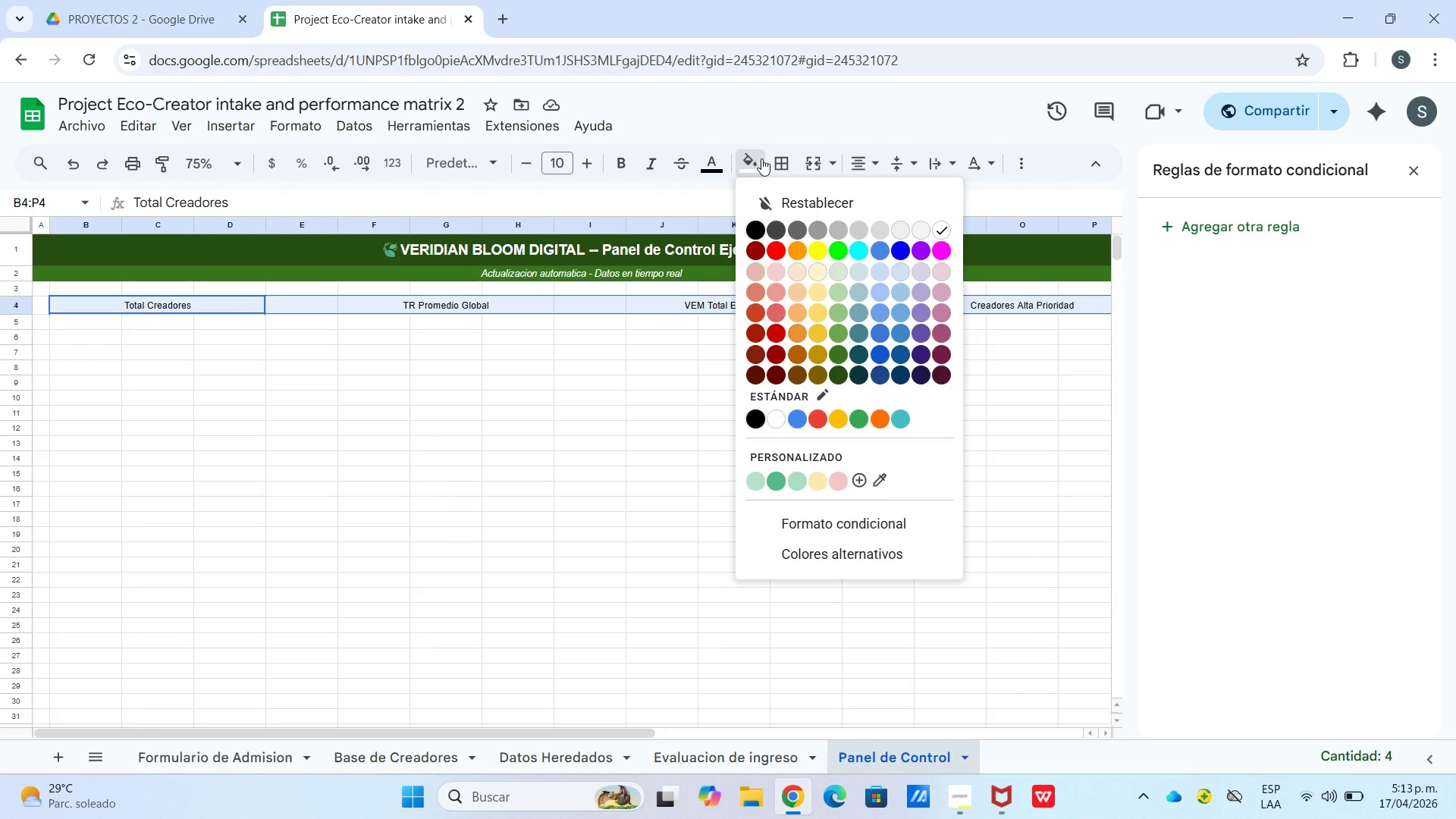 
mouse_move([742, 175])
 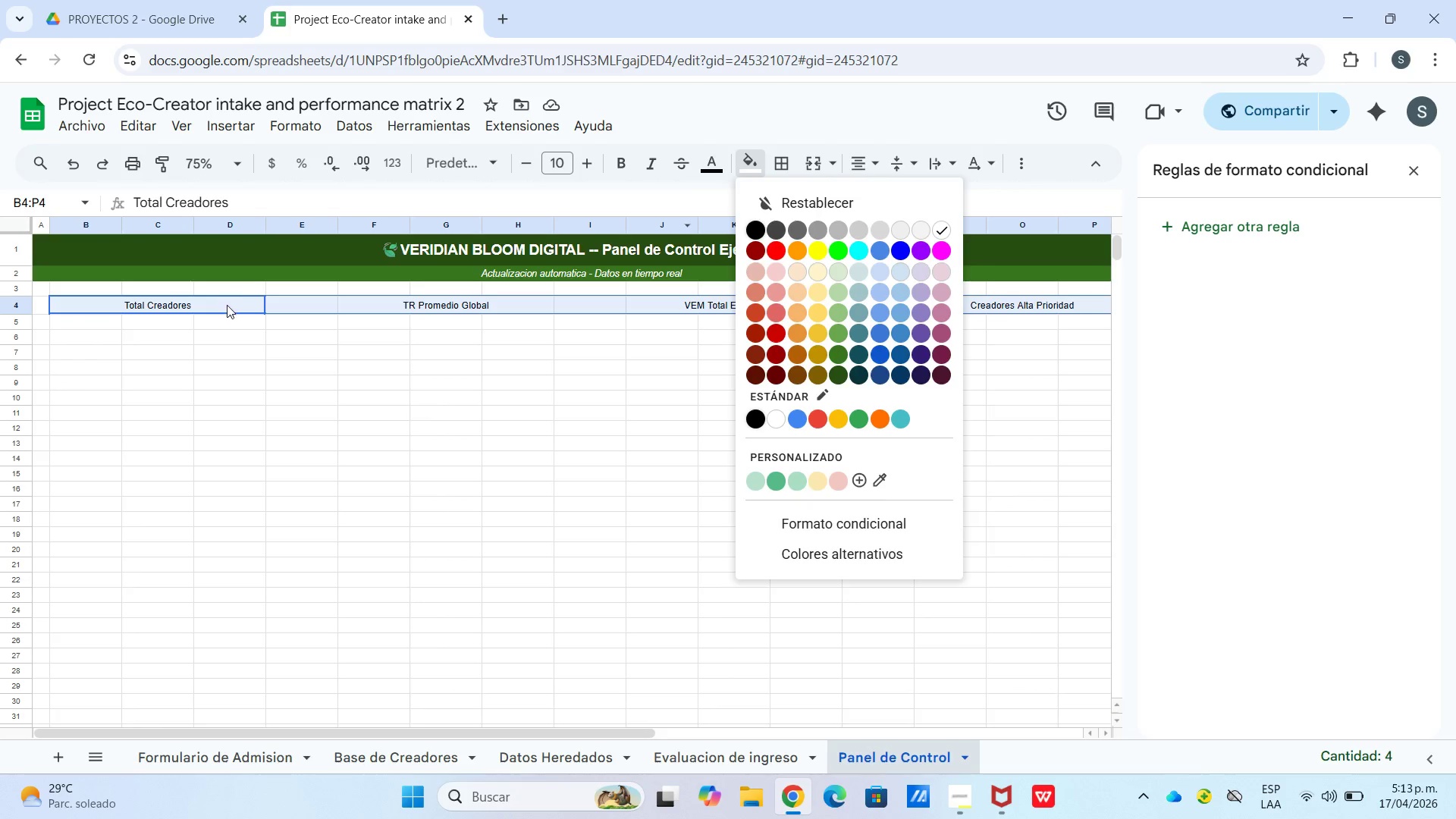 
left_click([228, 309])
 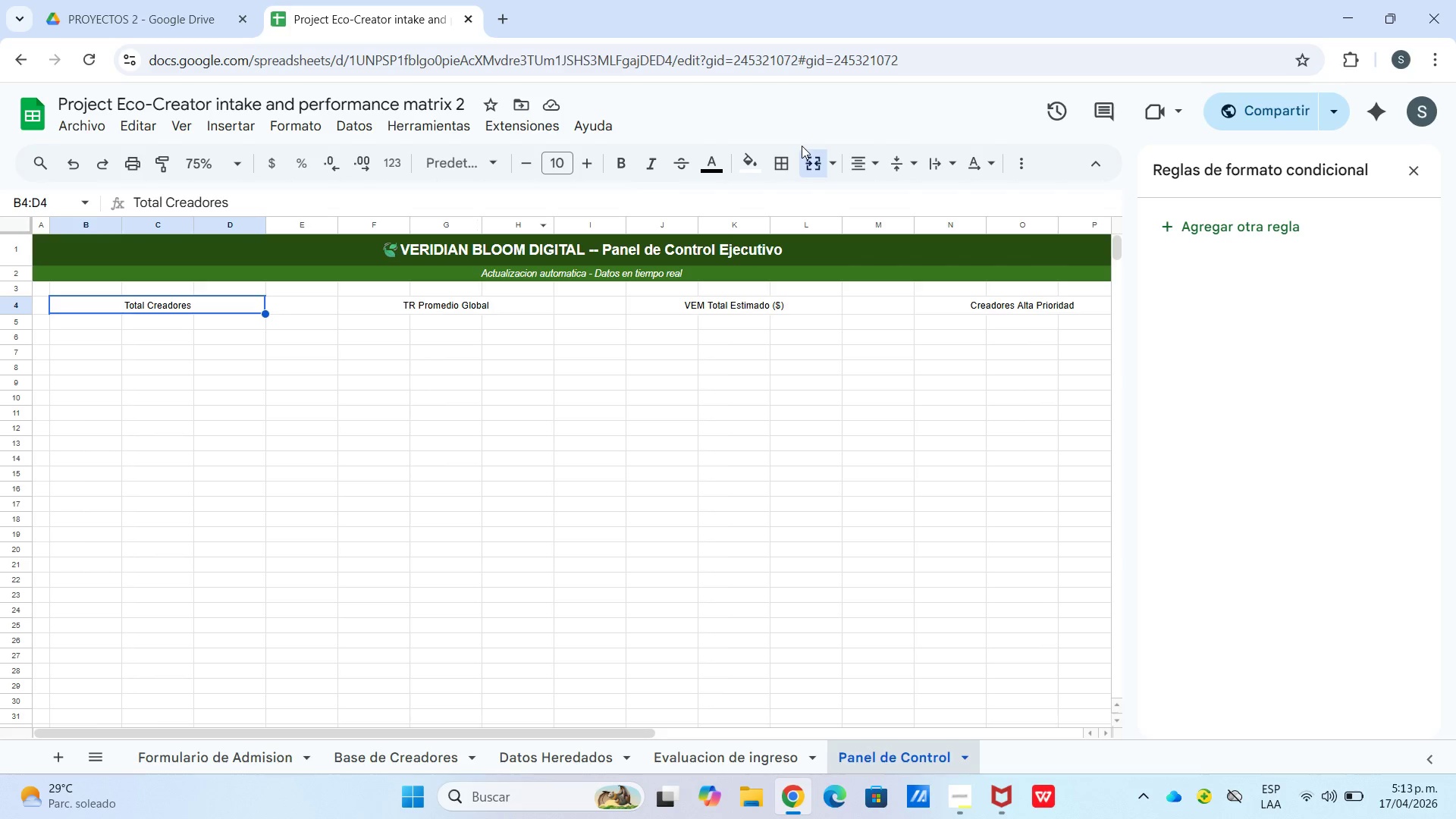 
left_click([746, 171])
 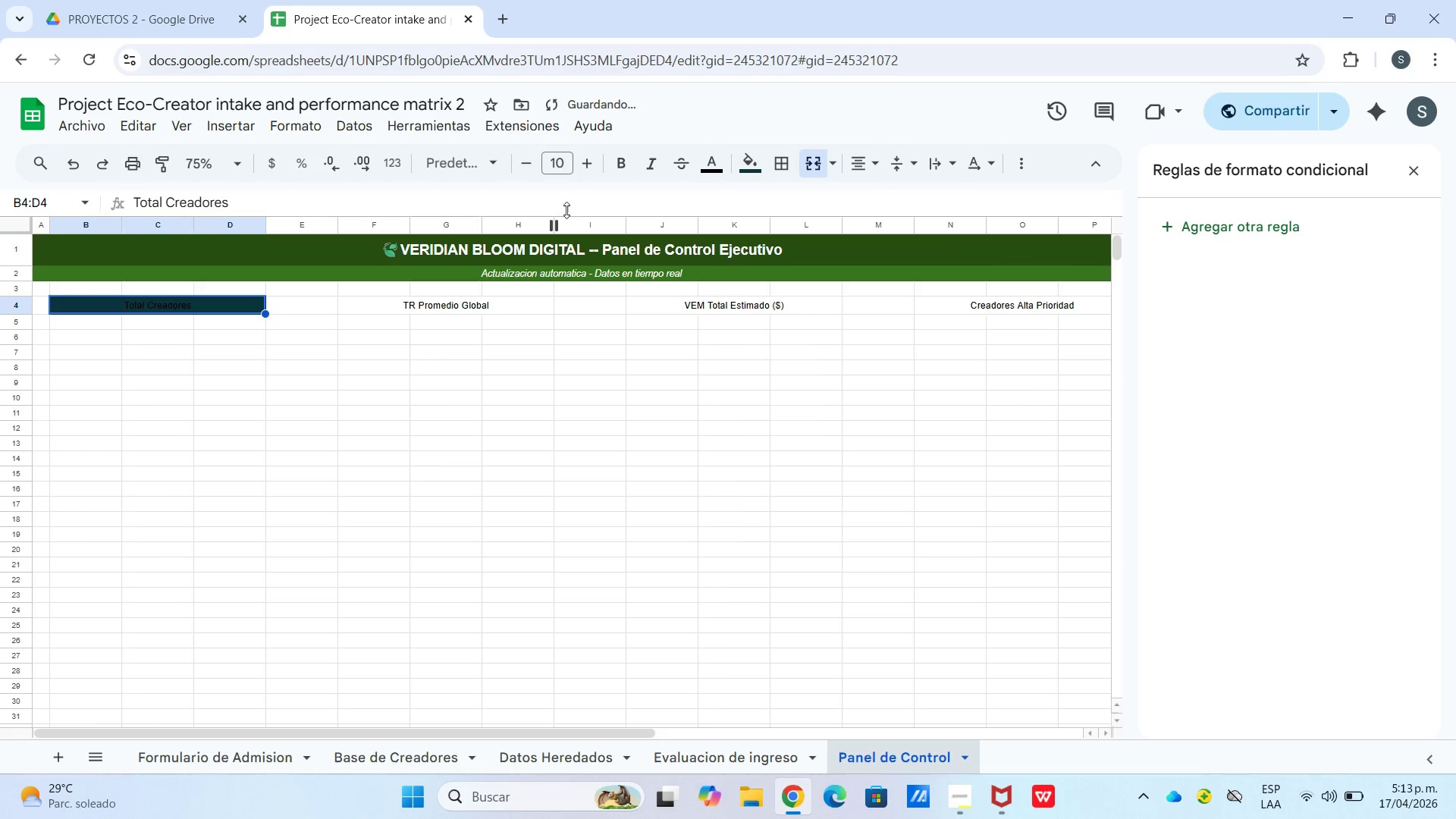 
left_click_drag(start_coordinate=[698, 165], to_coordinate=[702, 165])
 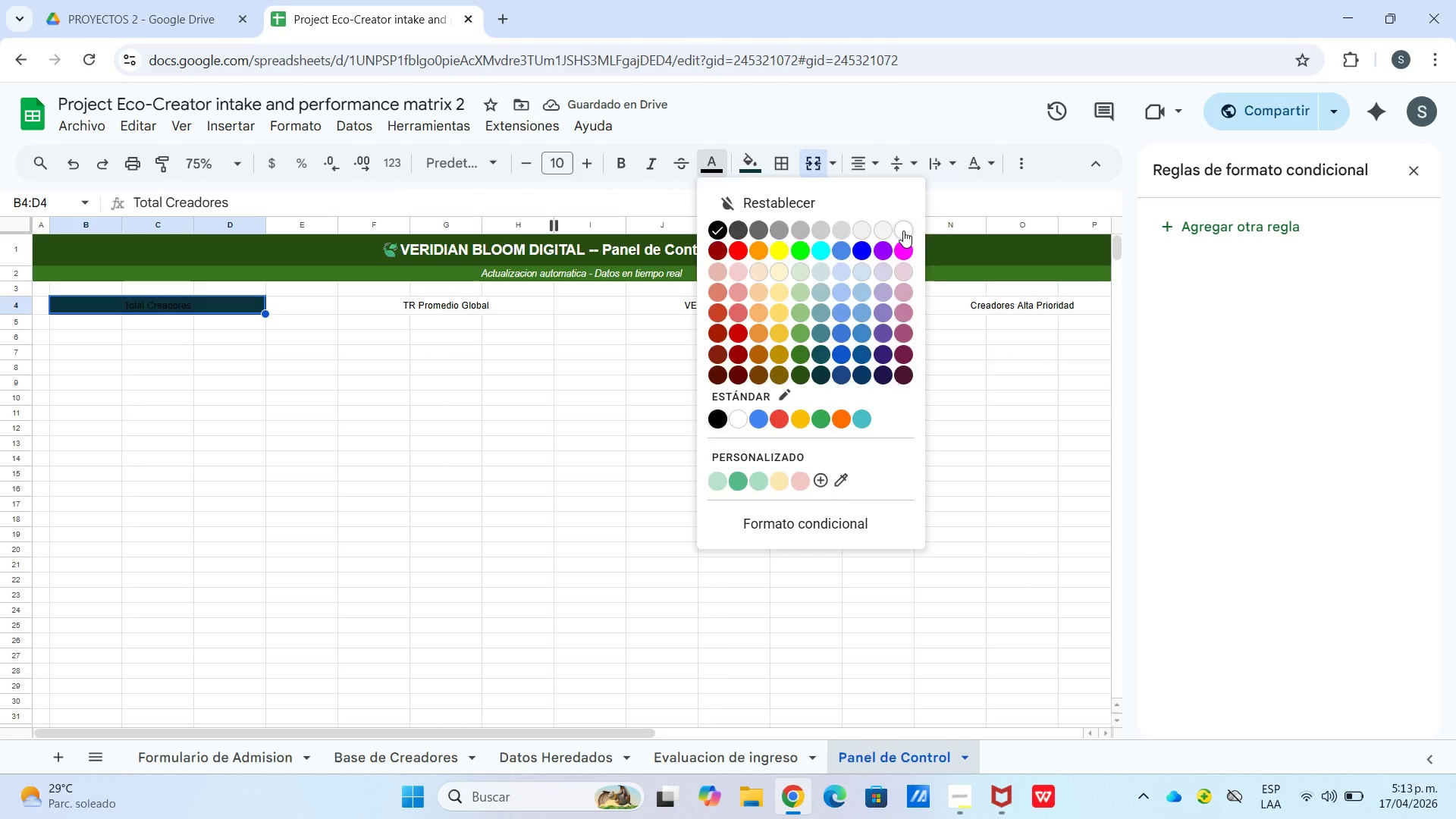 
left_click([903, 231])
 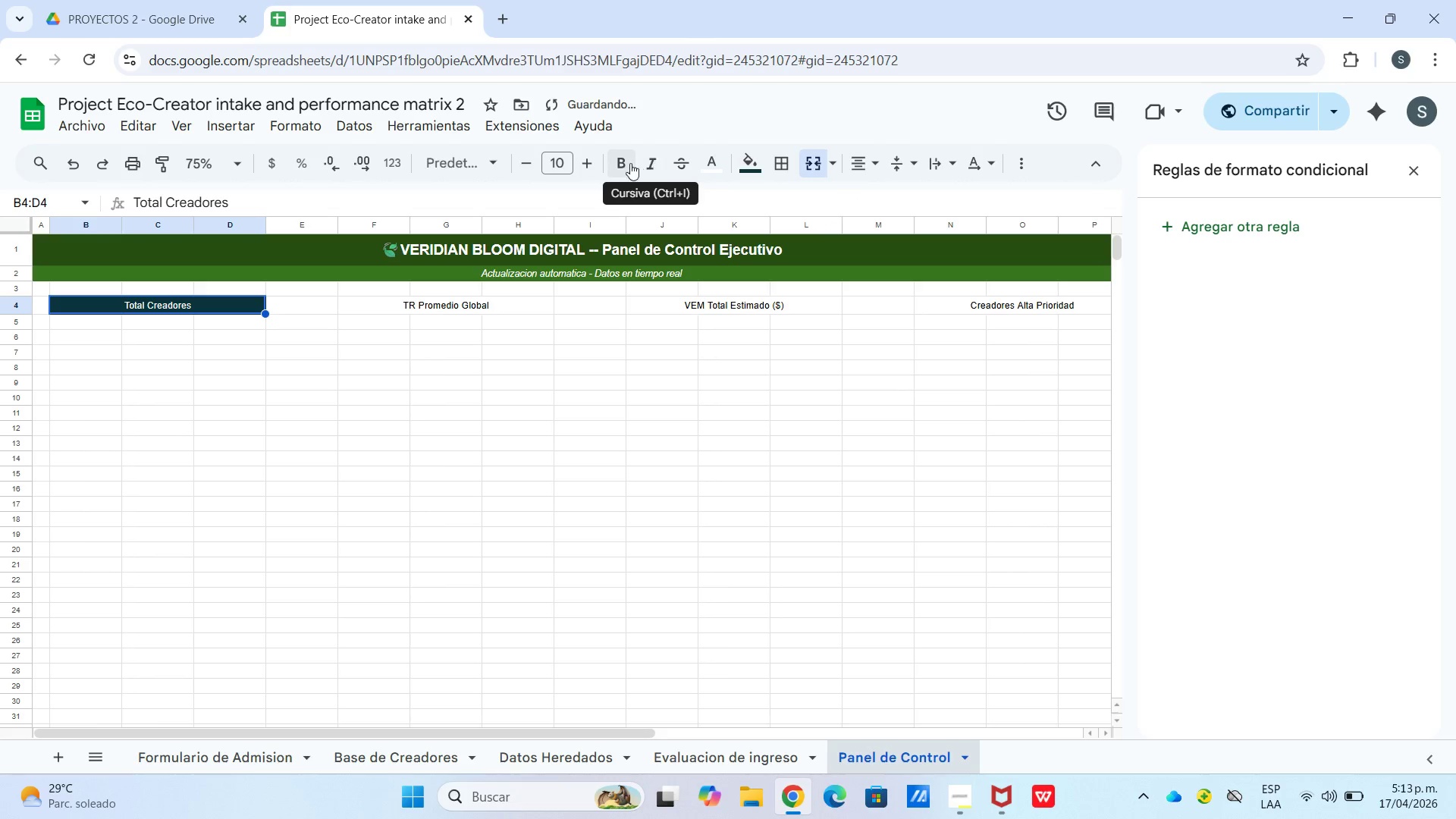 
left_click([627, 166])
 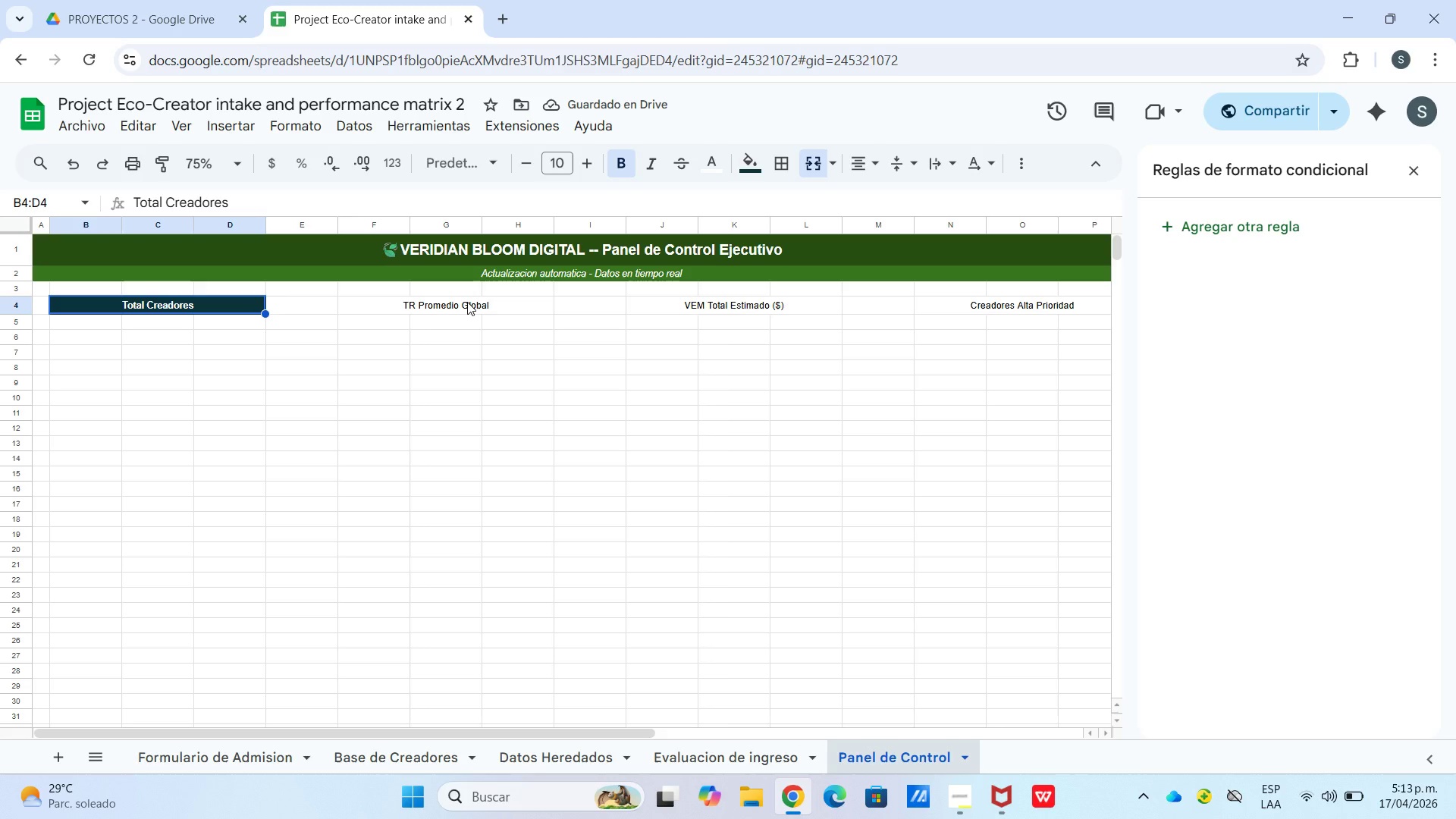 
left_click([514, 298])
 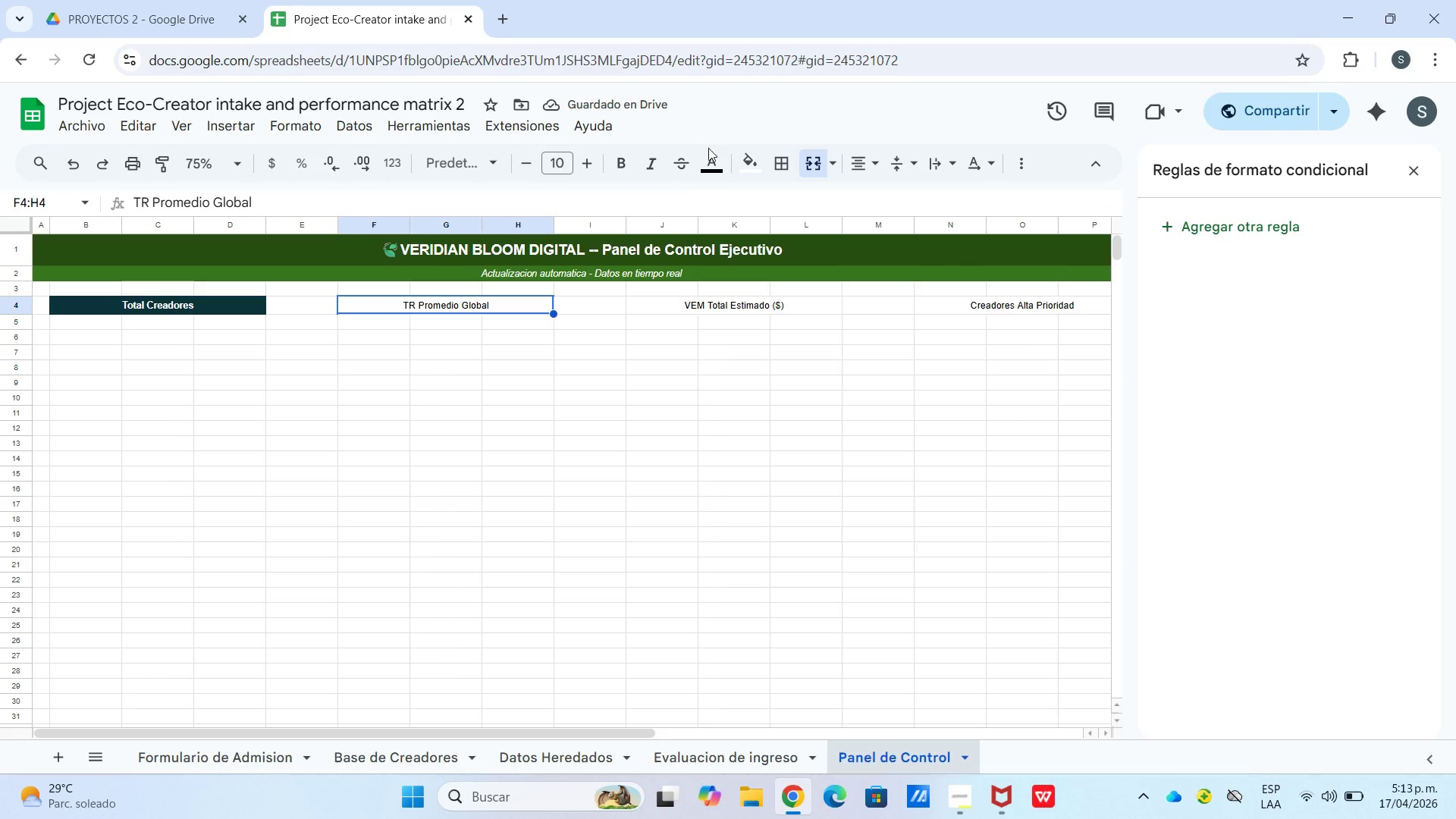 
left_click([717, 171])
 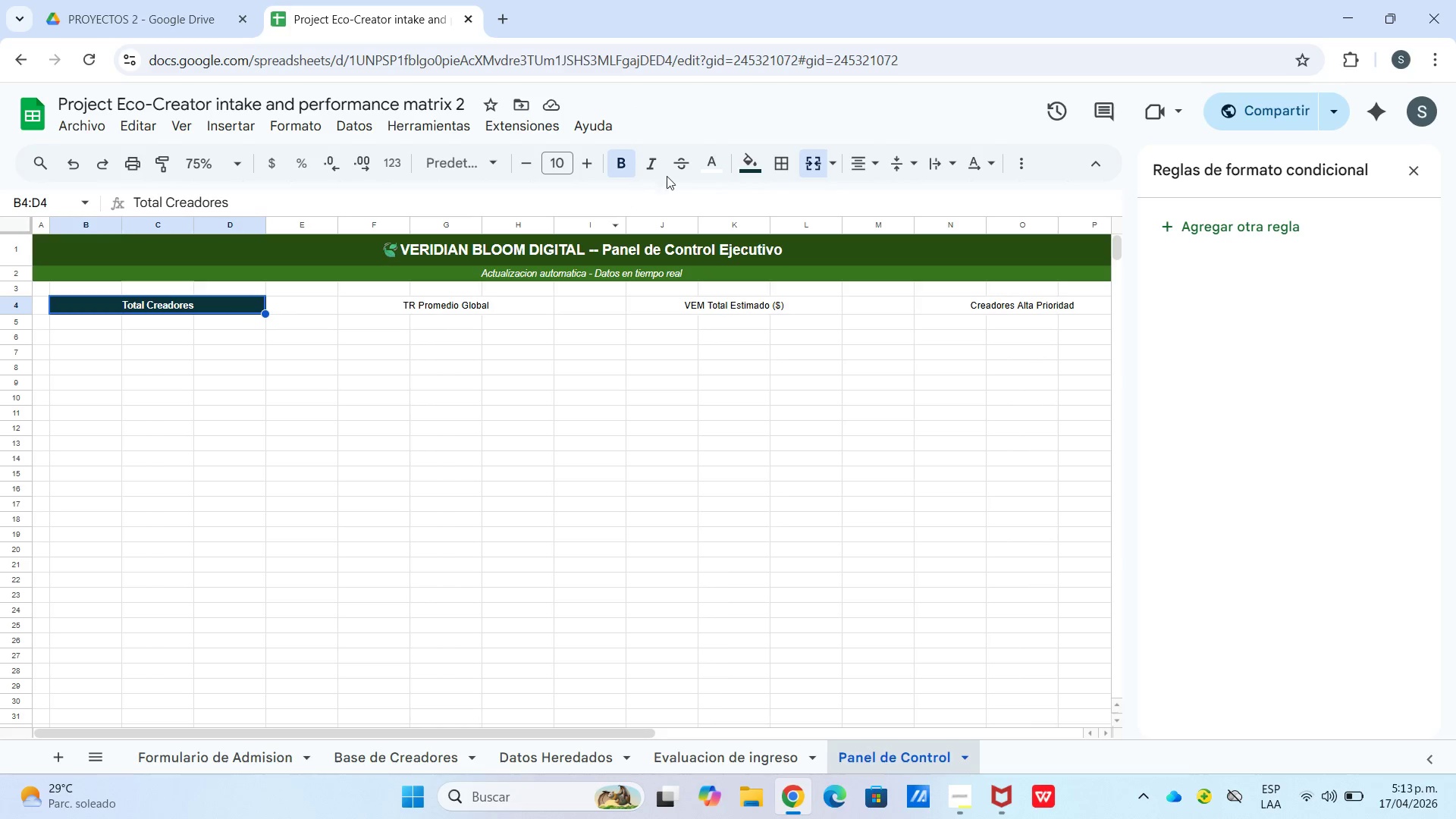 
left_click_drag(start_coordinate=[751, 165], to_coordinate=[751, 174])
 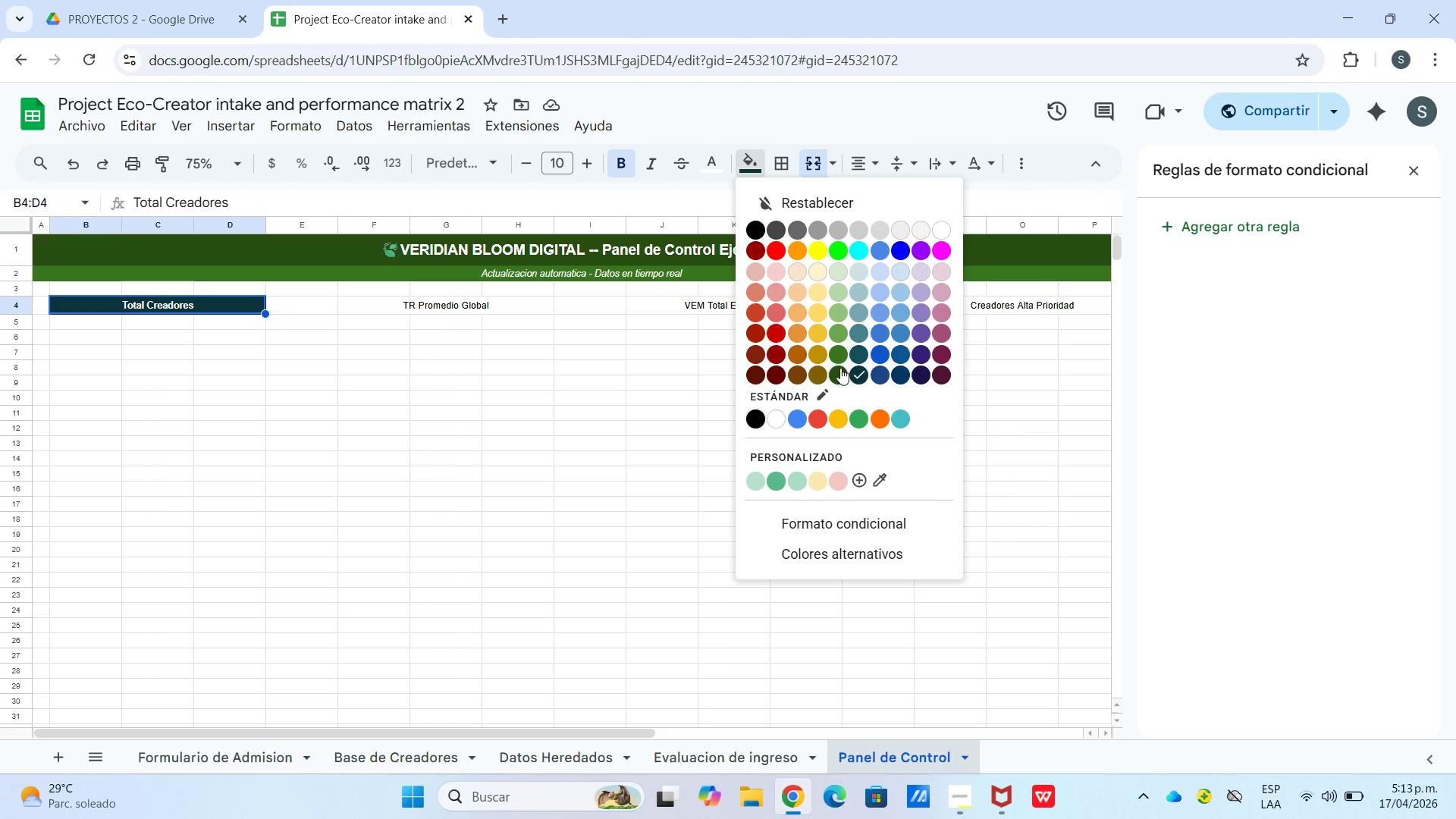 
left_click([836, 371])
 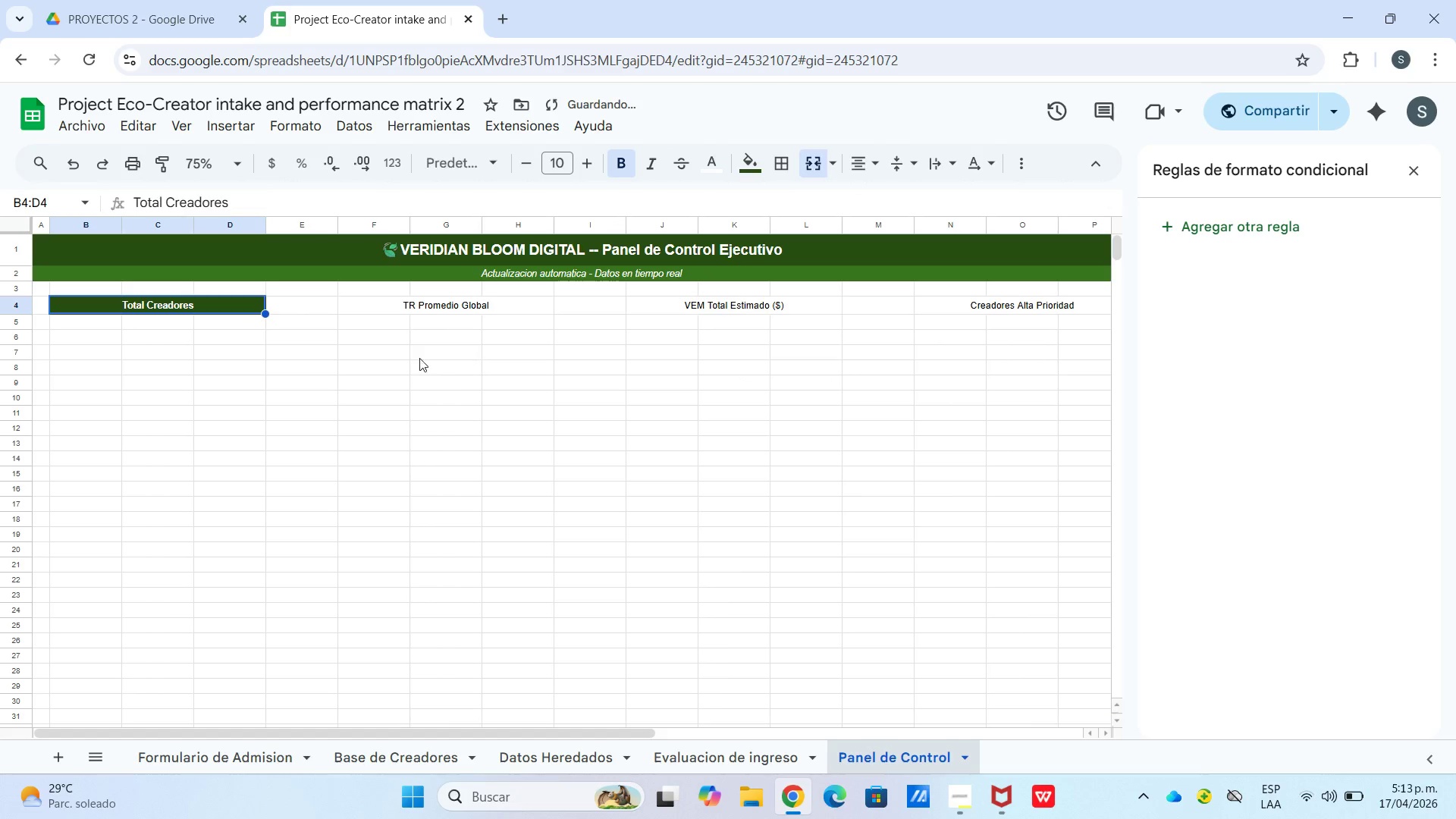 
left_click([419, 358])
 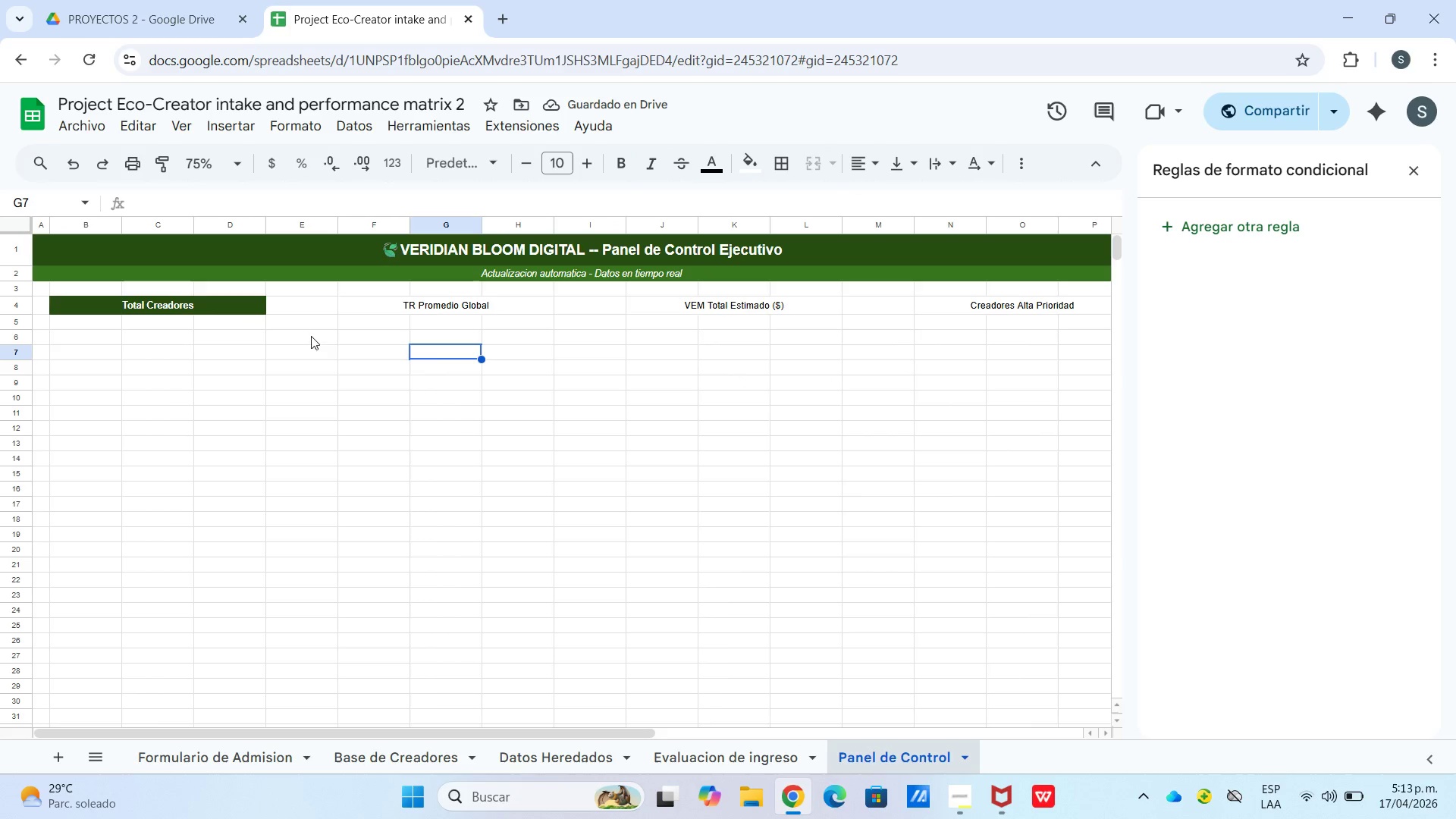 
left_click([256, 309])
 